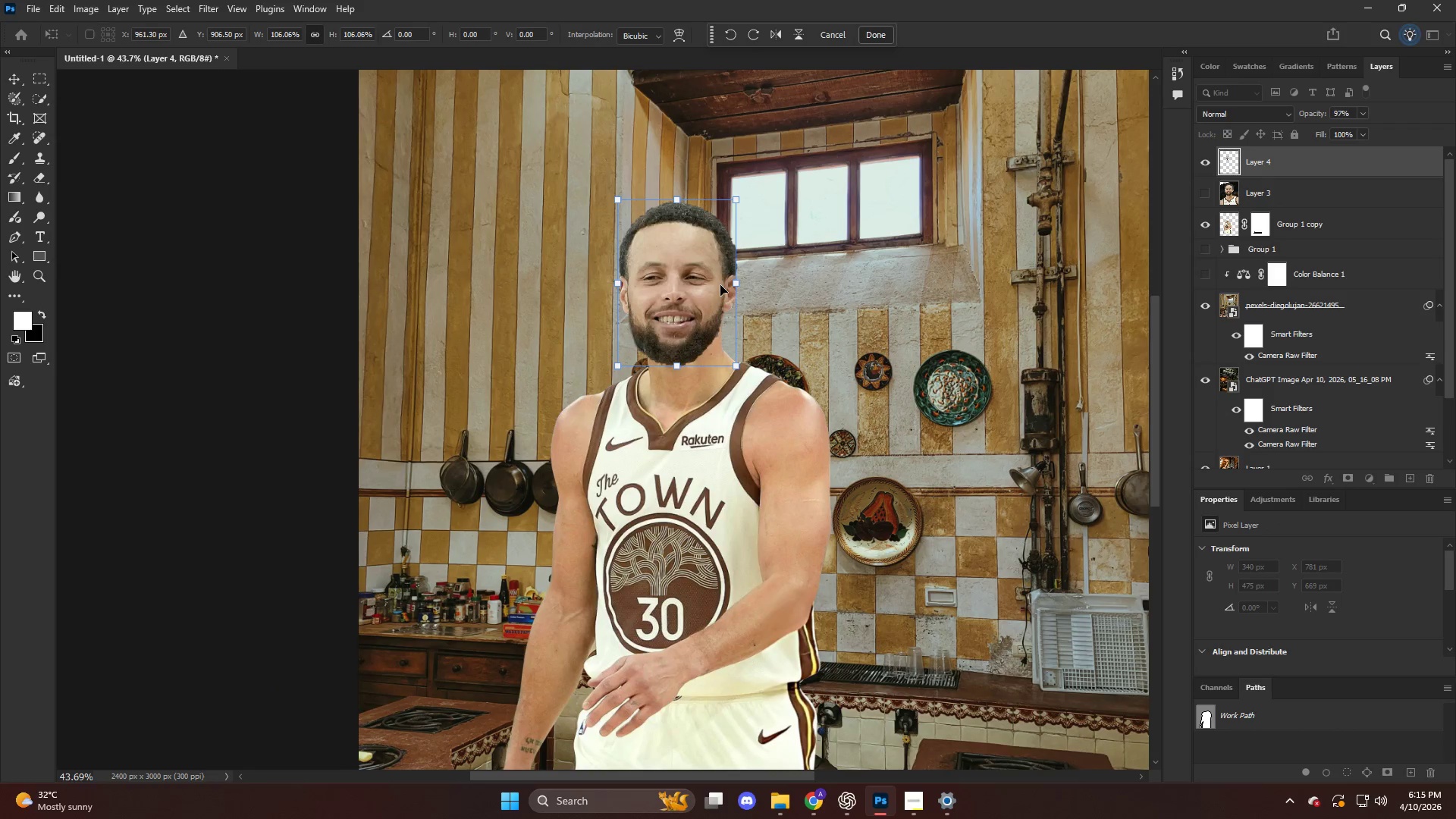 
key(ArrowRight)
 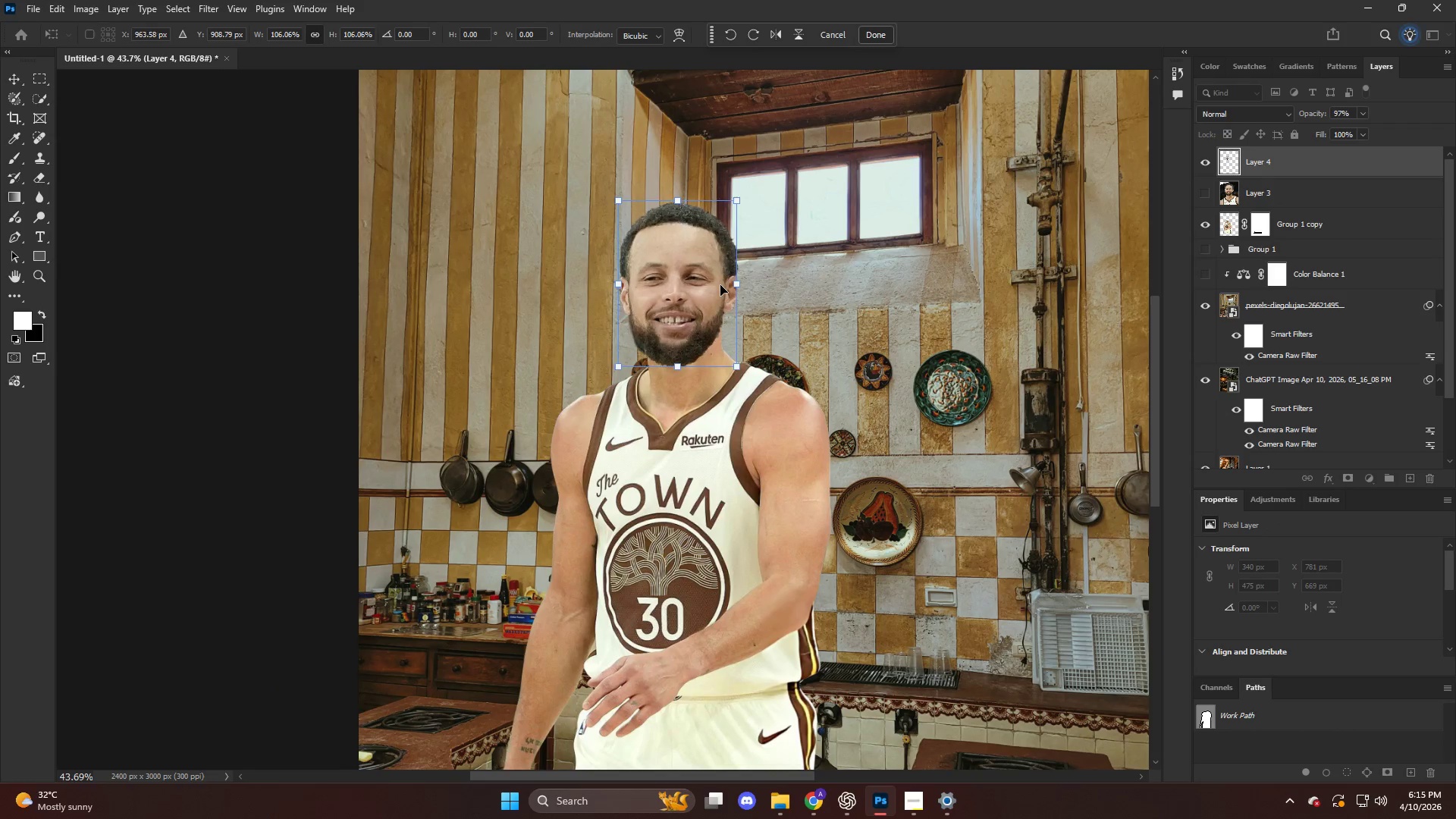 
key(ArrowDown)
 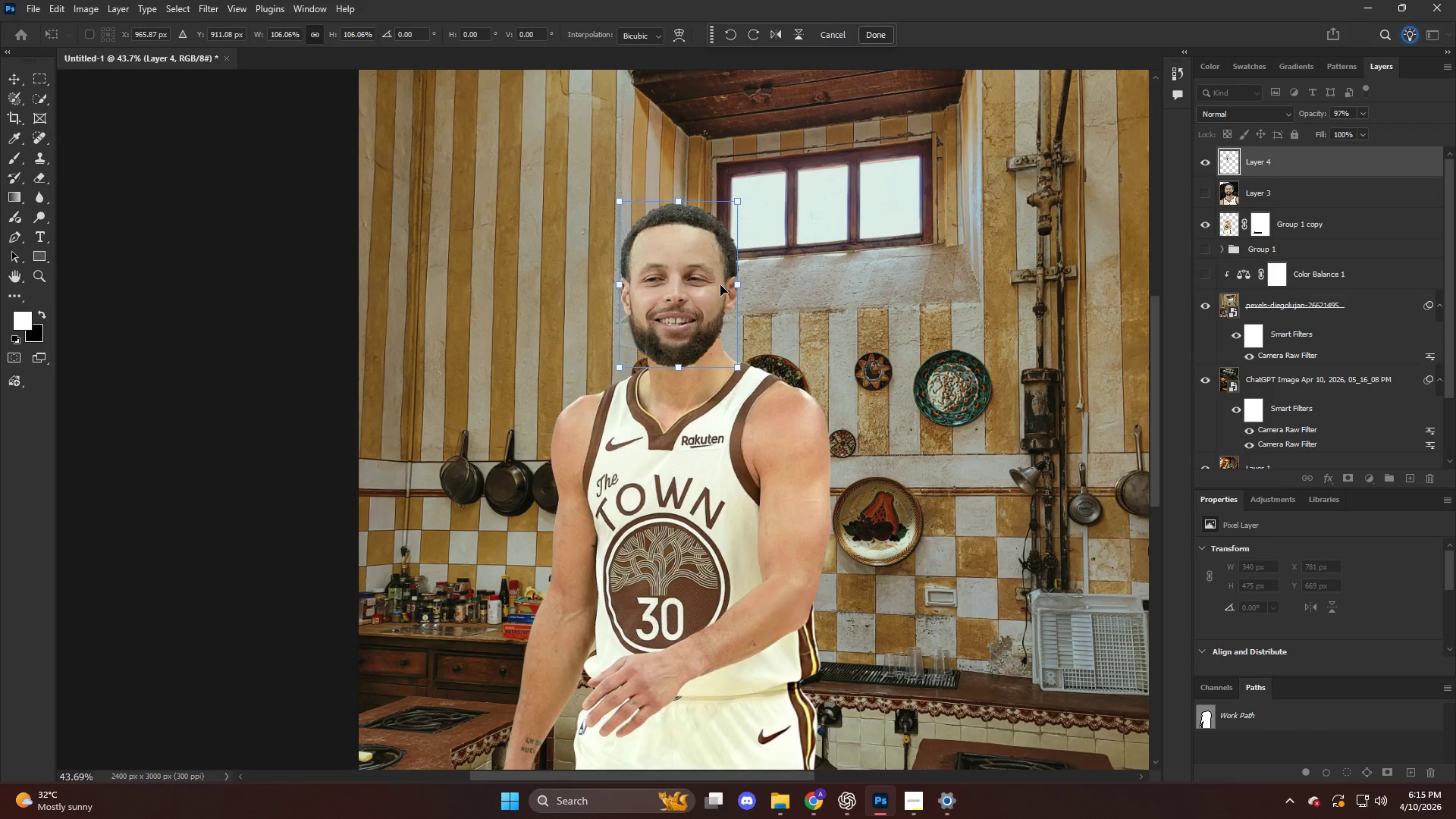 
key(ArrowRight)
 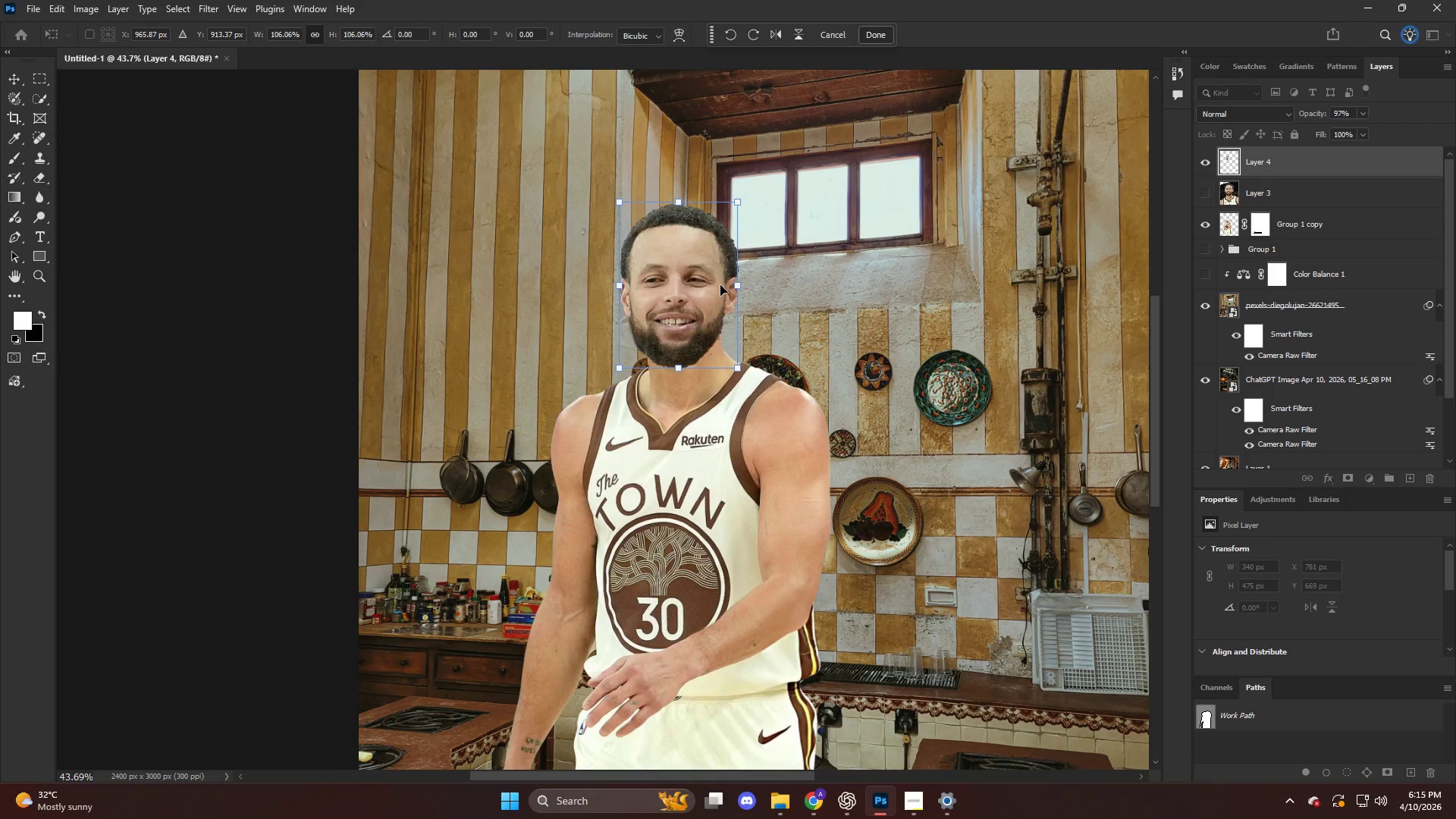 
key(ArrowDown)
 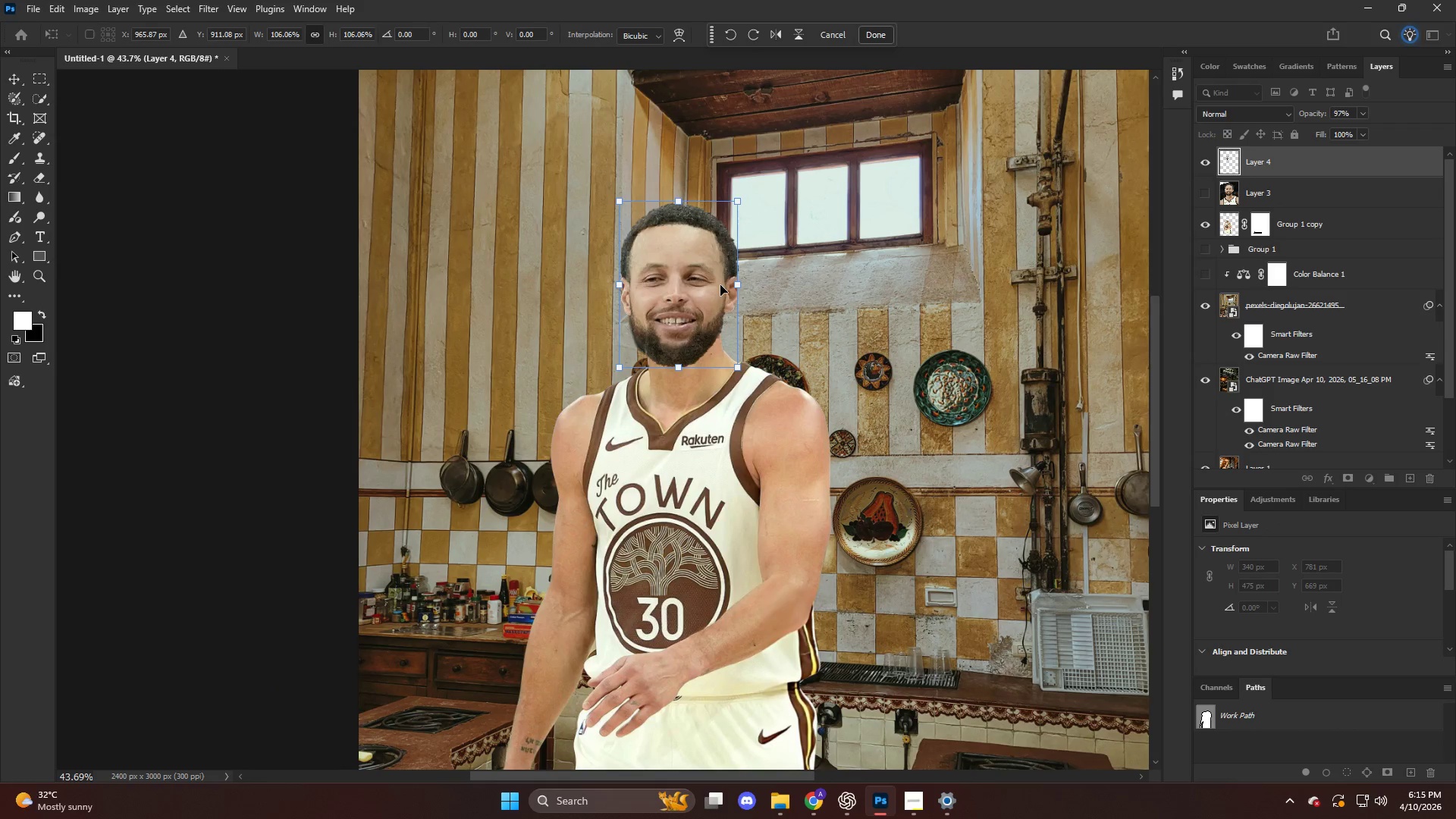 
key(ArrowDown)
 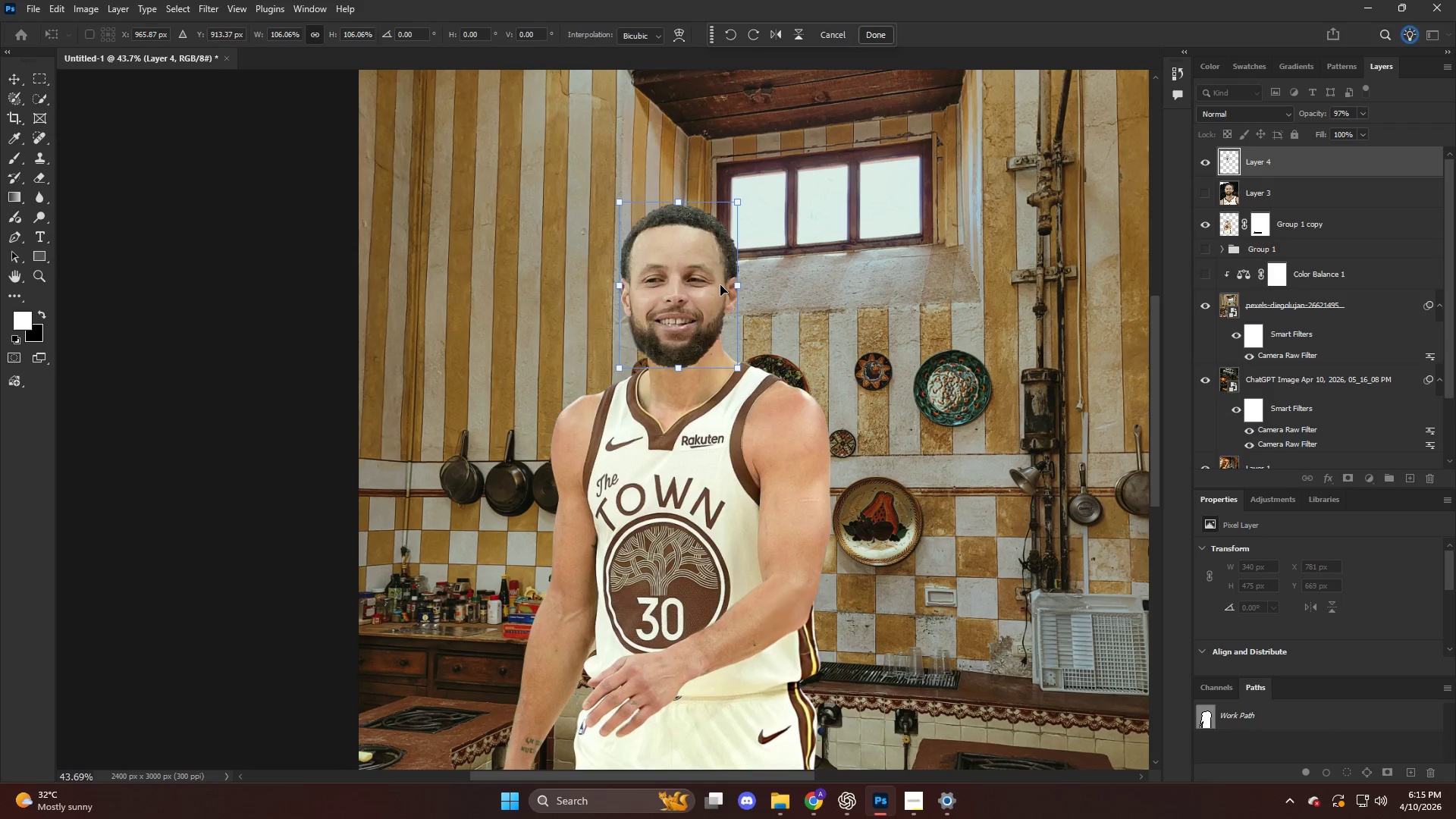 
key(ArrowRight)
 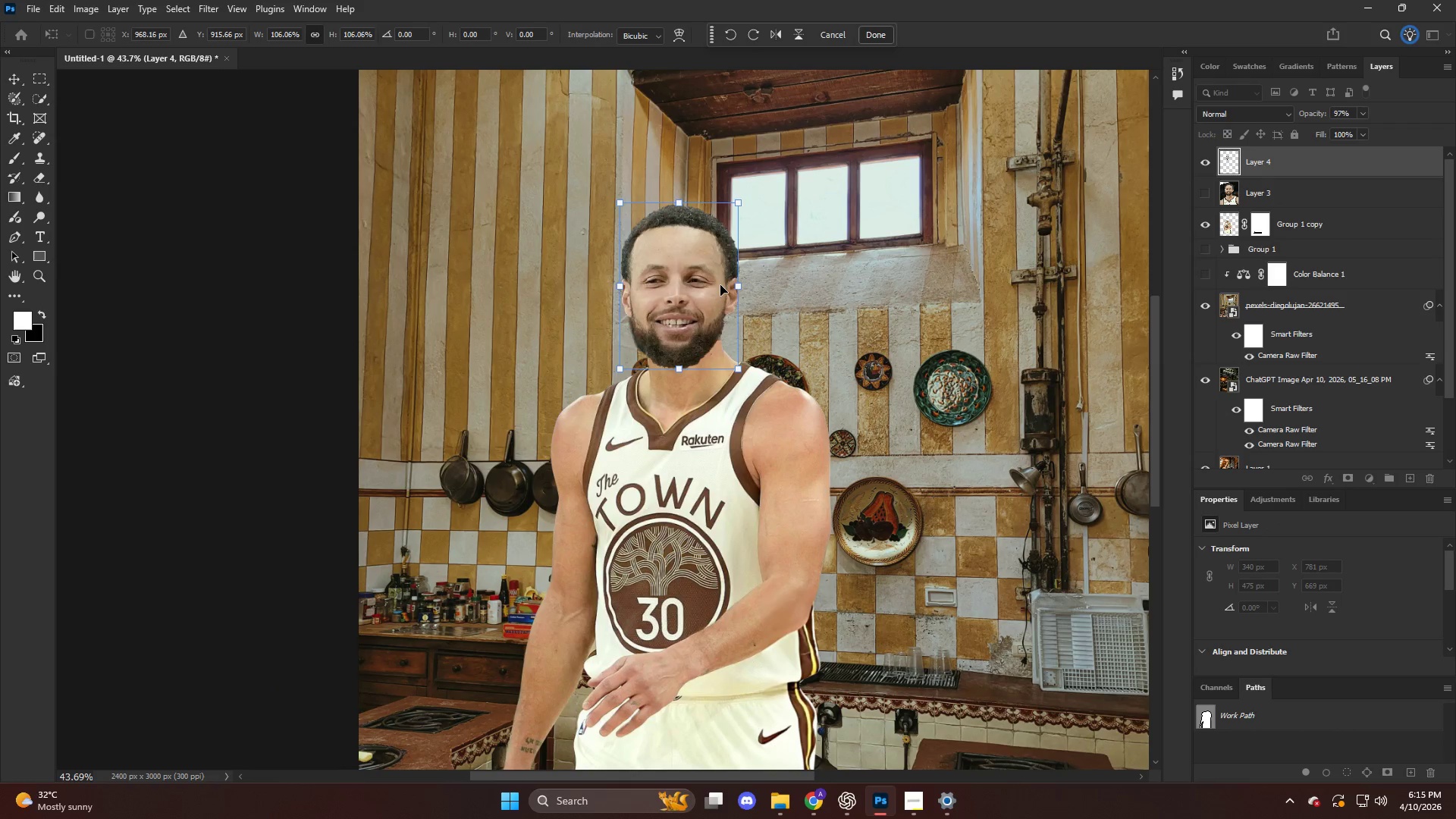 
key(ArrowDown)
 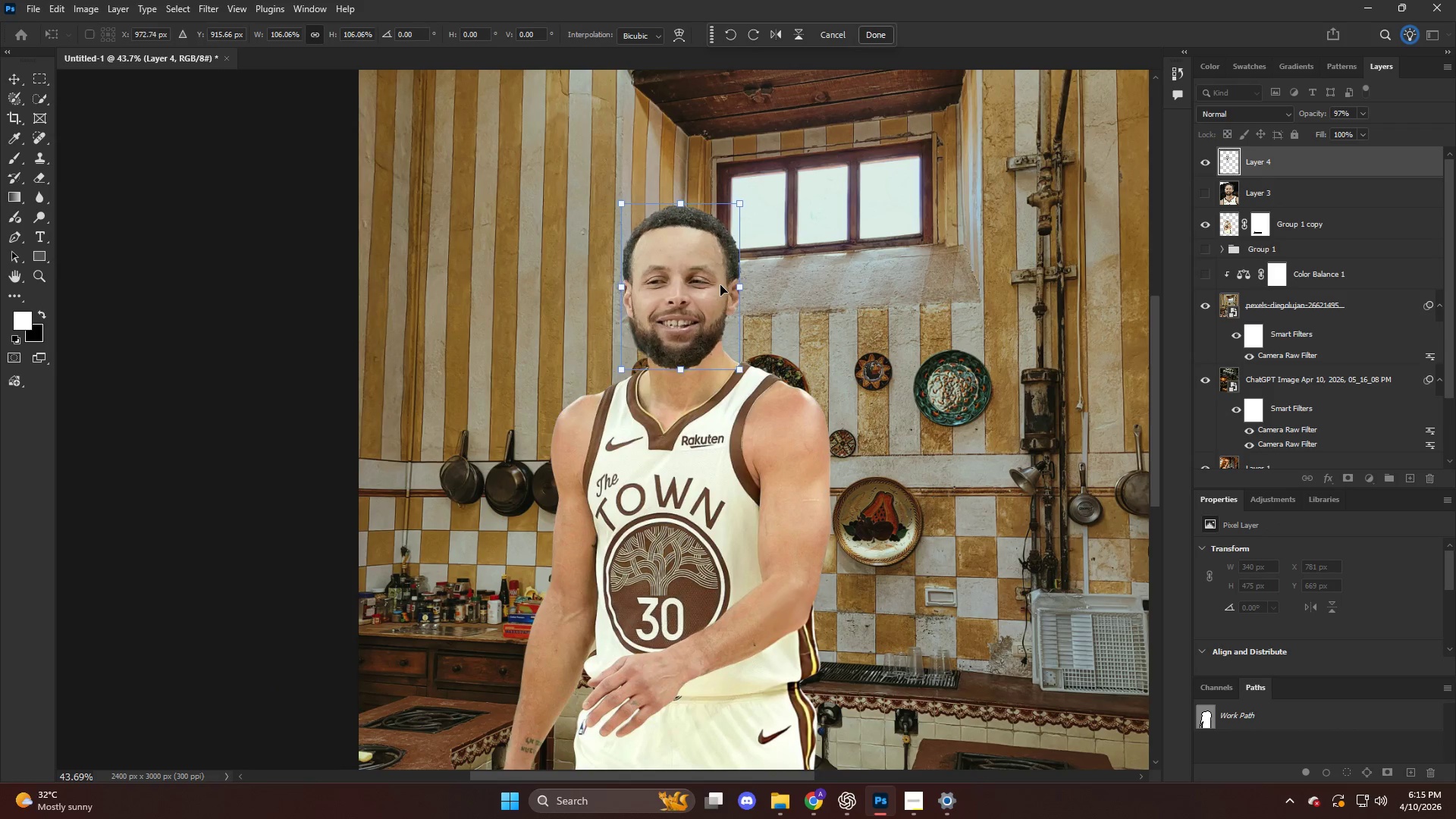 
key(ArrowRight)
 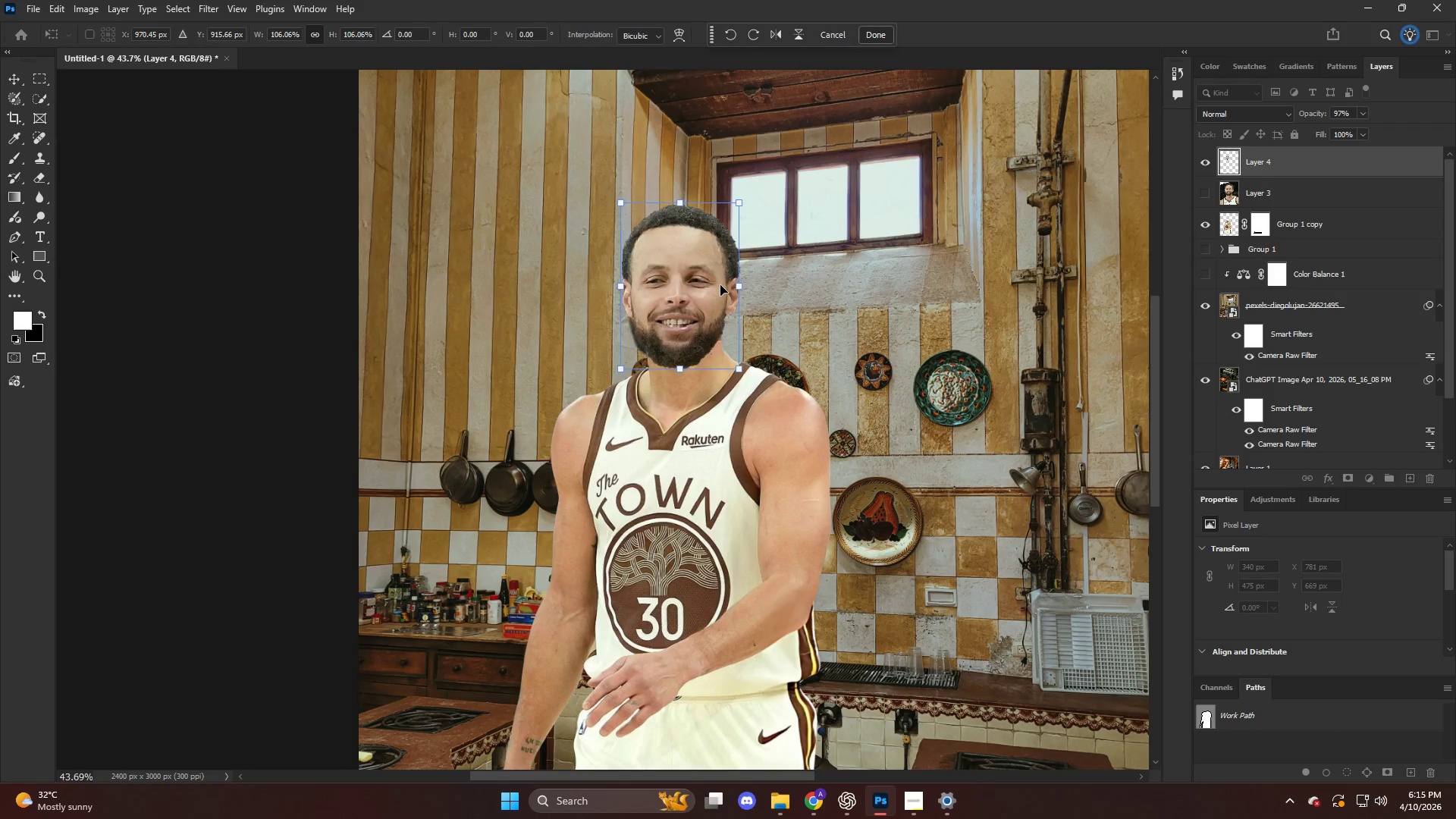 
key(ArrowRight)
 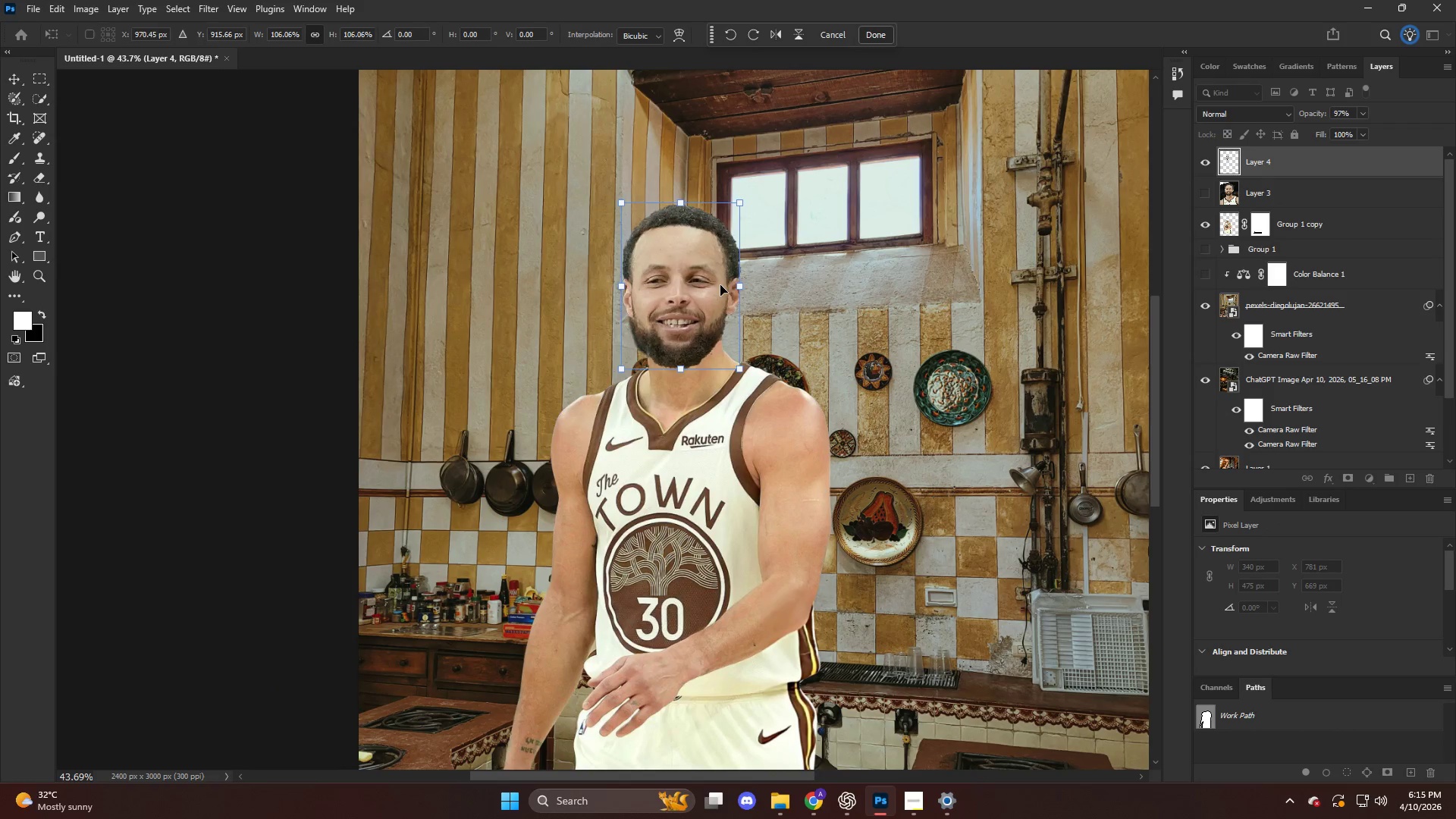 
key(ArrowDown)
 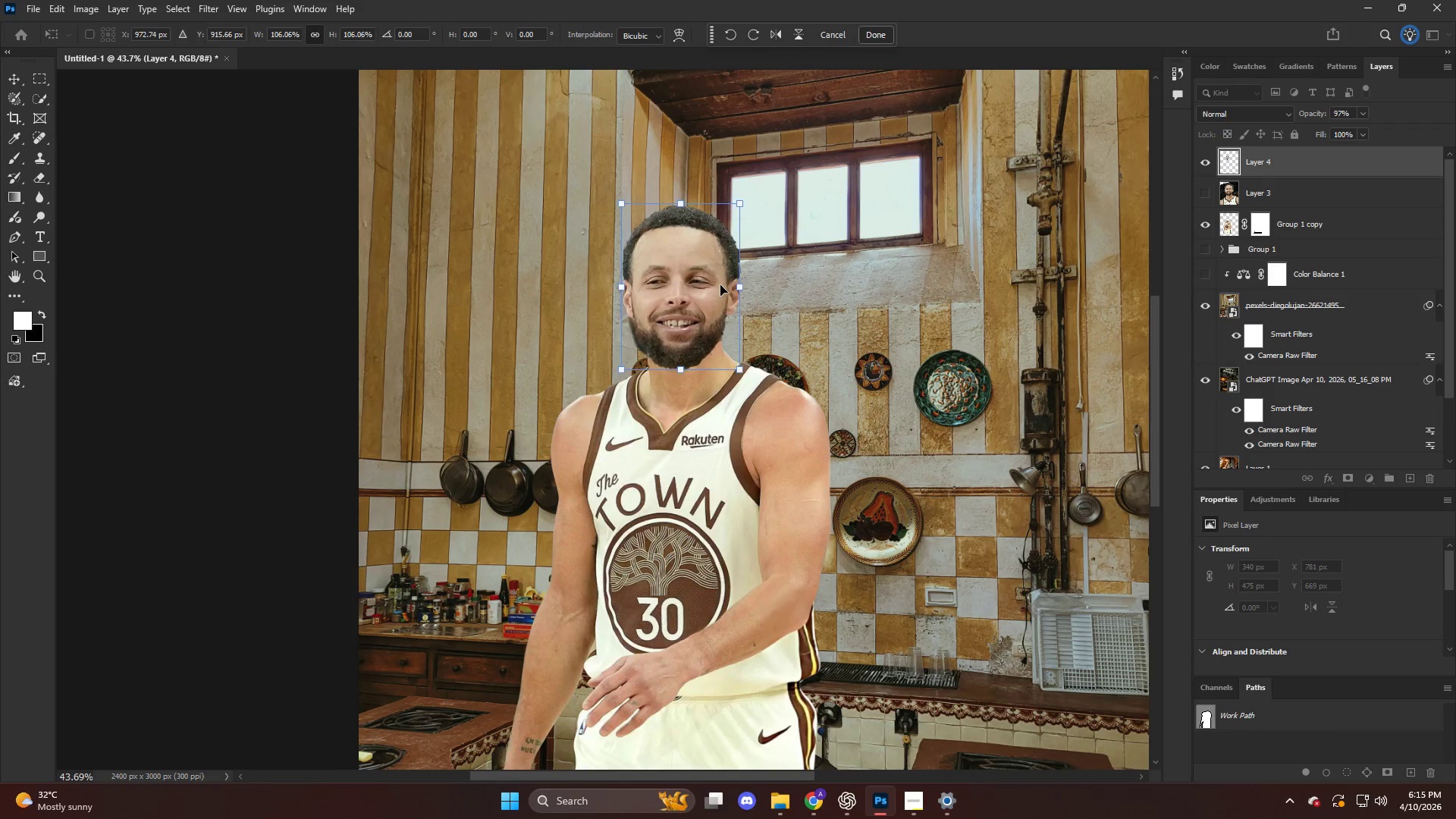 
key(ArrowRight)
 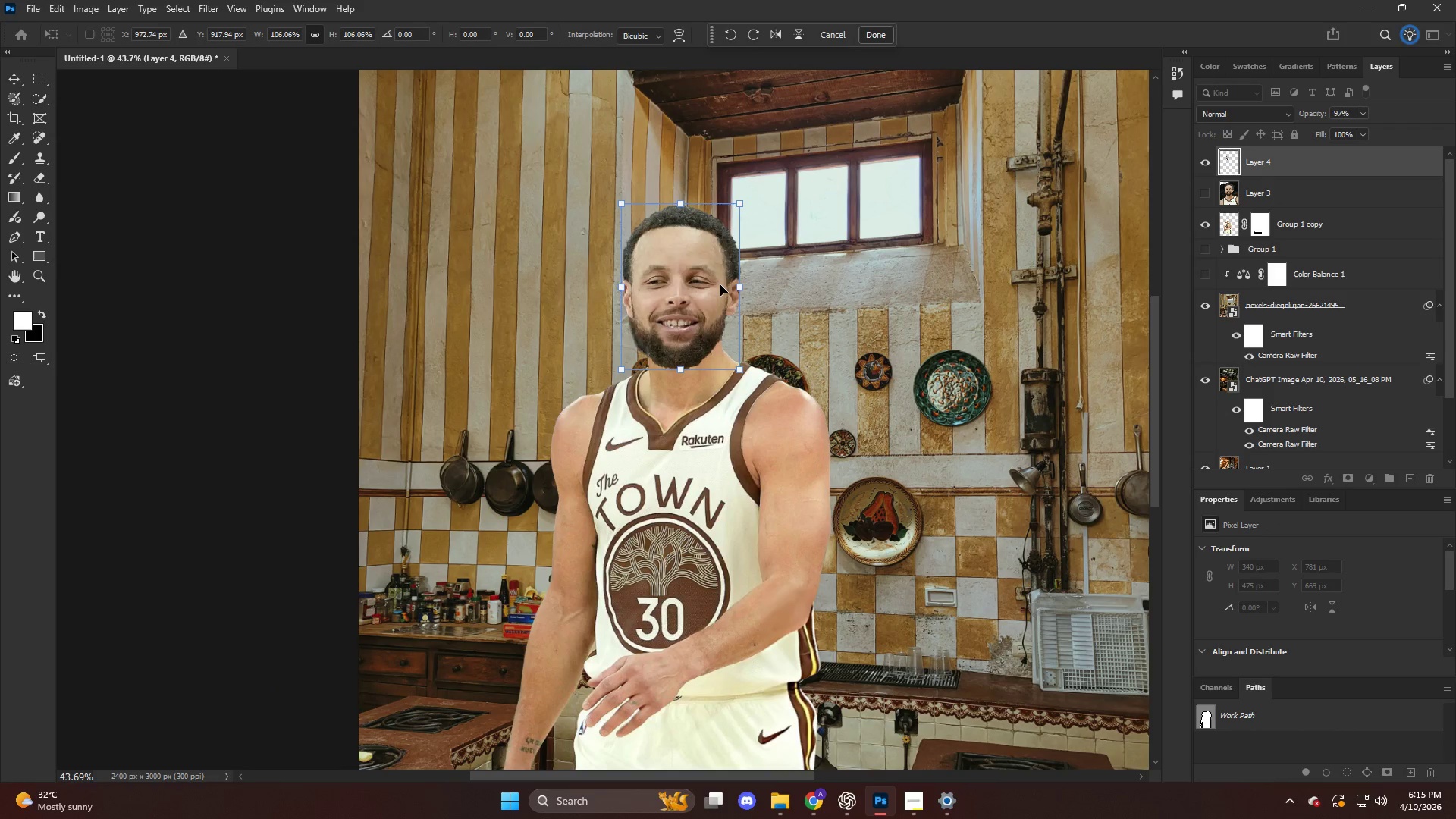 
key(ArrowDown)
 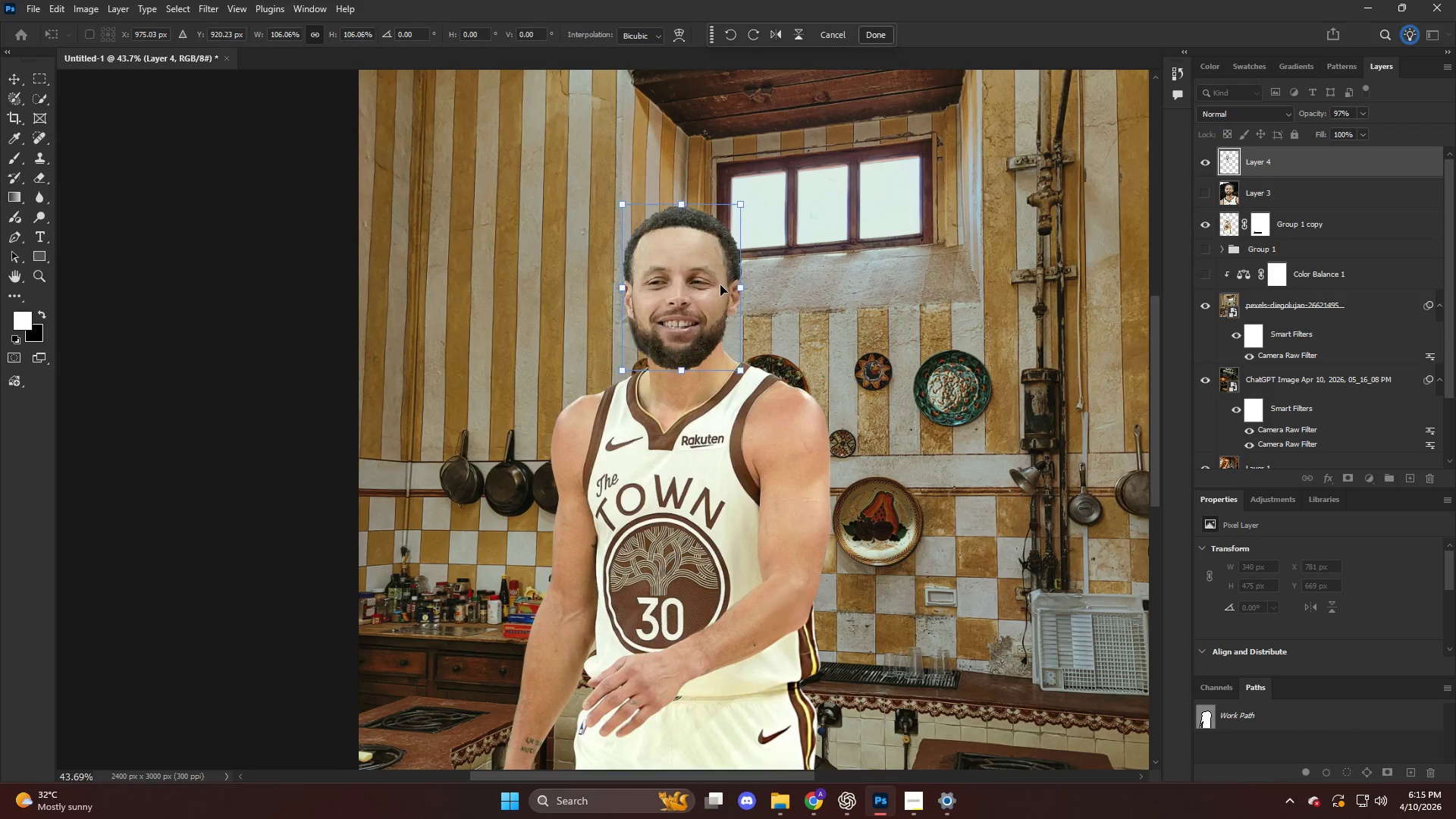 
key(ArrowRight)
 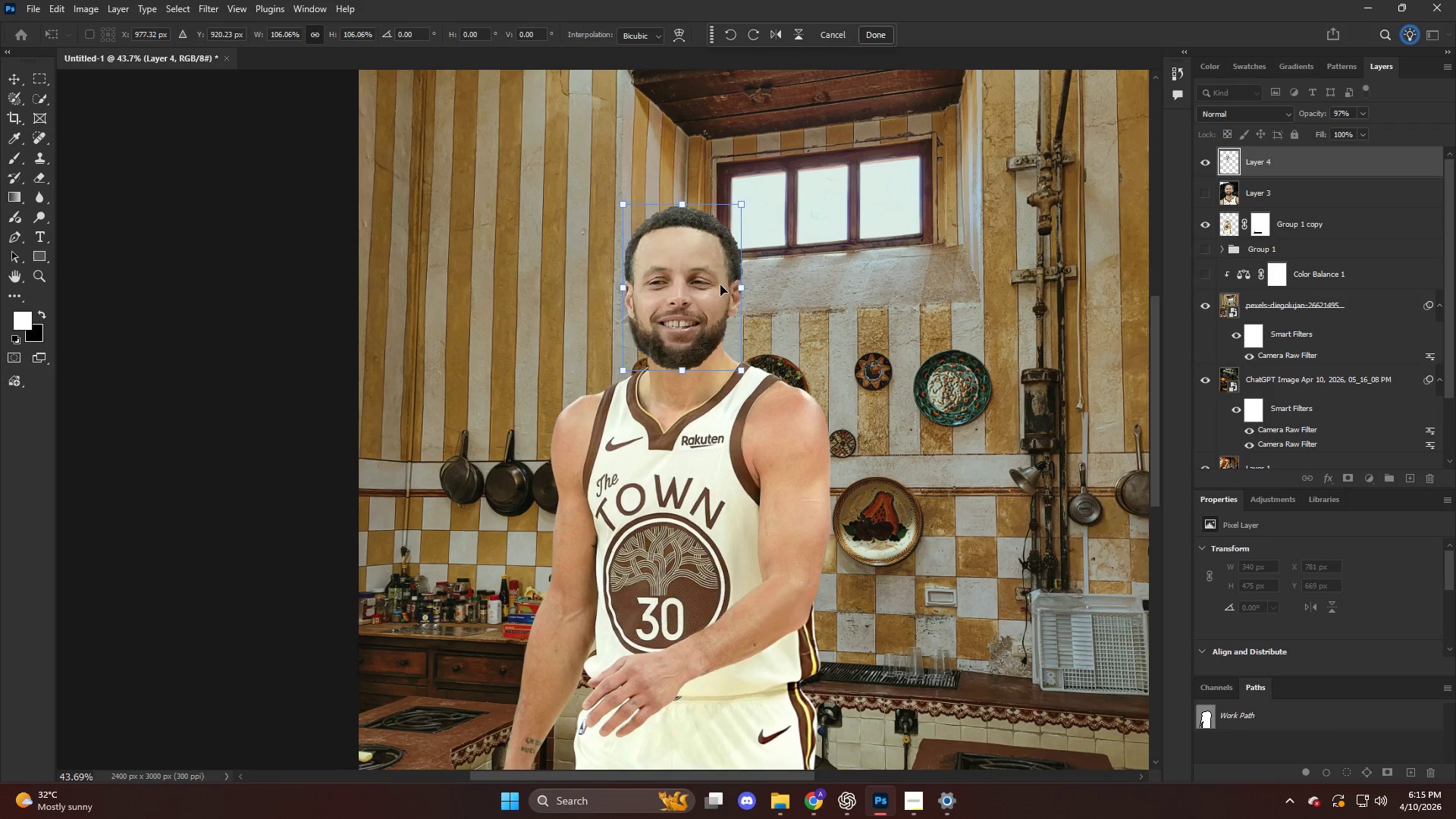 
key(ArrowDown)
 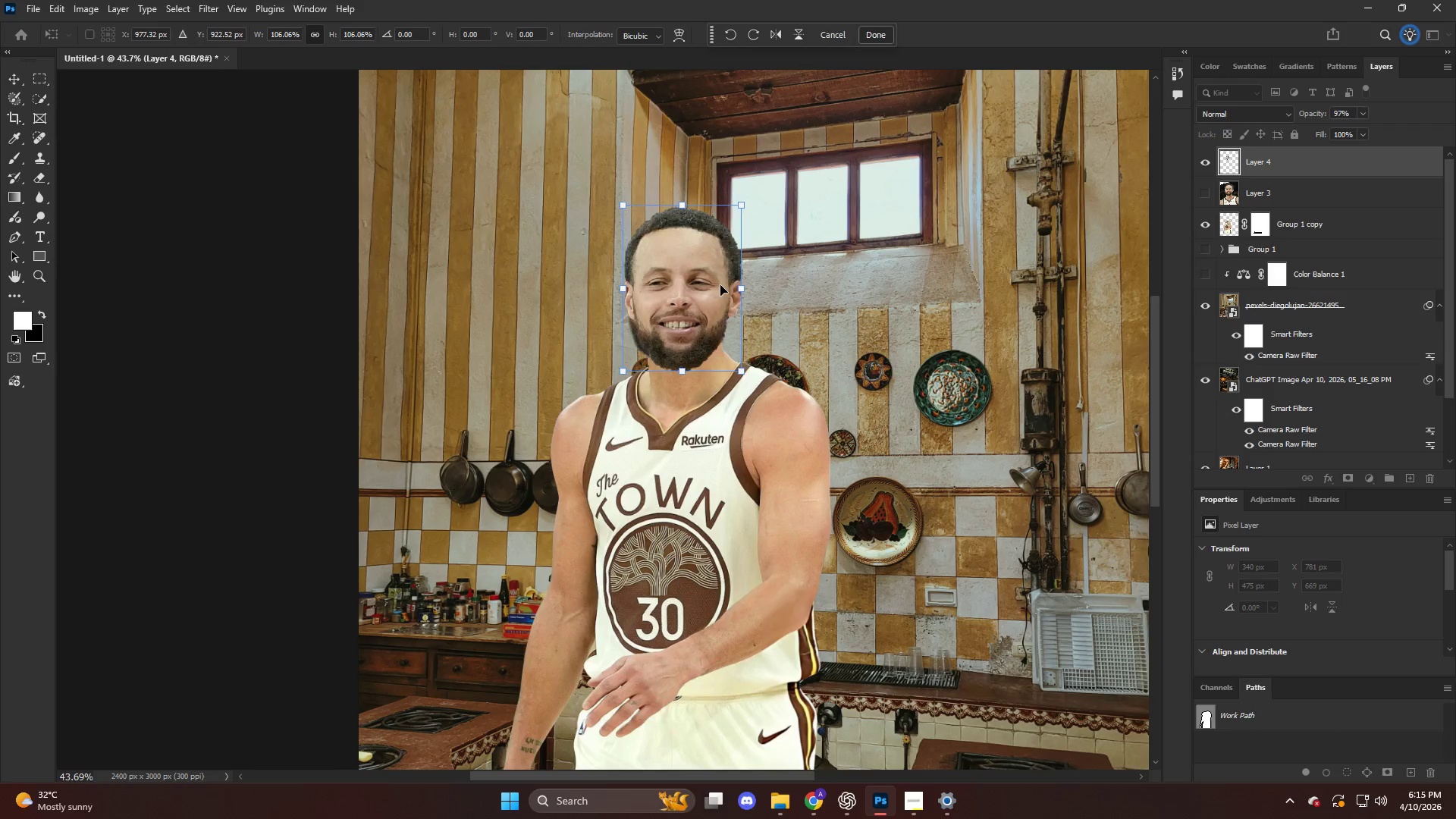 
key(ArrowRight)
 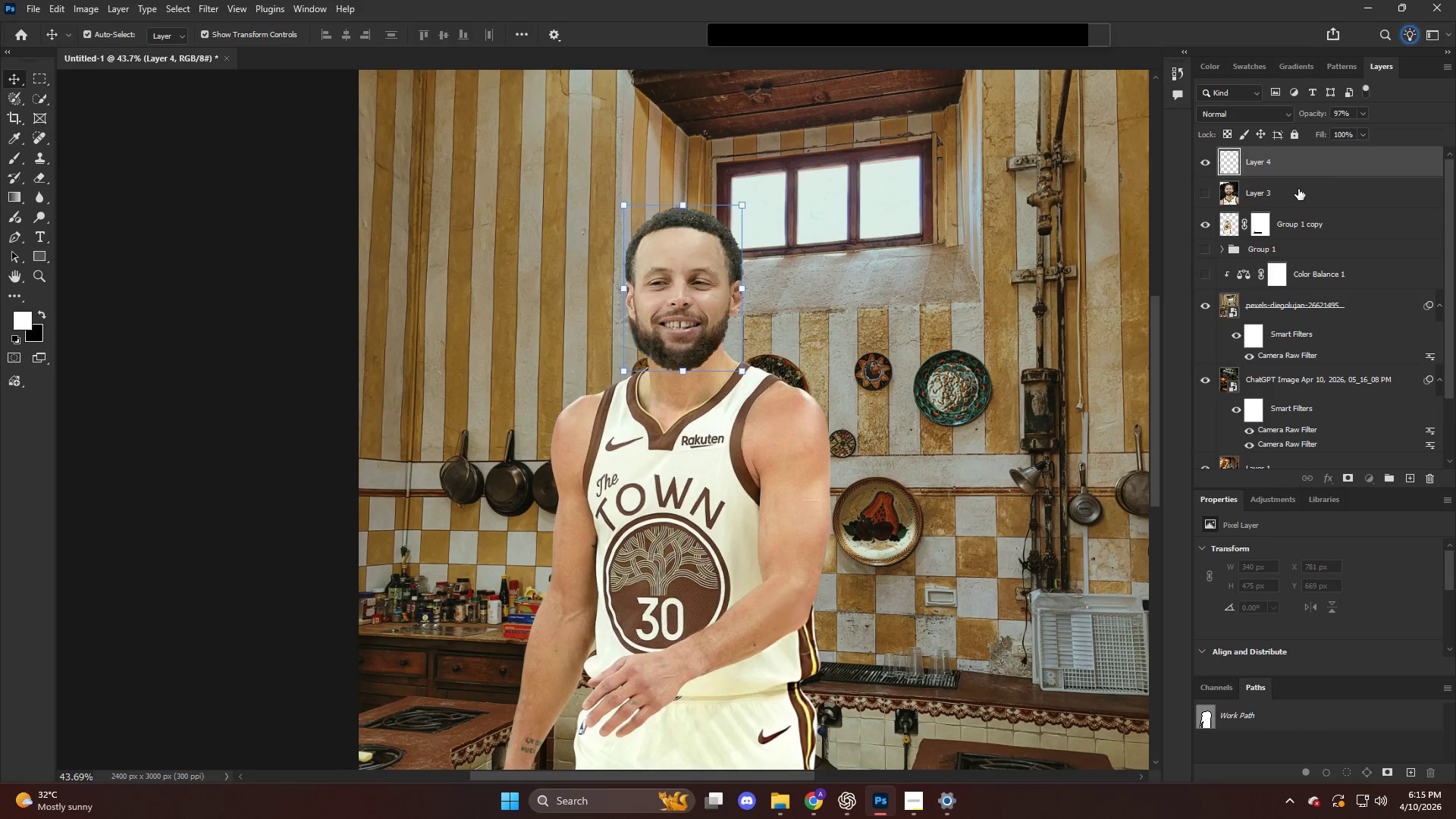 
hold_key(key=AltLeft, duration=0.31)
scroll: coordinate [843, 360], scroll_direction: down, amount: 5.0
 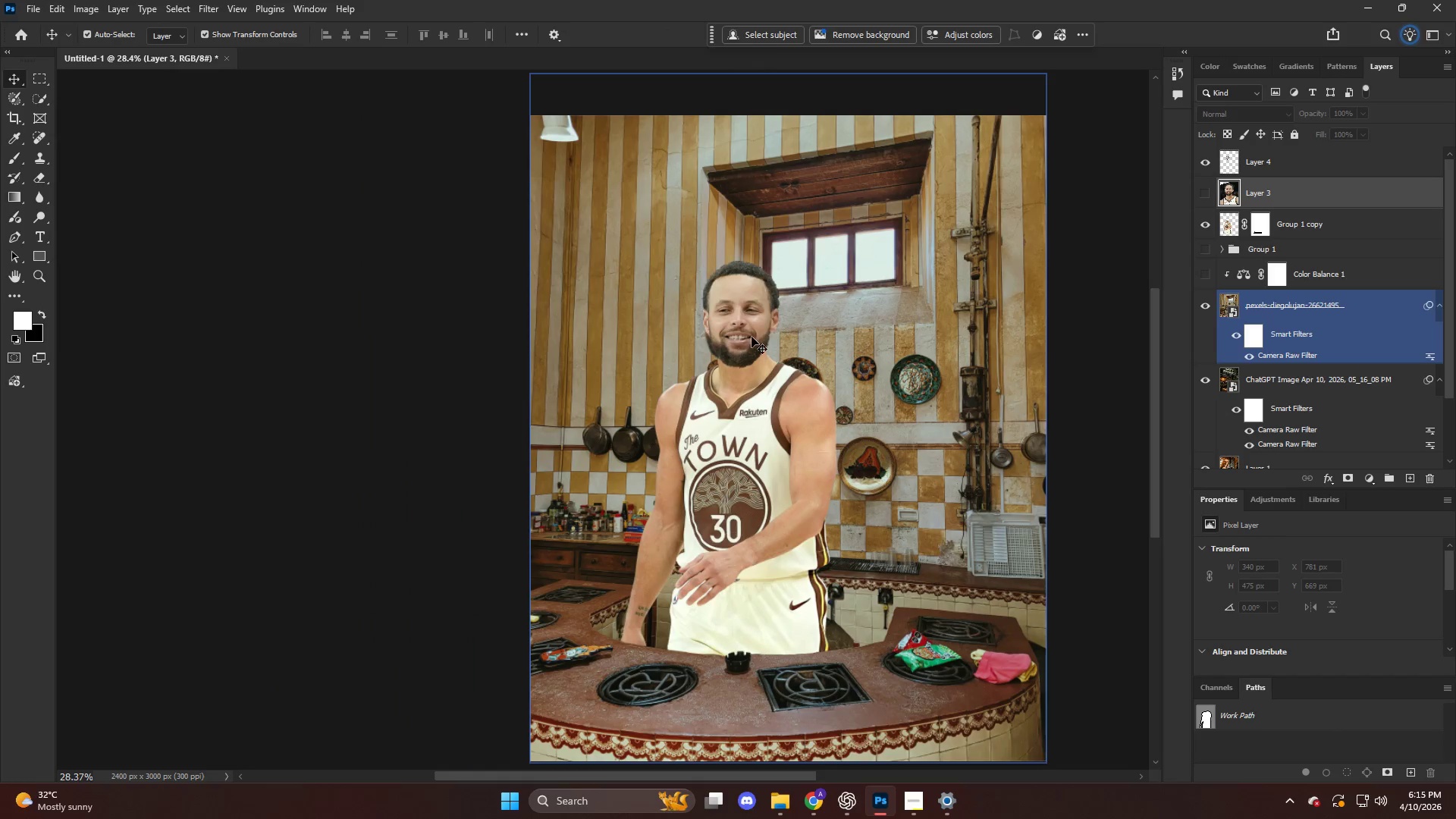 
hold_key(key=AltLeft, duration=0.72)
scroll: coordinate [739, 335], scroll_direction: up, amount: 12.0
 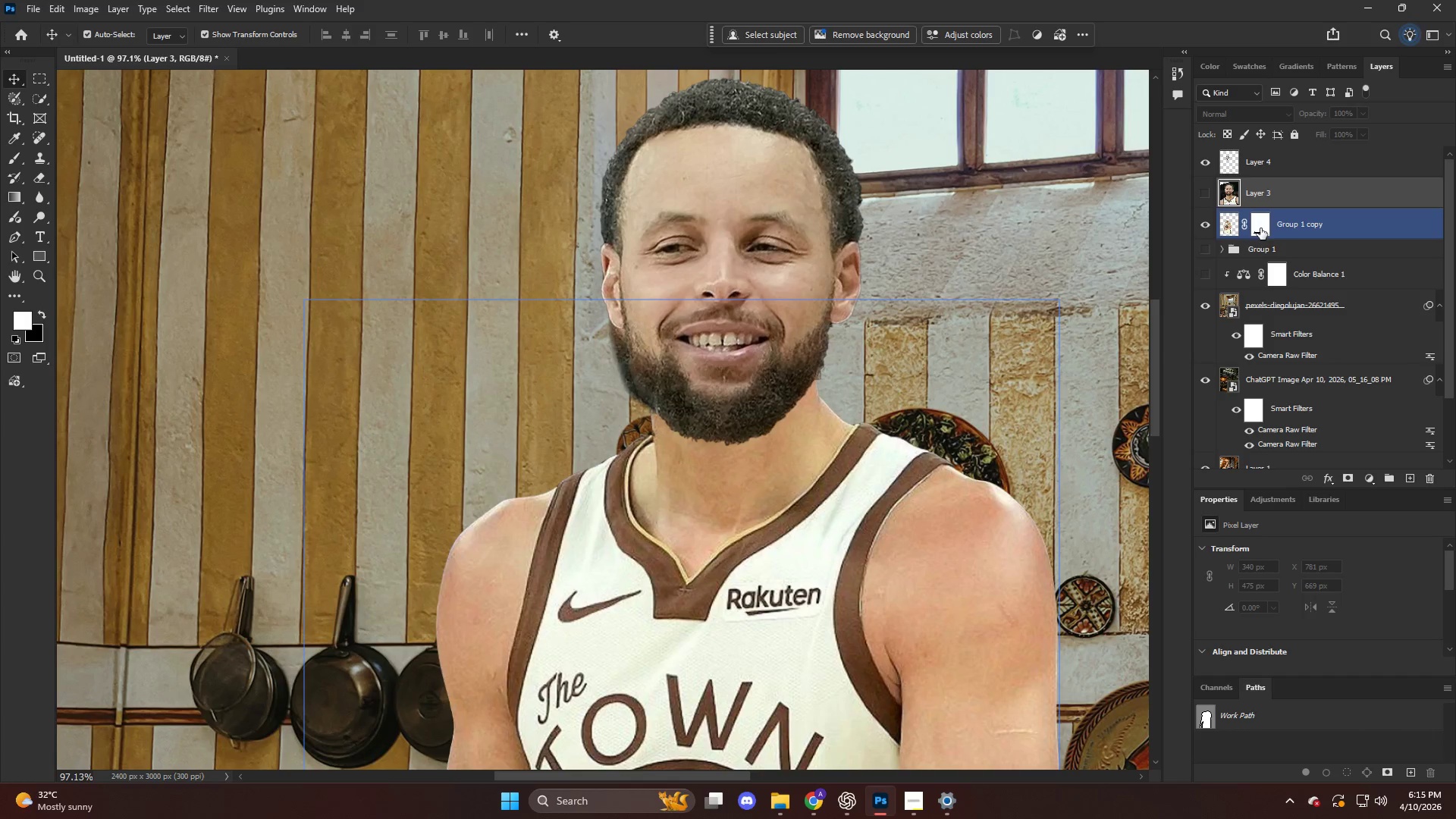 
type(ex)
 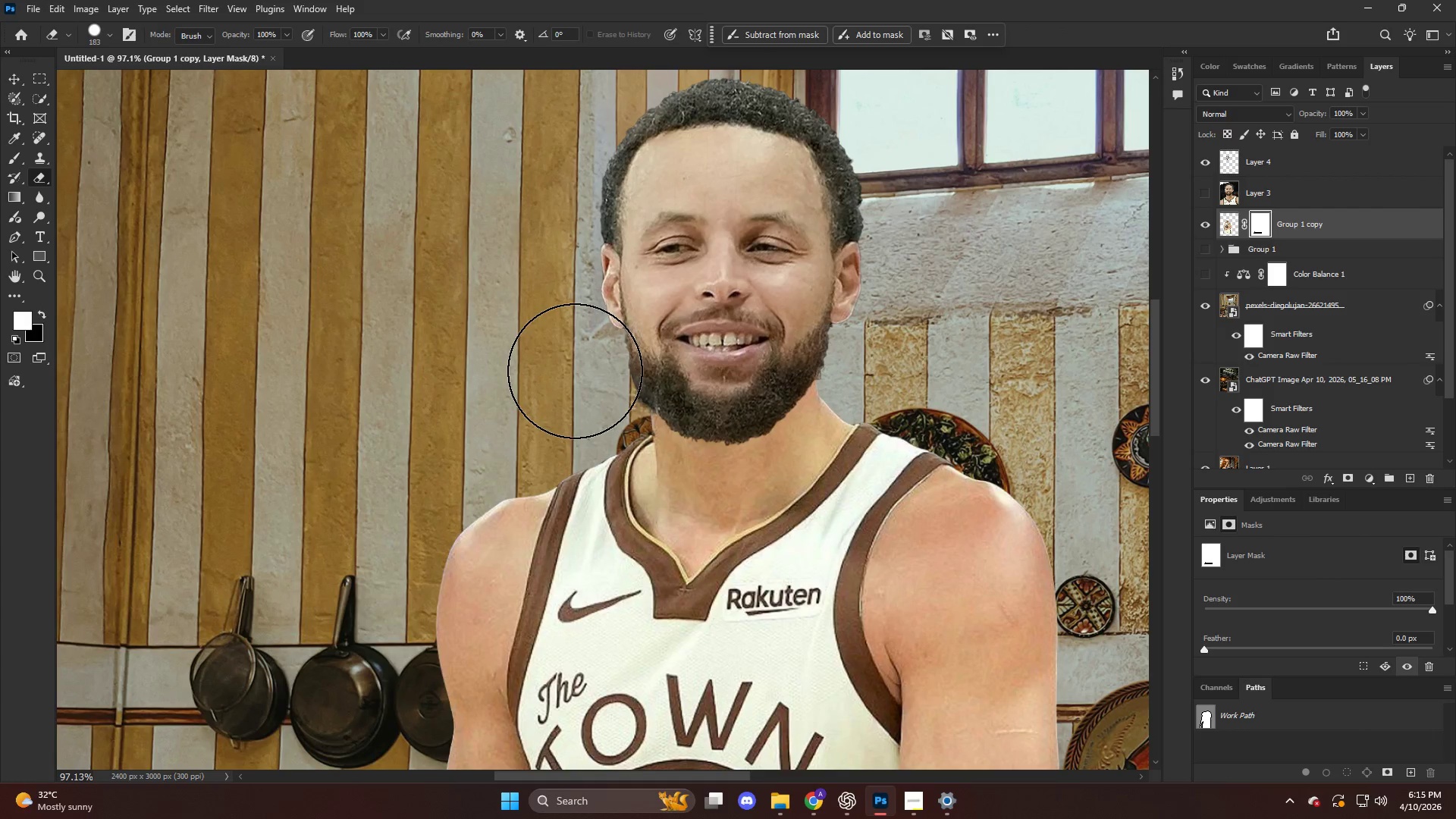 
left_click_drag(start_coordinate=[610, 312], to_coordinate=[590, 350])
 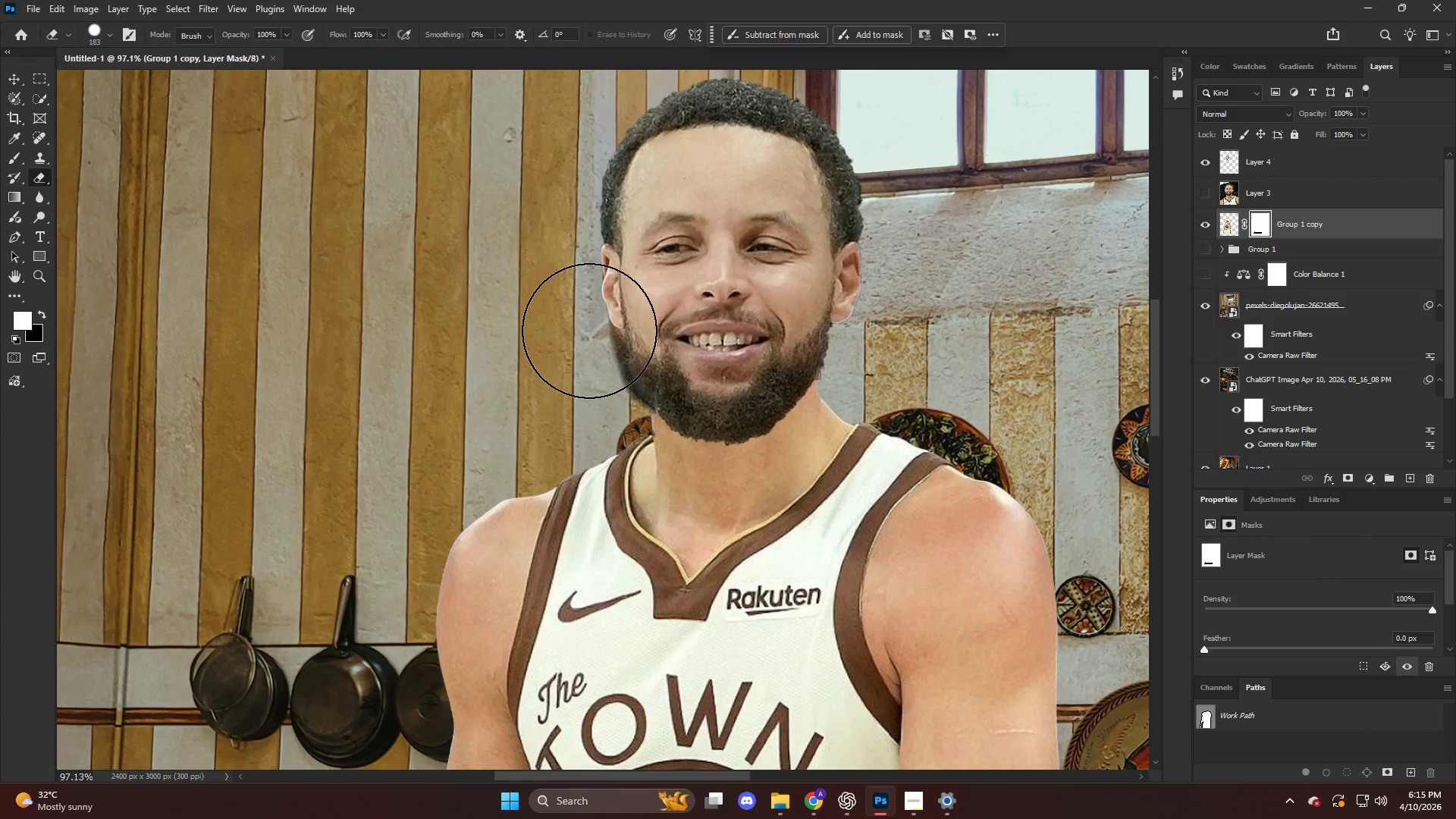 
left_click_drag(start_coordinate=[589, 333], to_coordinate=[585, 359])
 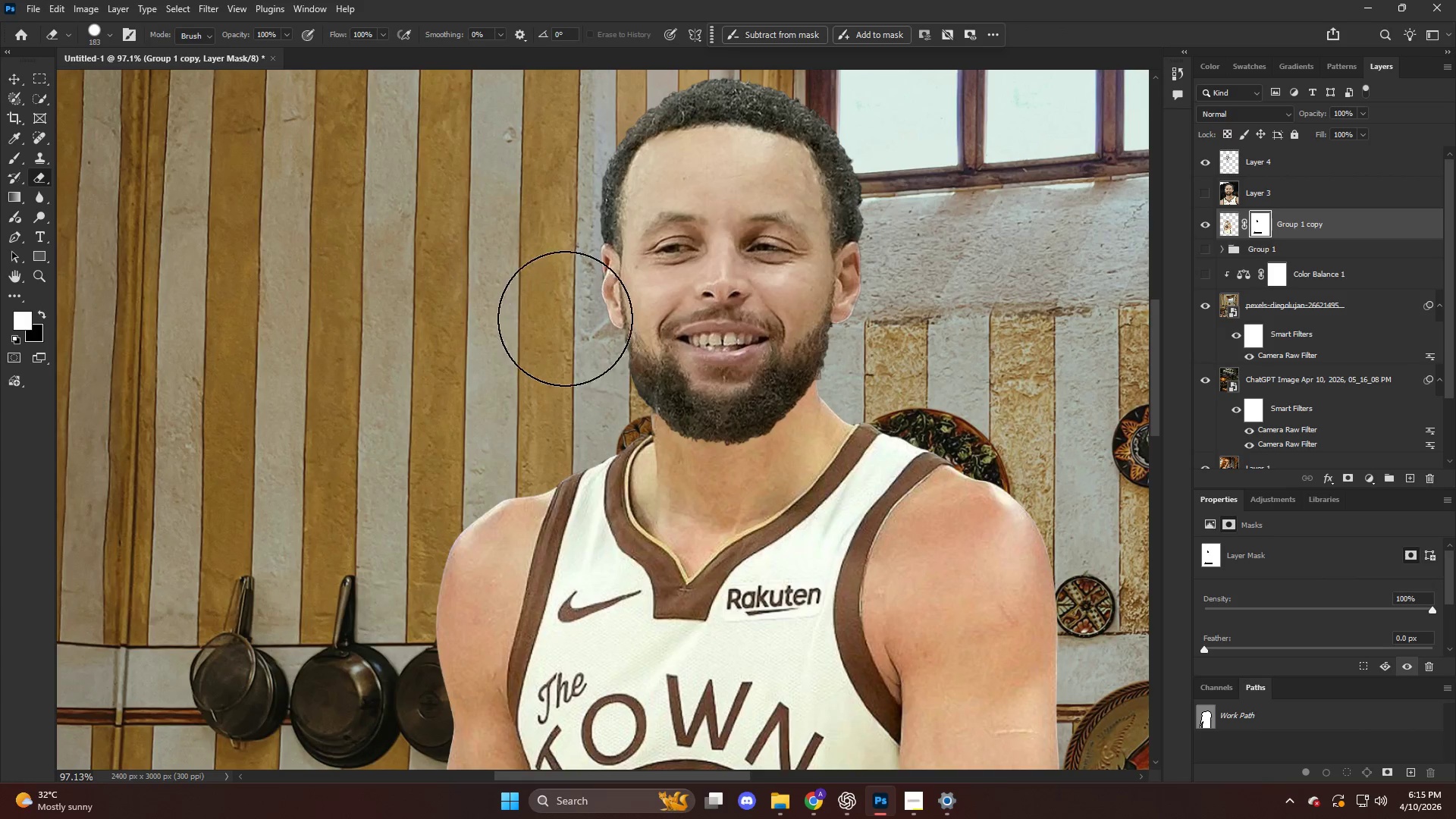 
hold_key(key=AltLeft, duration=0.48)
 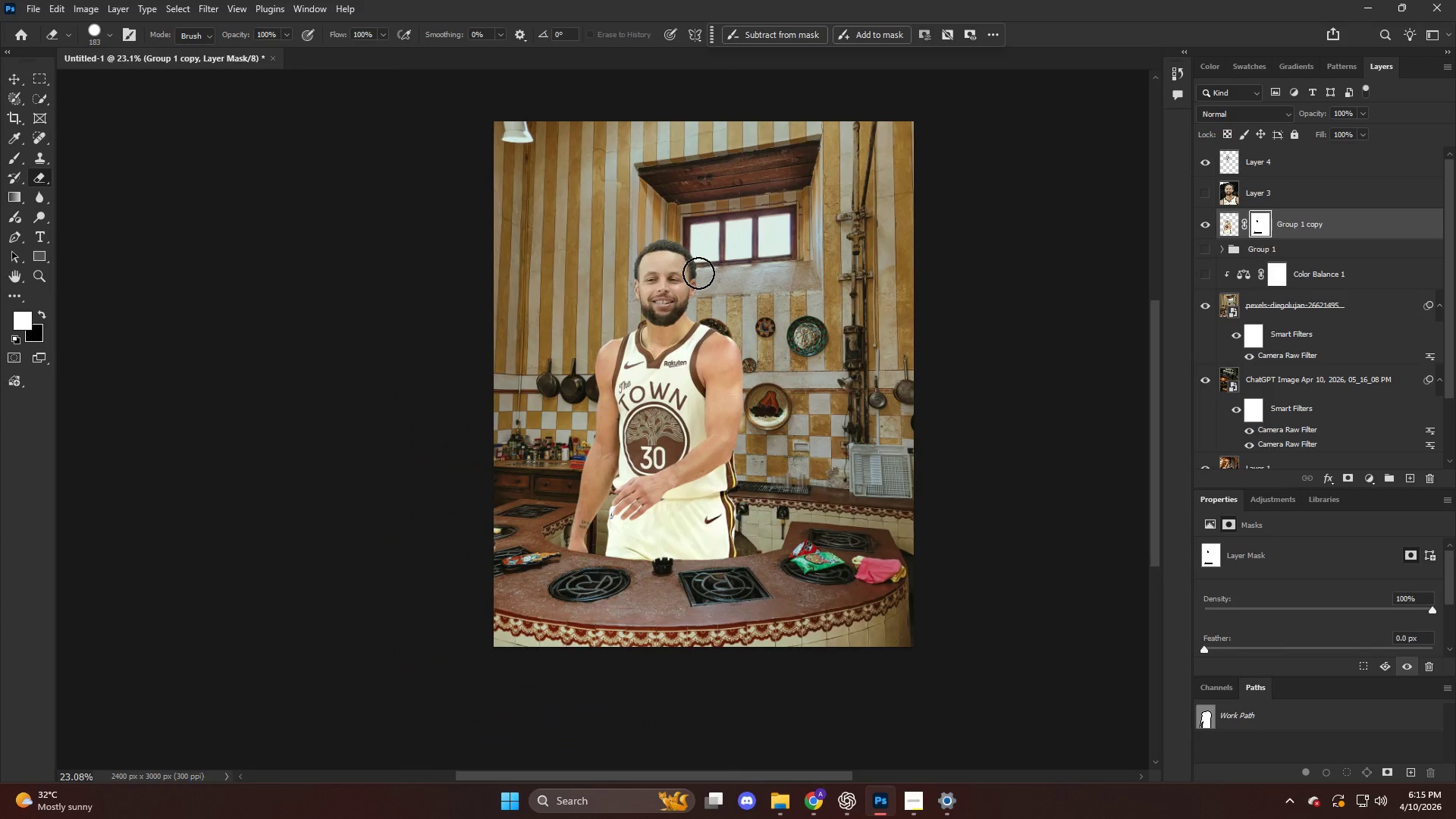 
key(Alt+AltLeft)
 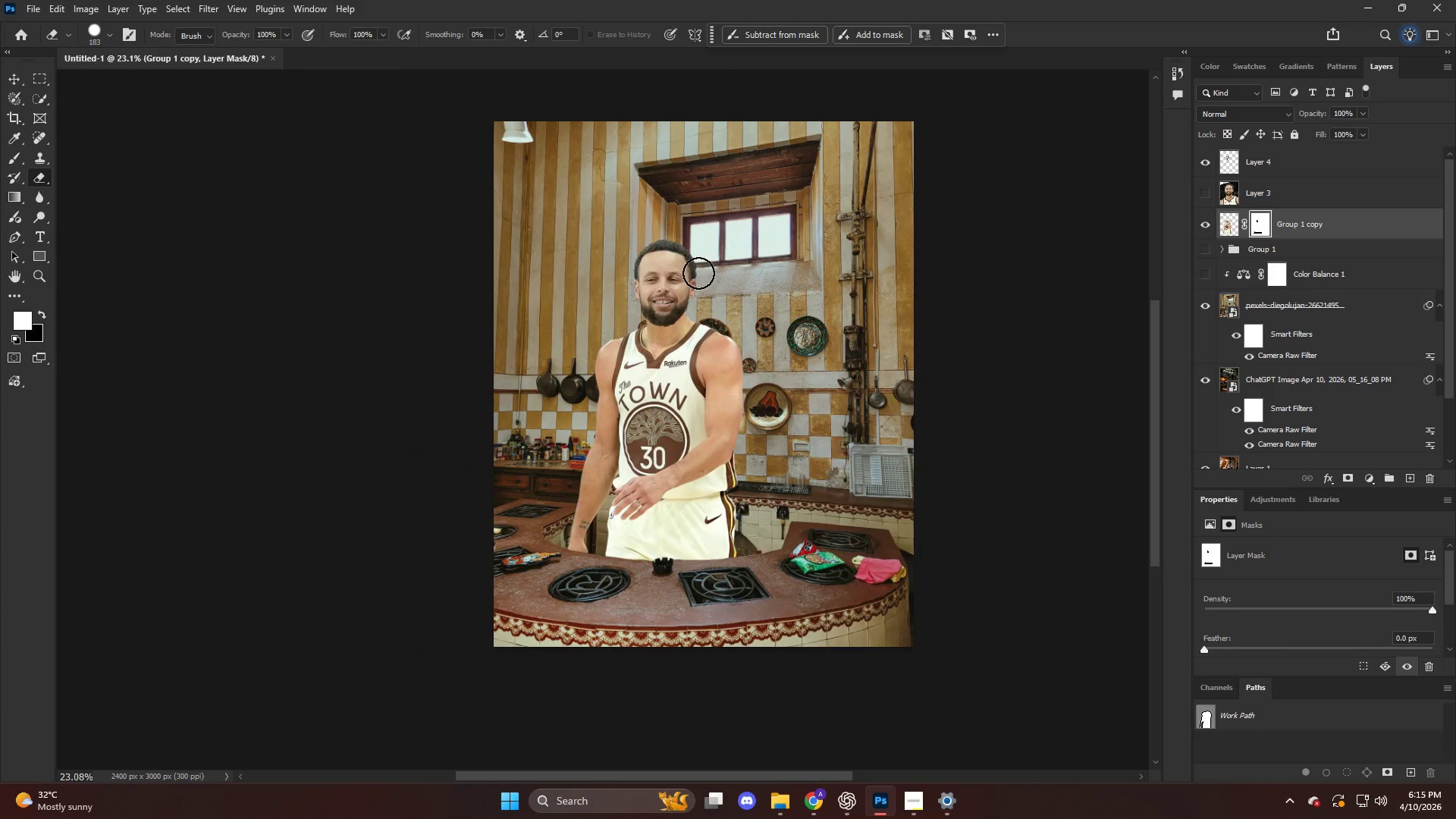 
scroll: coordinate [698, 273], scroll_direction: down, amount: 16.0
 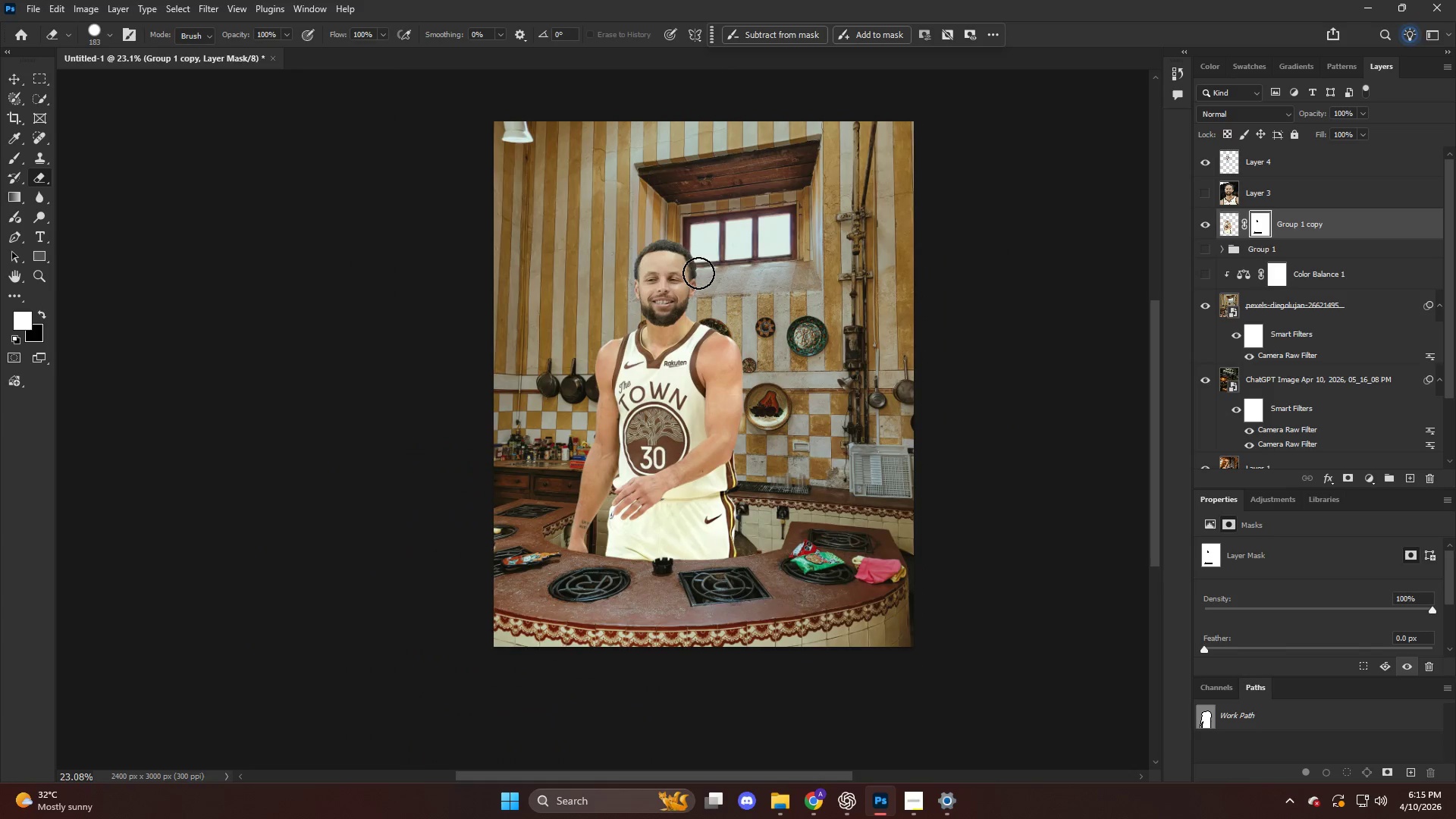 
hold_key(key=AltLeft, duration=0.64)
 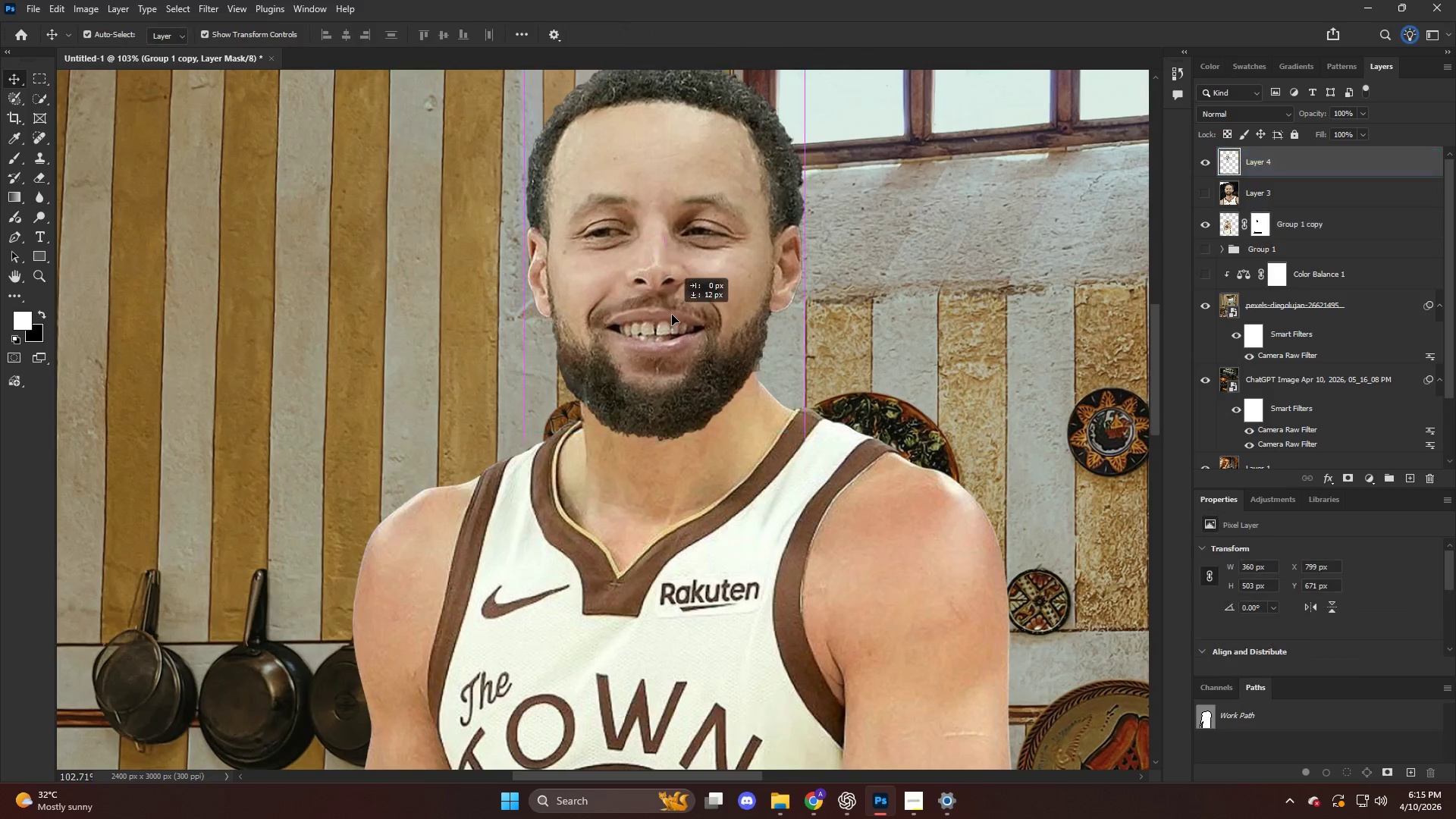 
key(V)
 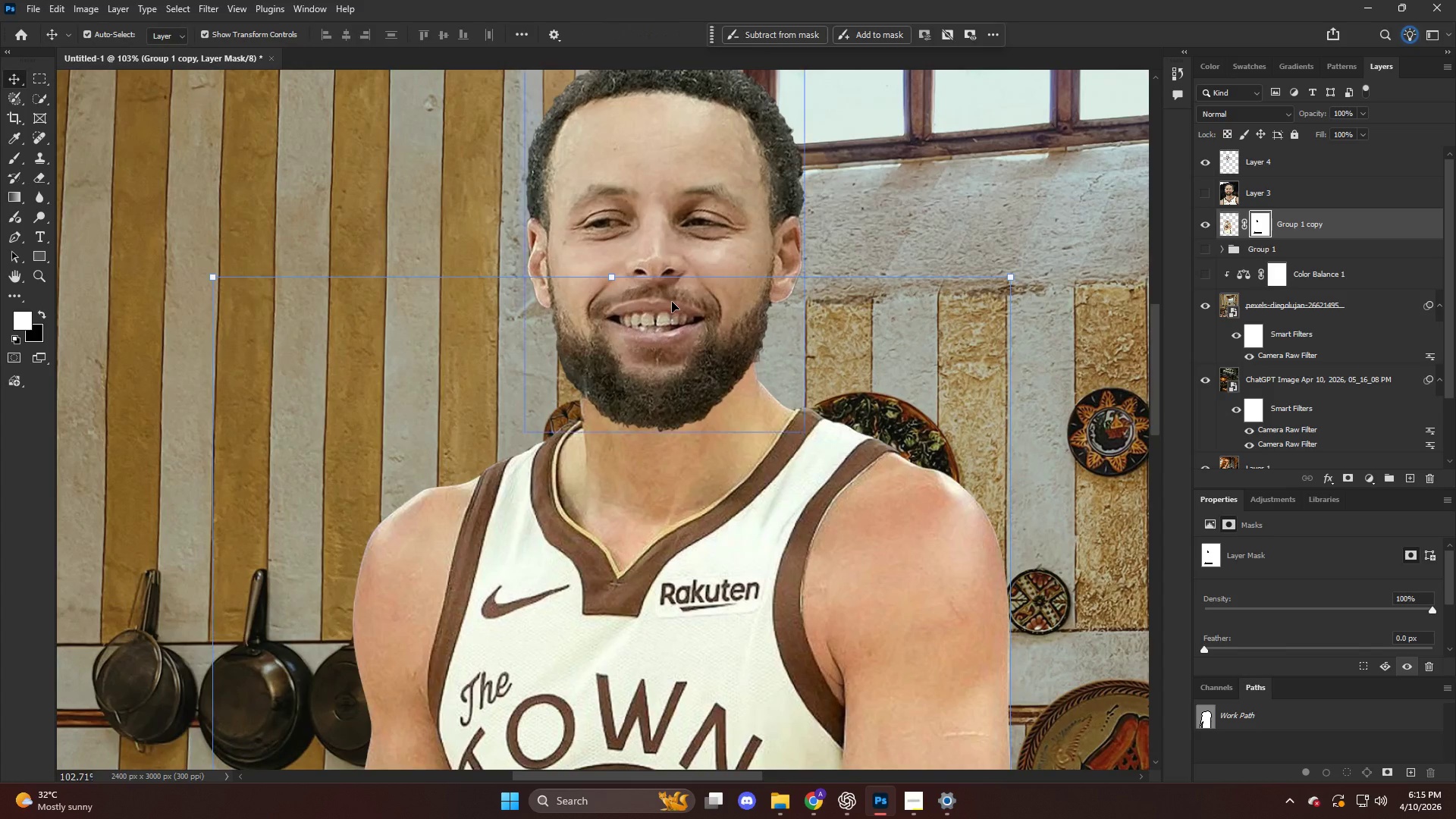 
left_click_drag(start_coordinate=[672, 302], to_coordinate=[672, 316])
 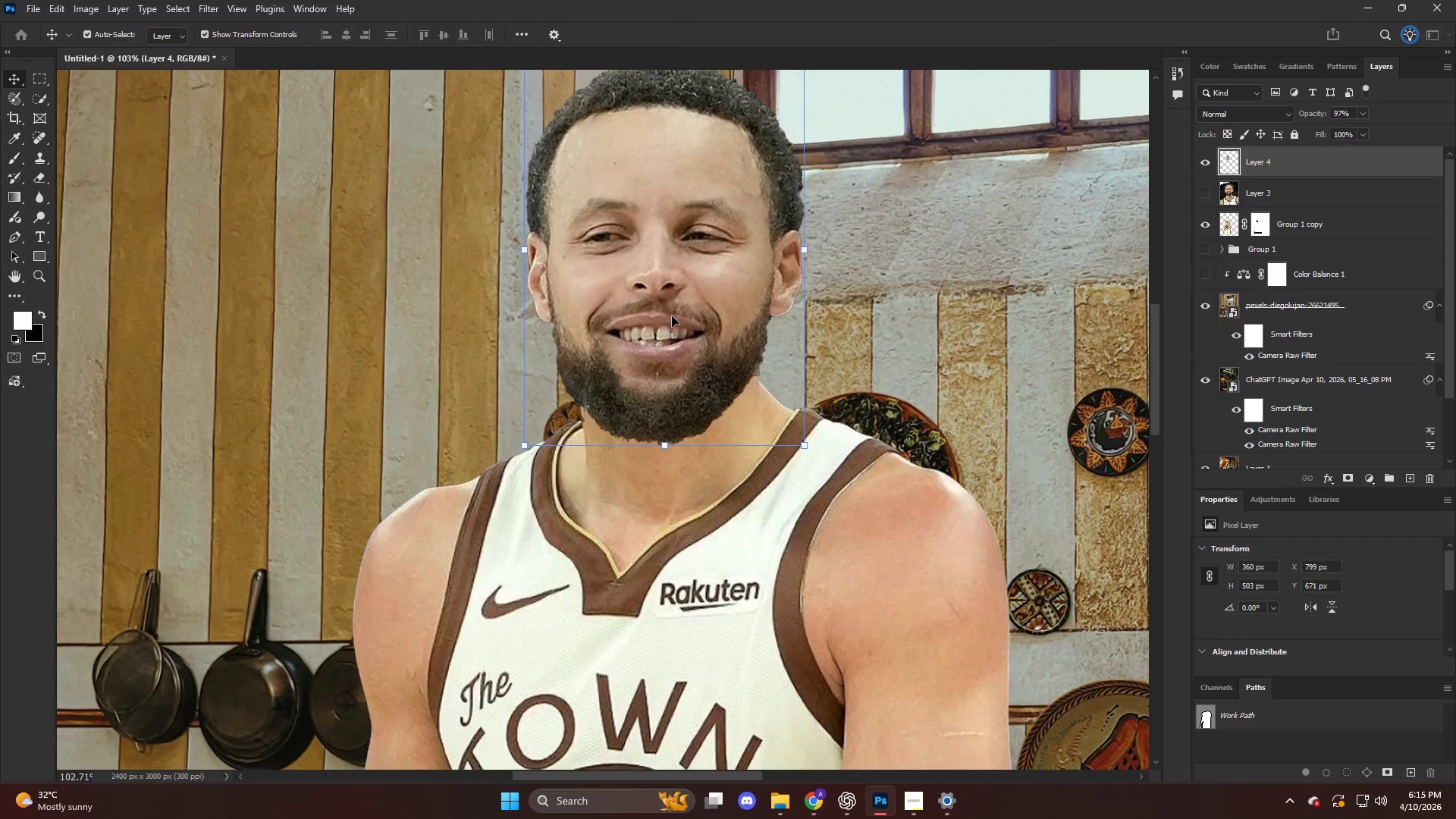 
scroll: coordinate [669, 302], scroll_direction: up, amount: 16.0
 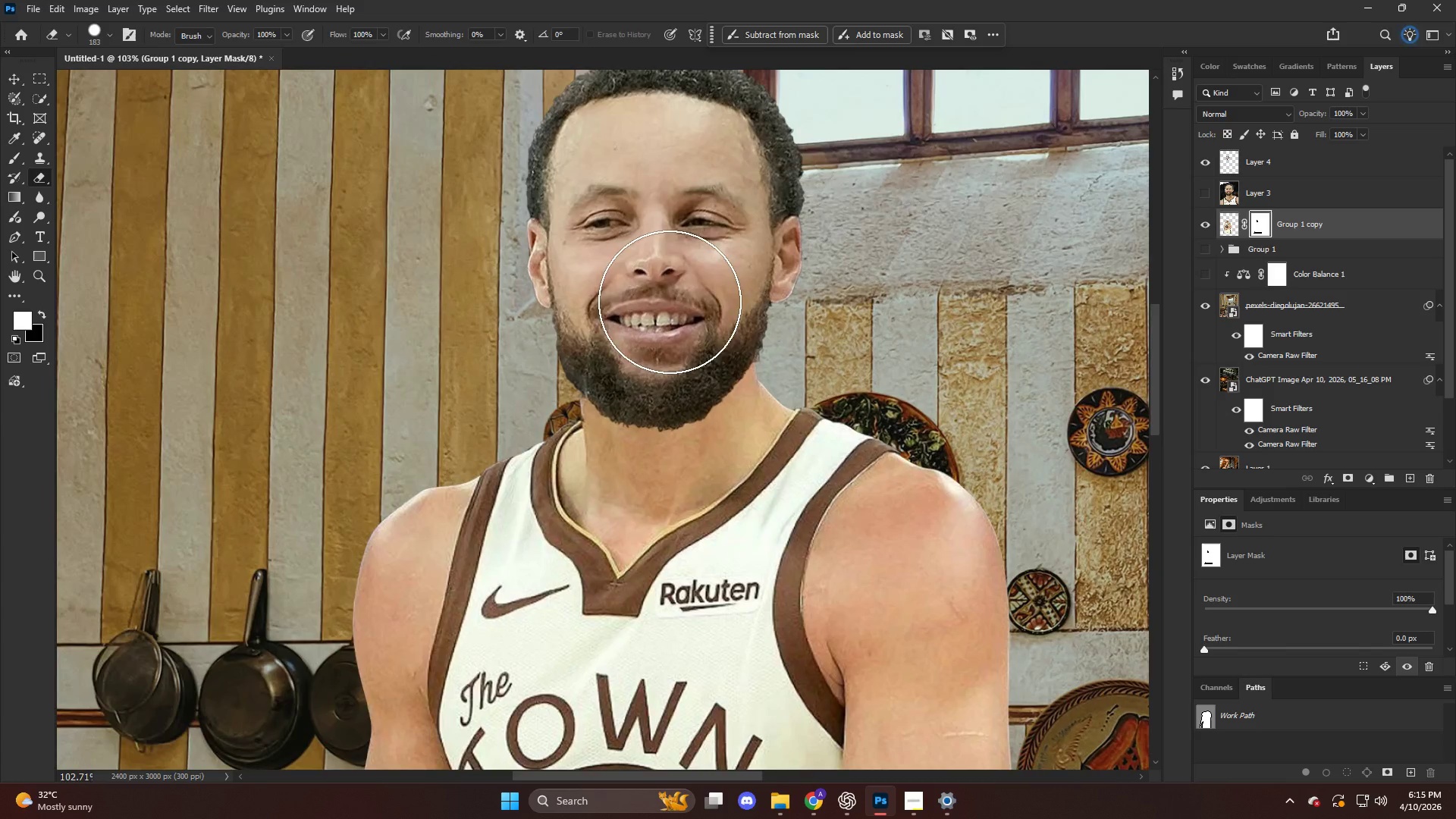 
hold_key(key=AltLeft, duration=0.48)
scroll: coordinate [687, 308], scroll_direction: down, amount: 12.0
 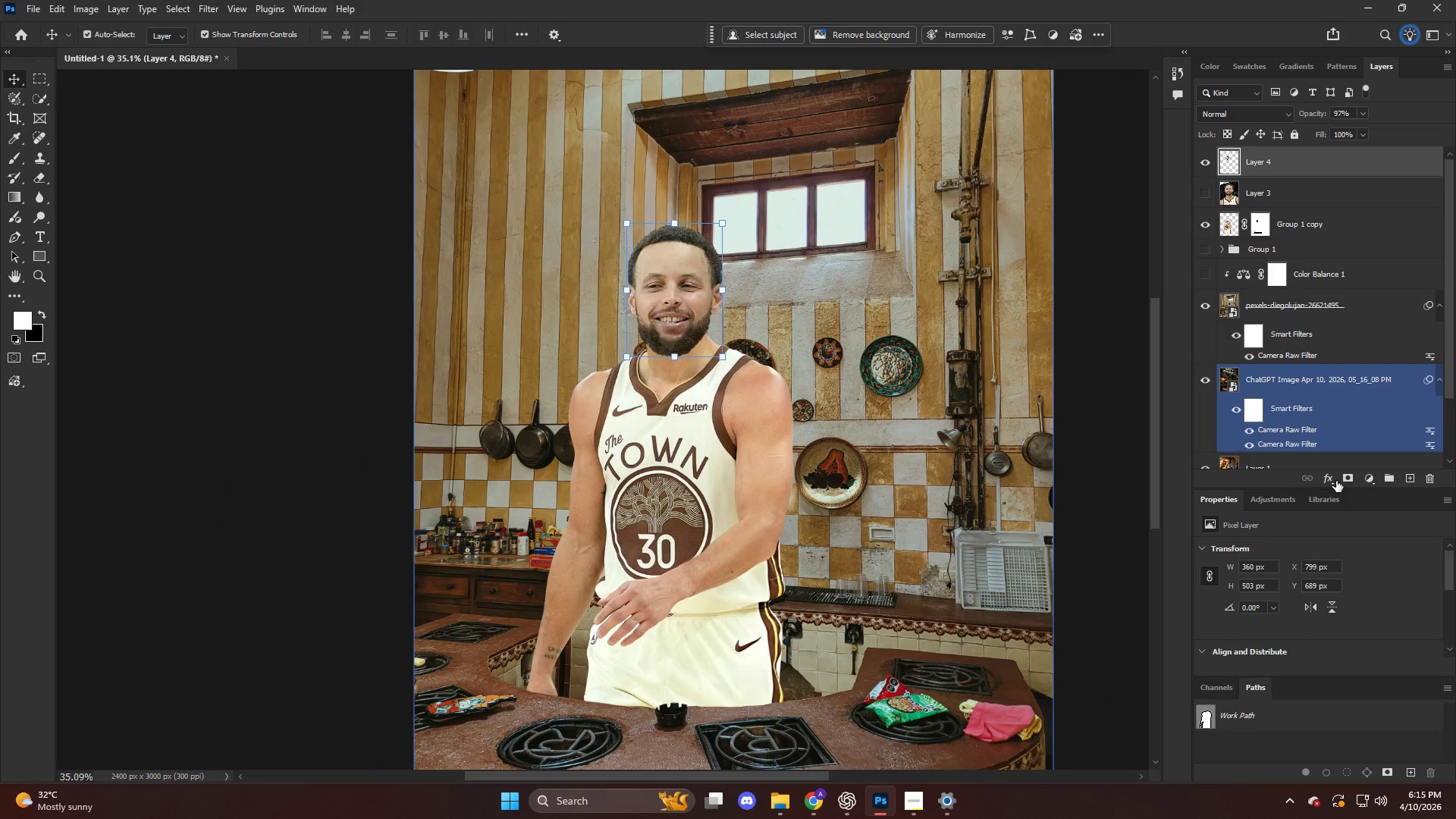 
left_click([1376, 472])
 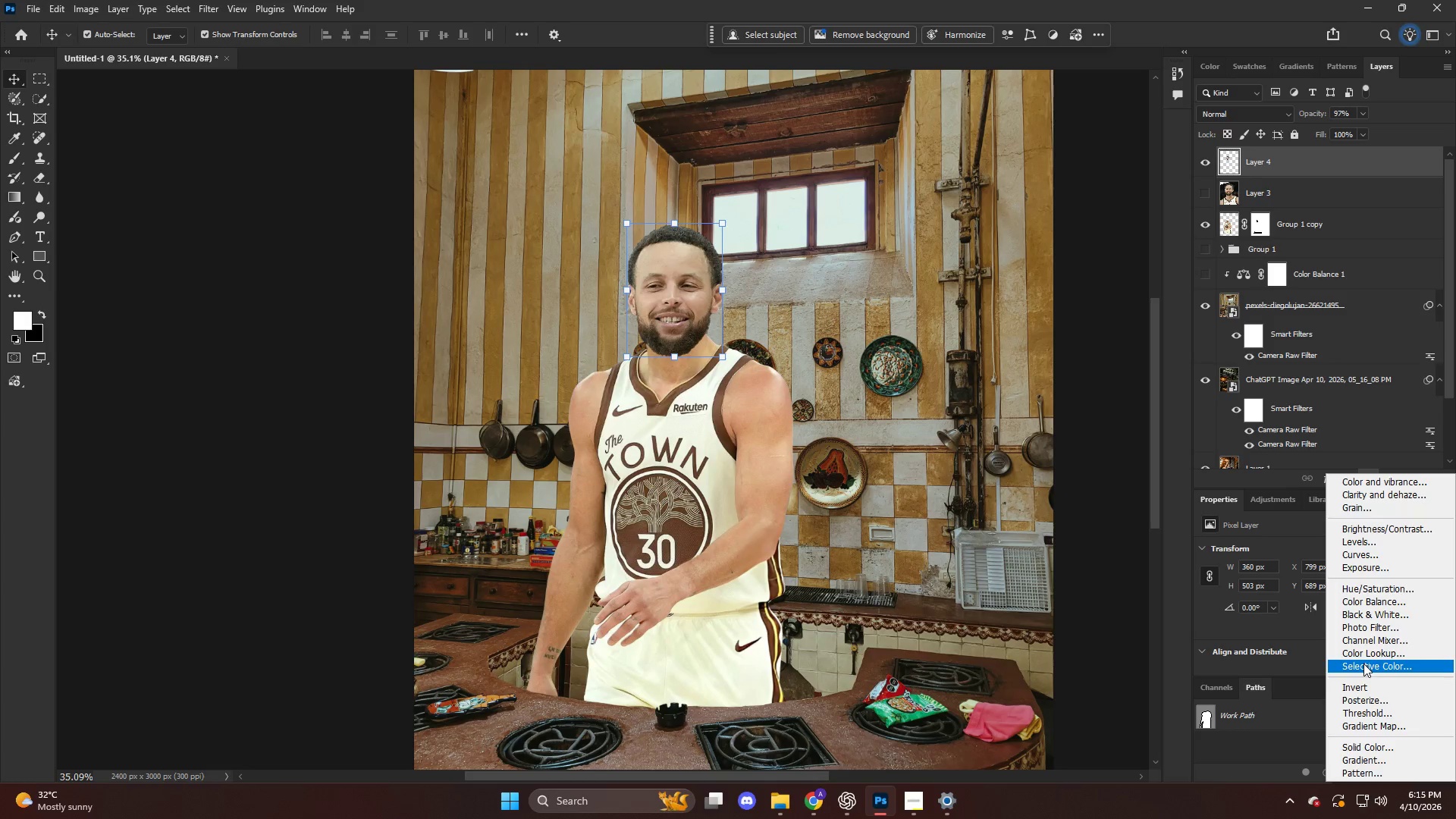 
hold_key(key=AltLeft, duration=0.61)
left_click([1310, 175])
 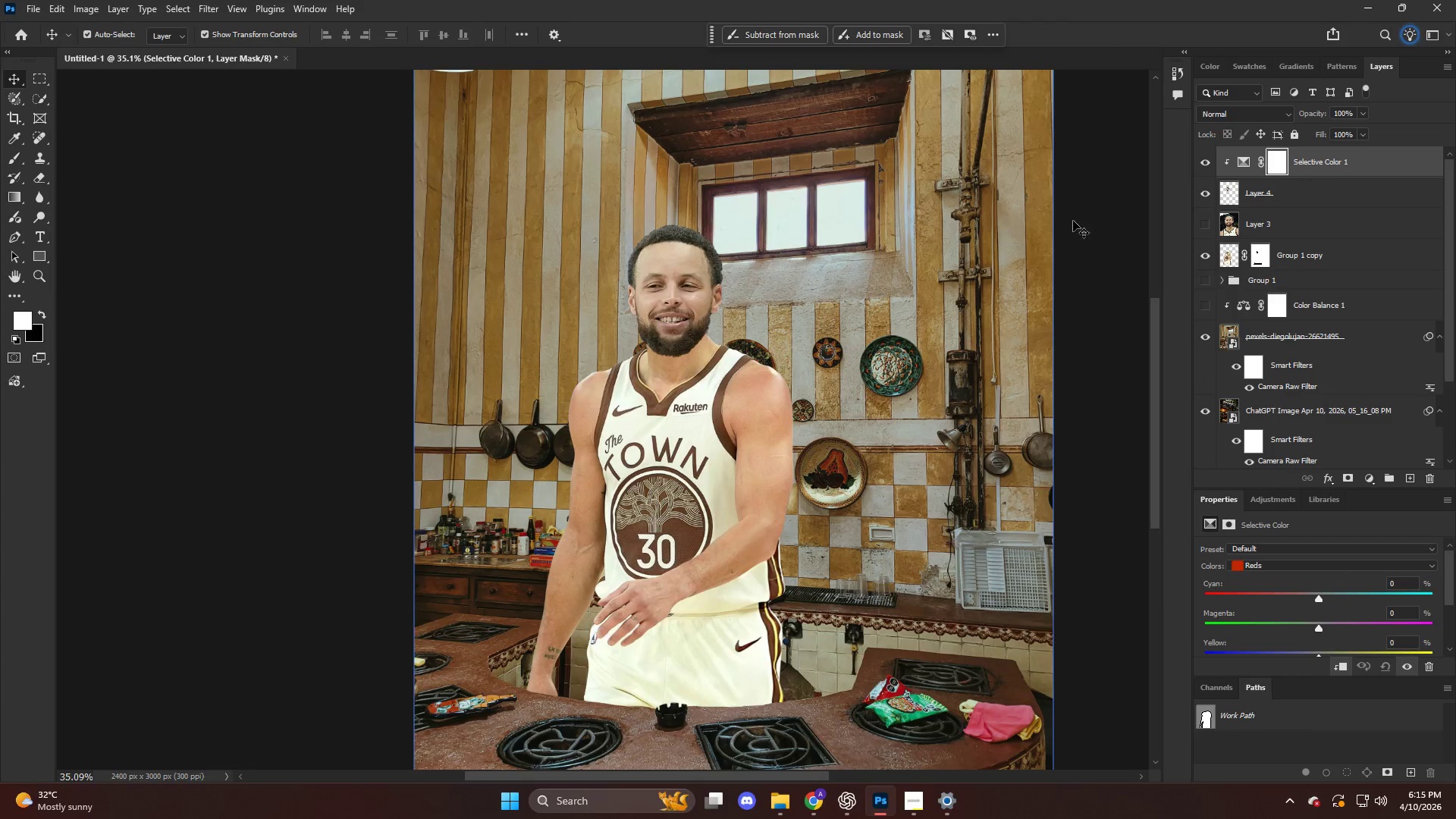 
key(Alt+AltLeft)
 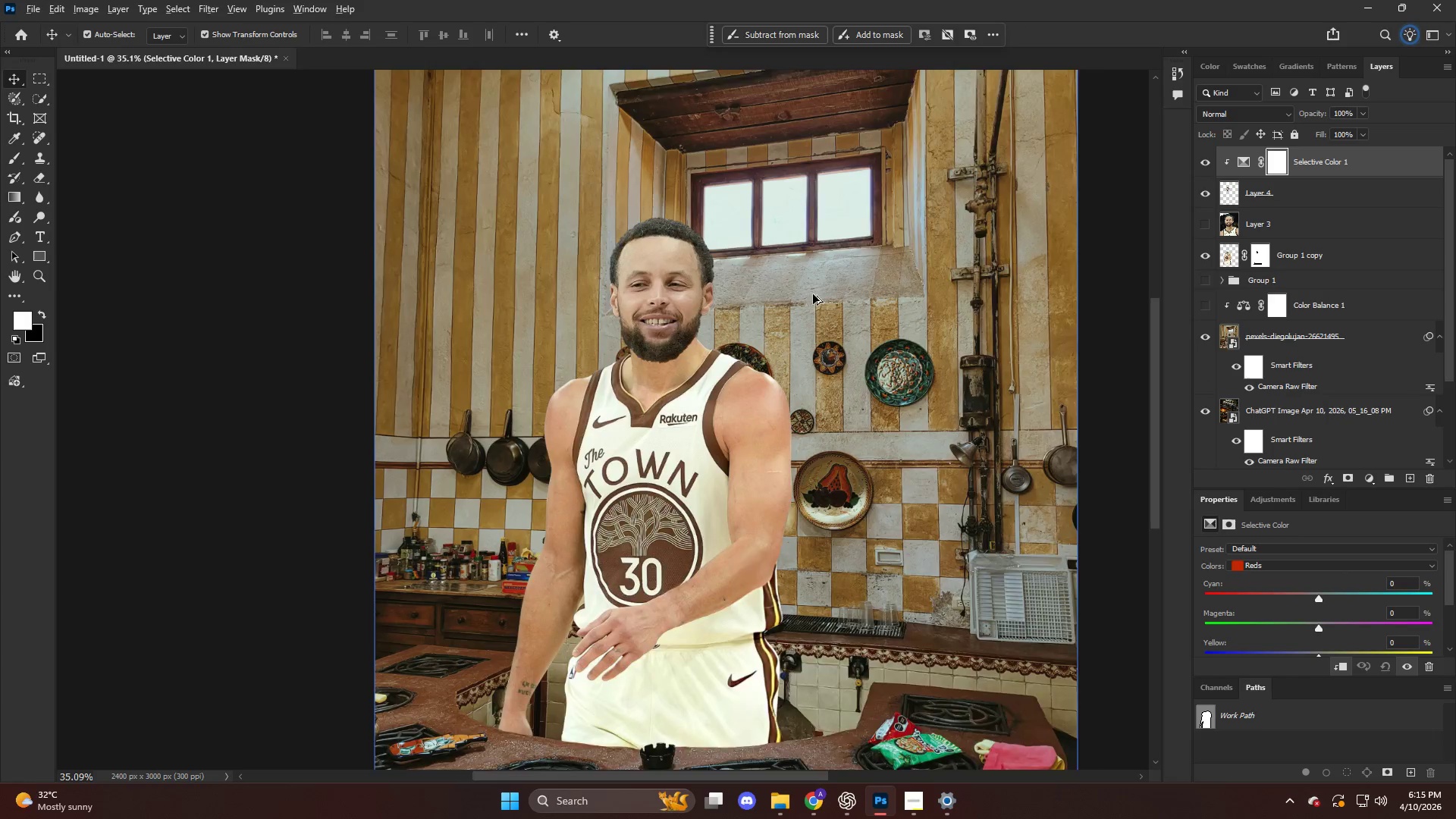 
scroll: coordinate [821, 300], scroll_direction: up, amount: 5.0
 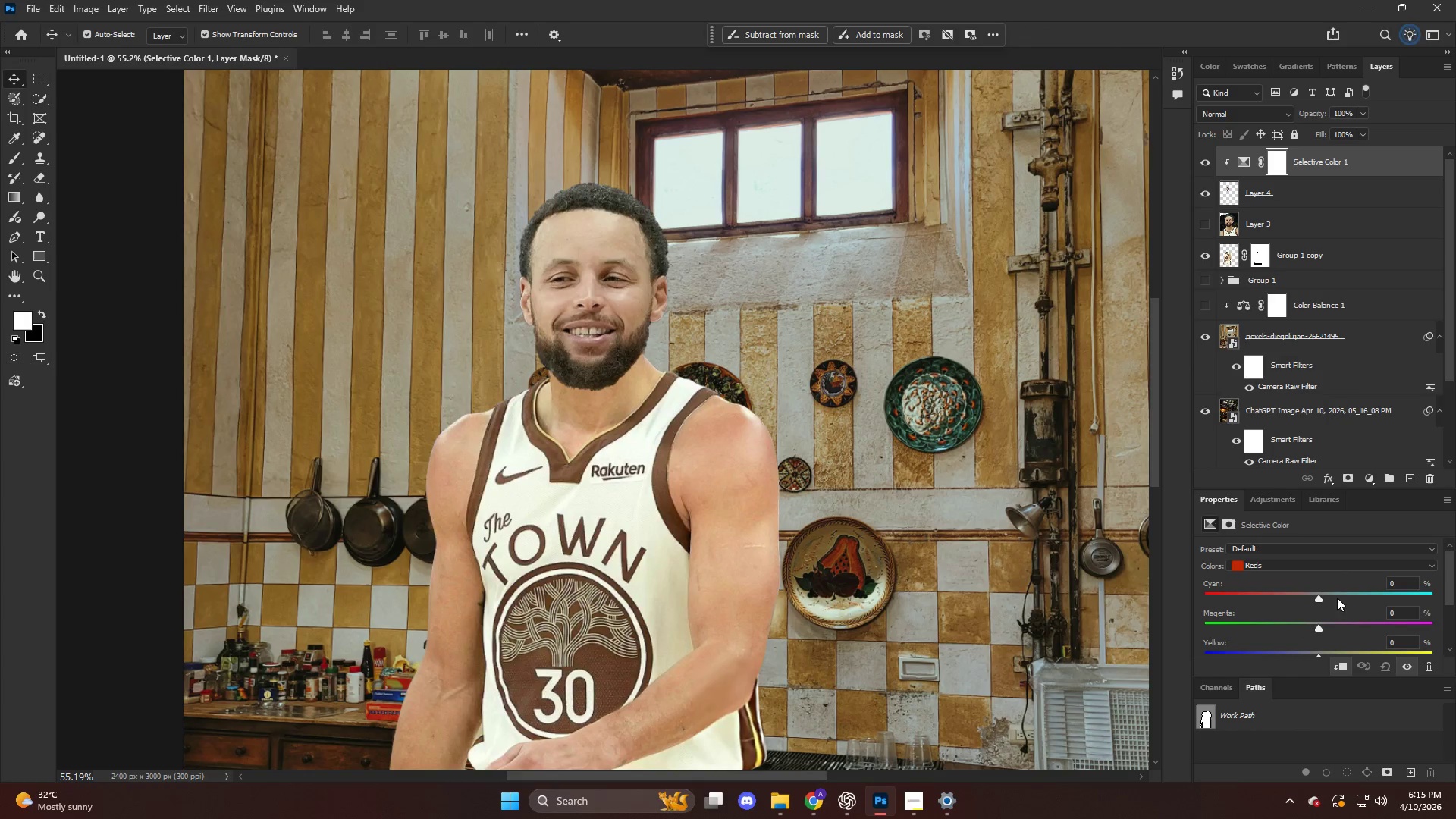 
left_click_drag(start_coordinate=[1312, 597], to_coordinate=[1279, 592])
 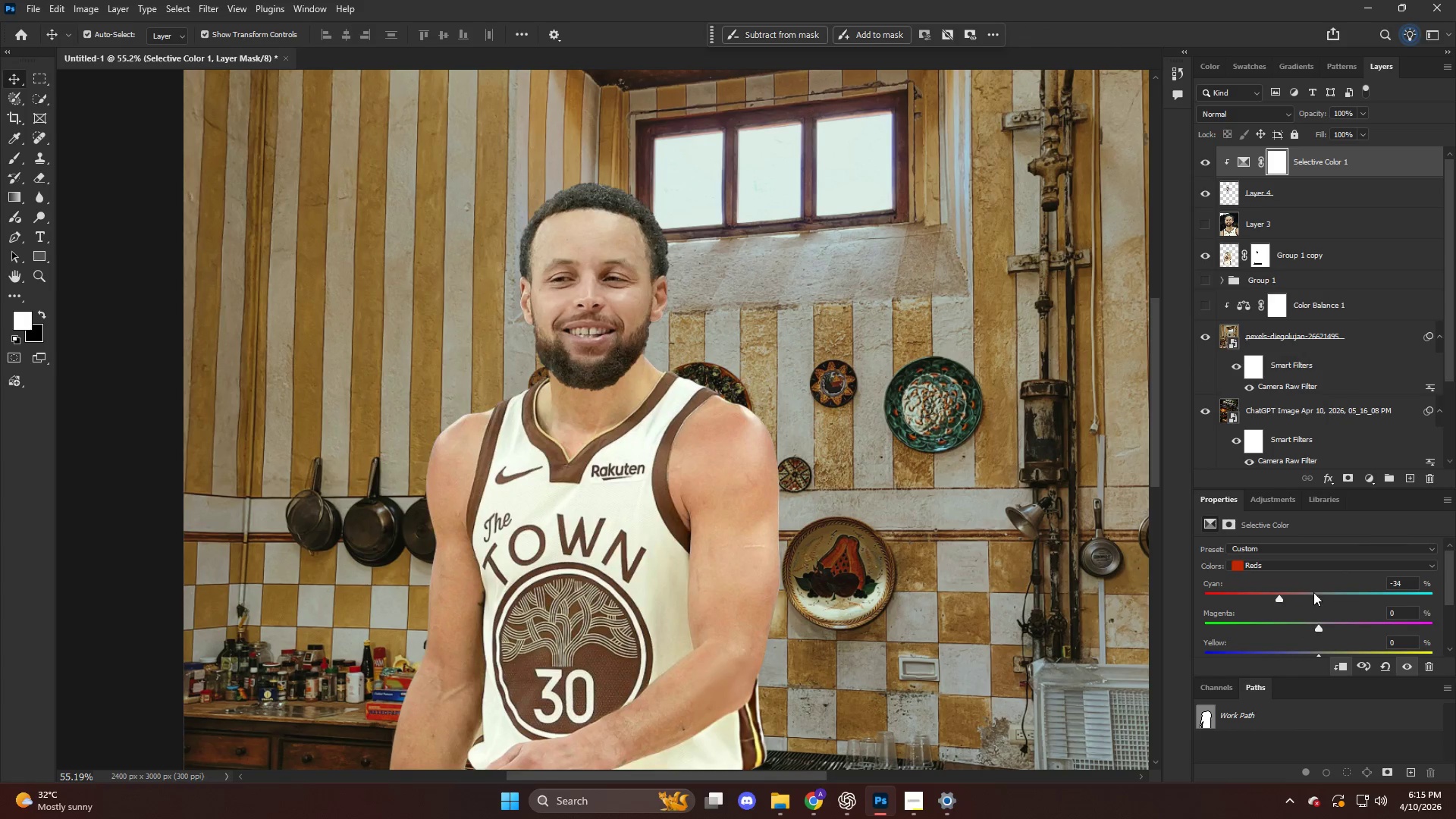 
key(Control+ControlLeft)
 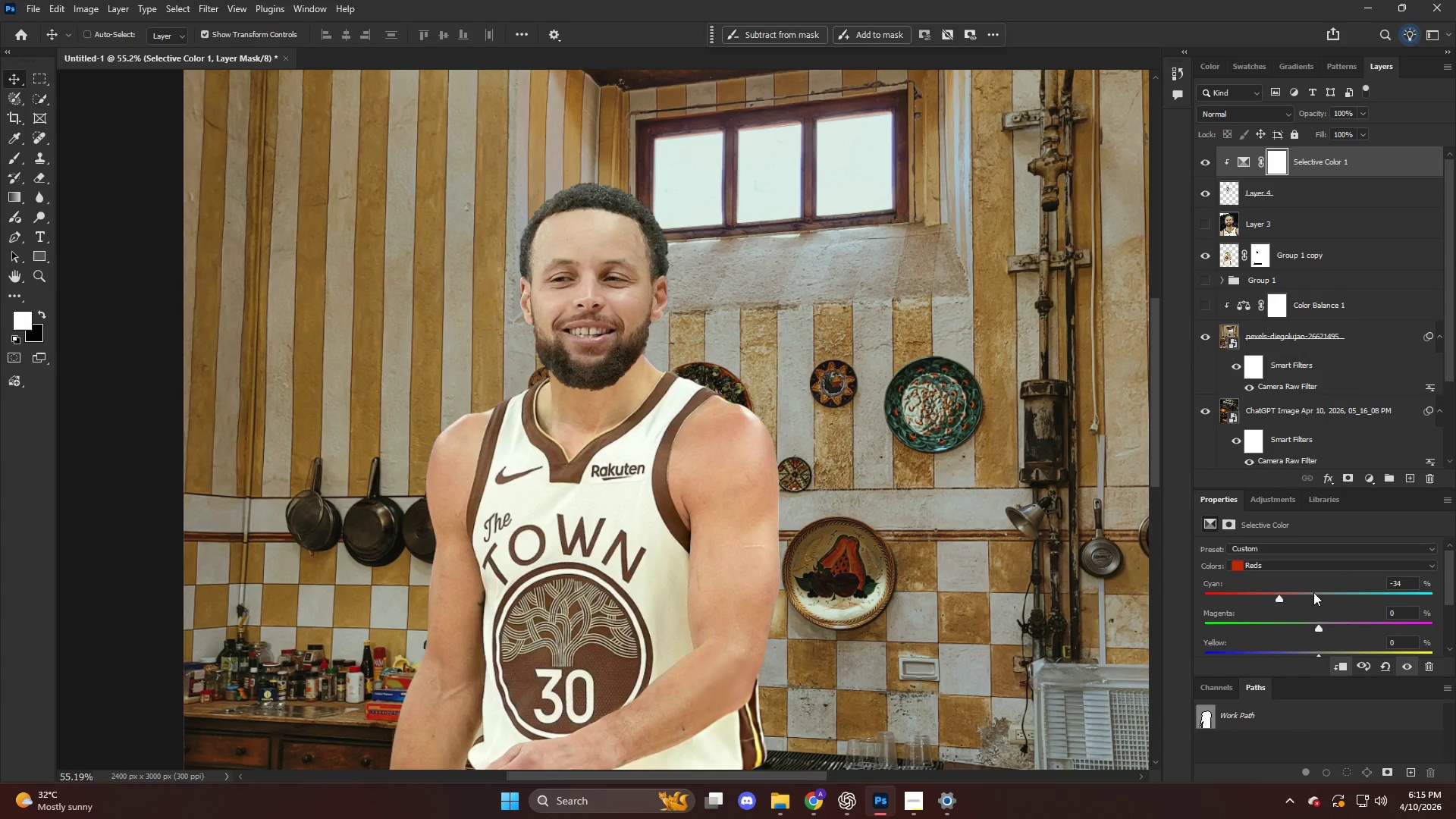 
key(Control+Z)
 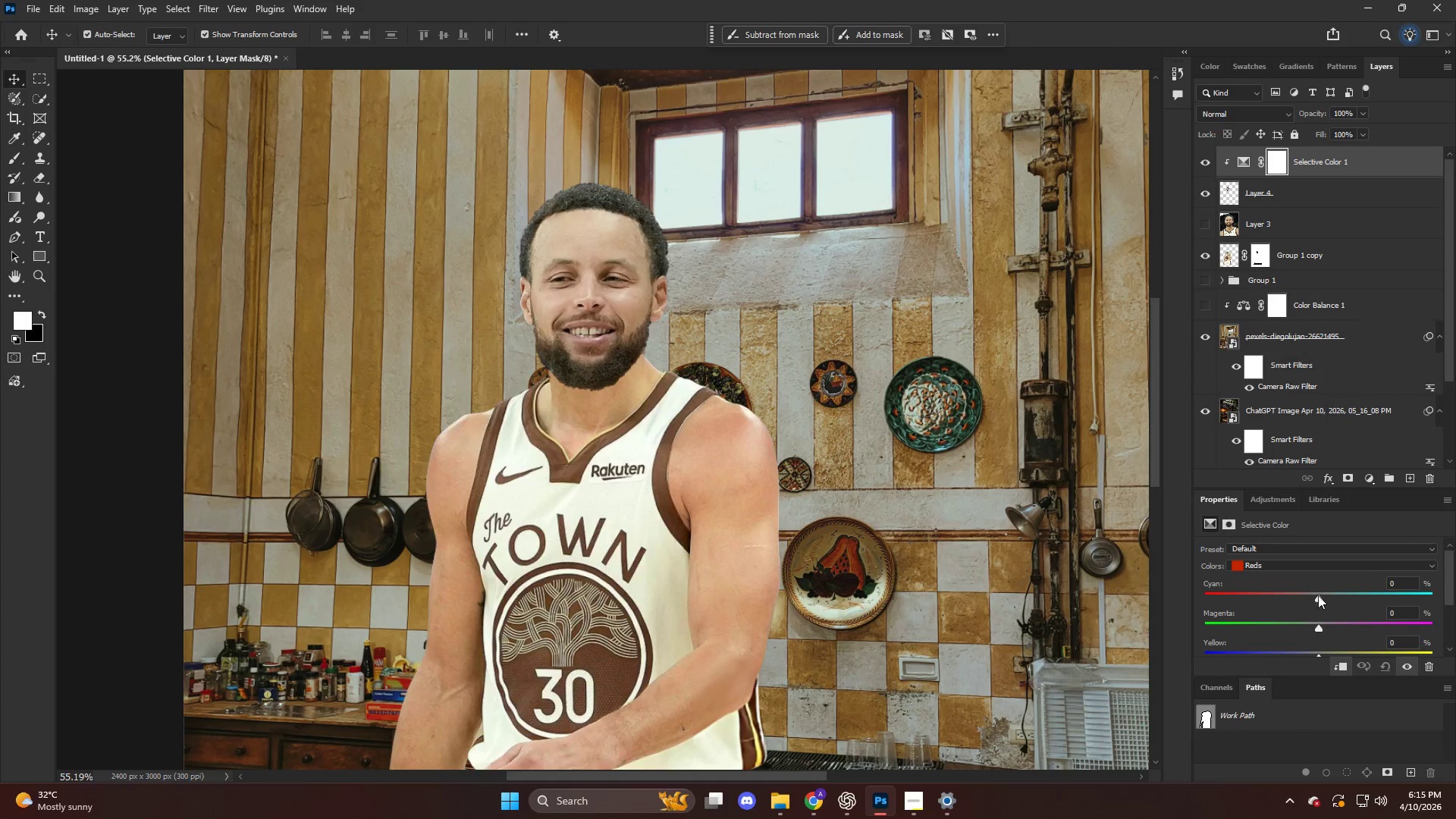 
left_click_drag(start_coordinate=[1317, 595], to_coordinate=[1266, 596])
 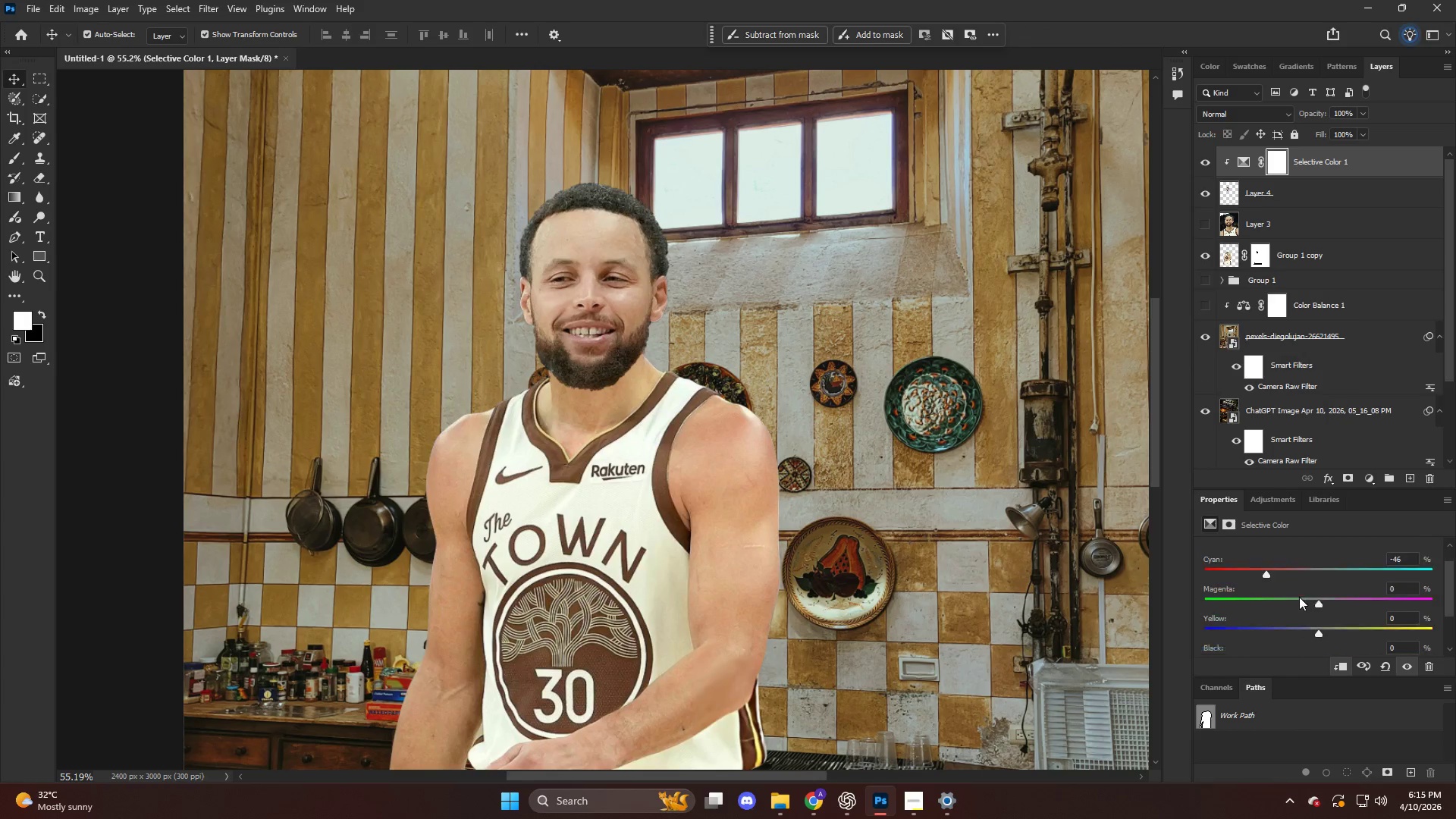 
scroll: coordinate [1299, 597], scroll_direction: down, amount: 3.0
 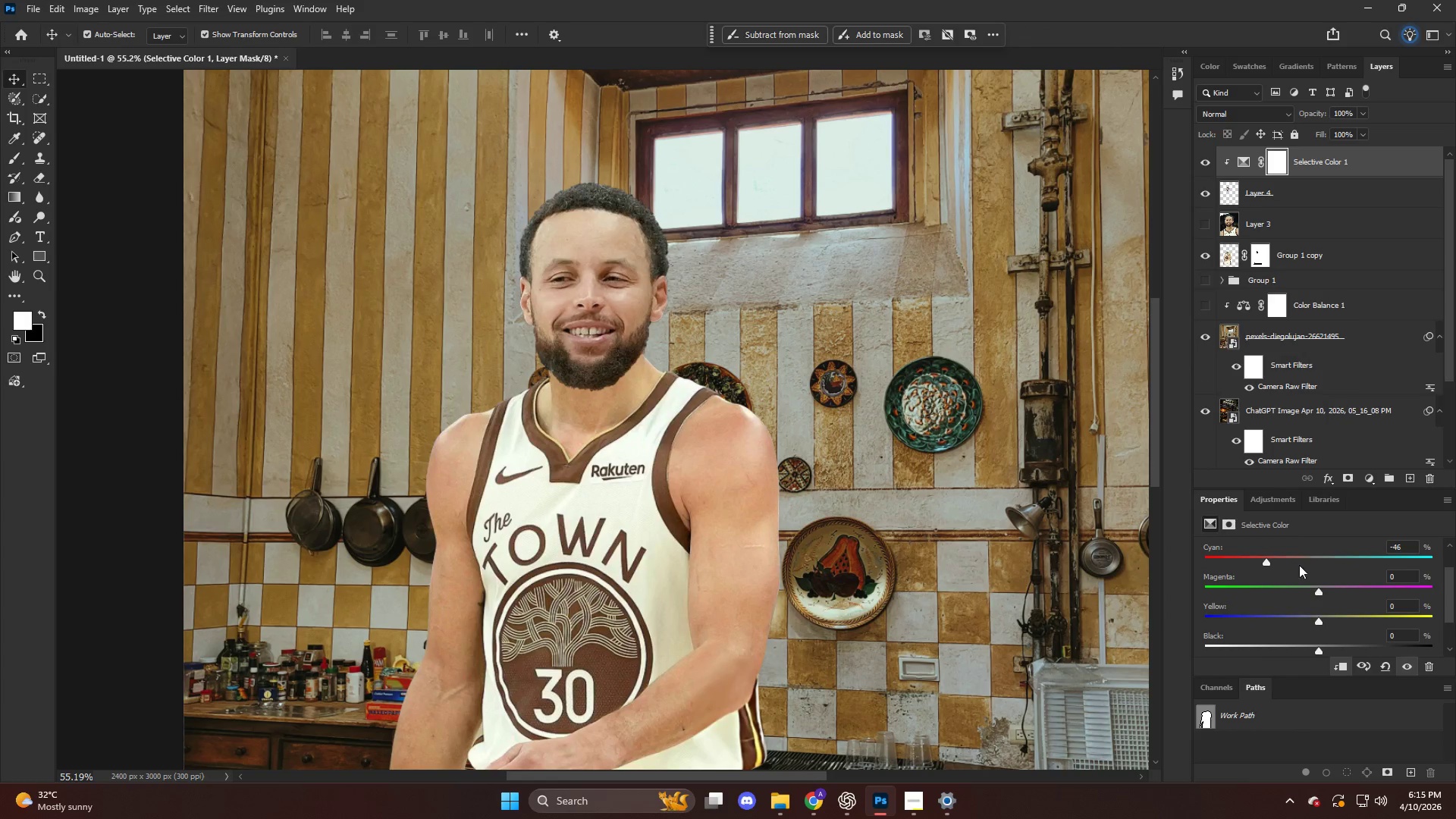 
scroll: coordinate [1305, 579], scroll_direction: up, amount: 3.0
 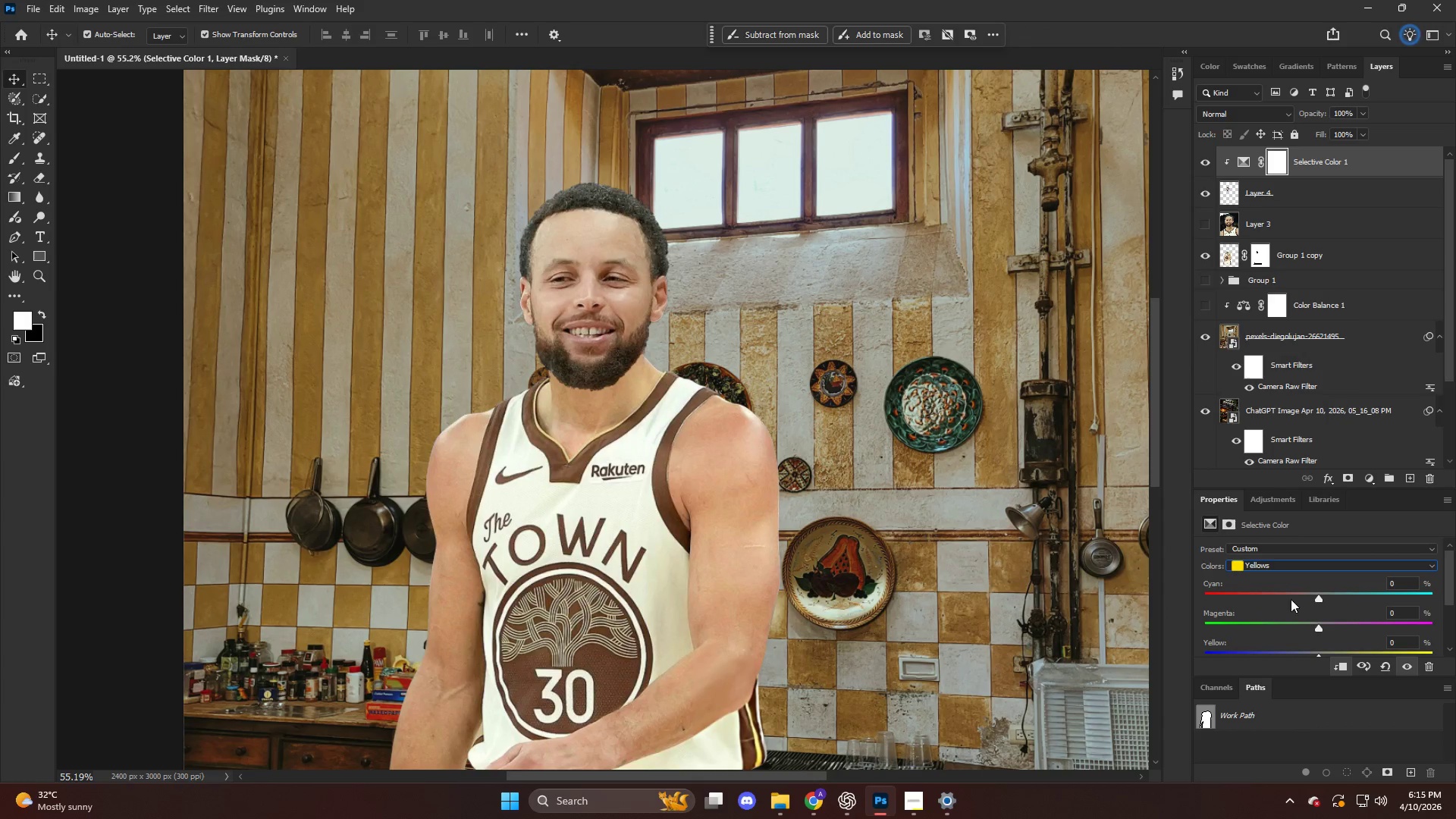 
left_click_drag(start_coordinate=[1314, 595], to_coordinate=[1247, 601])
 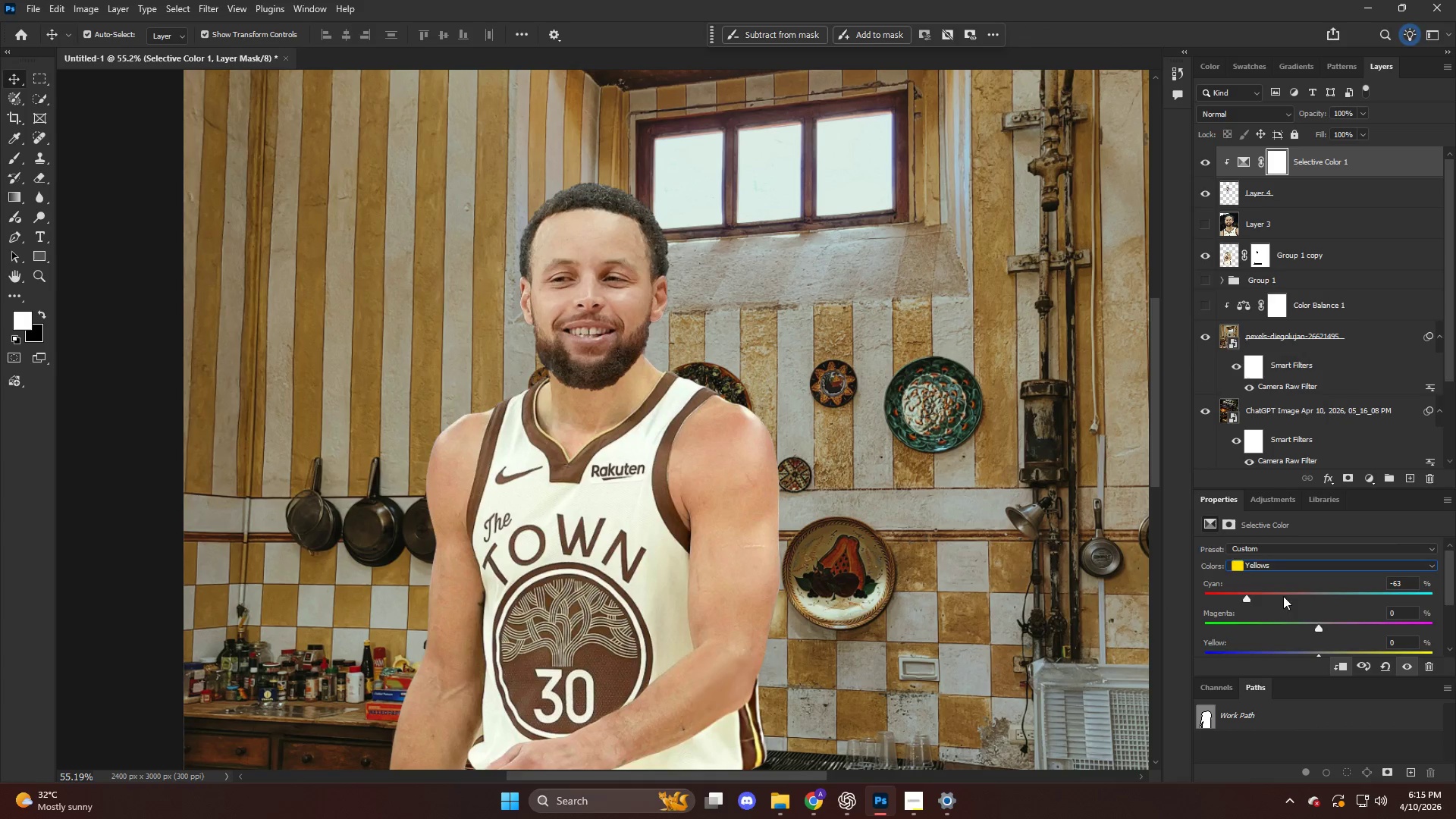 
scroll: coordinate [1307, 595], scroll_direction: down, amount: 3.0
 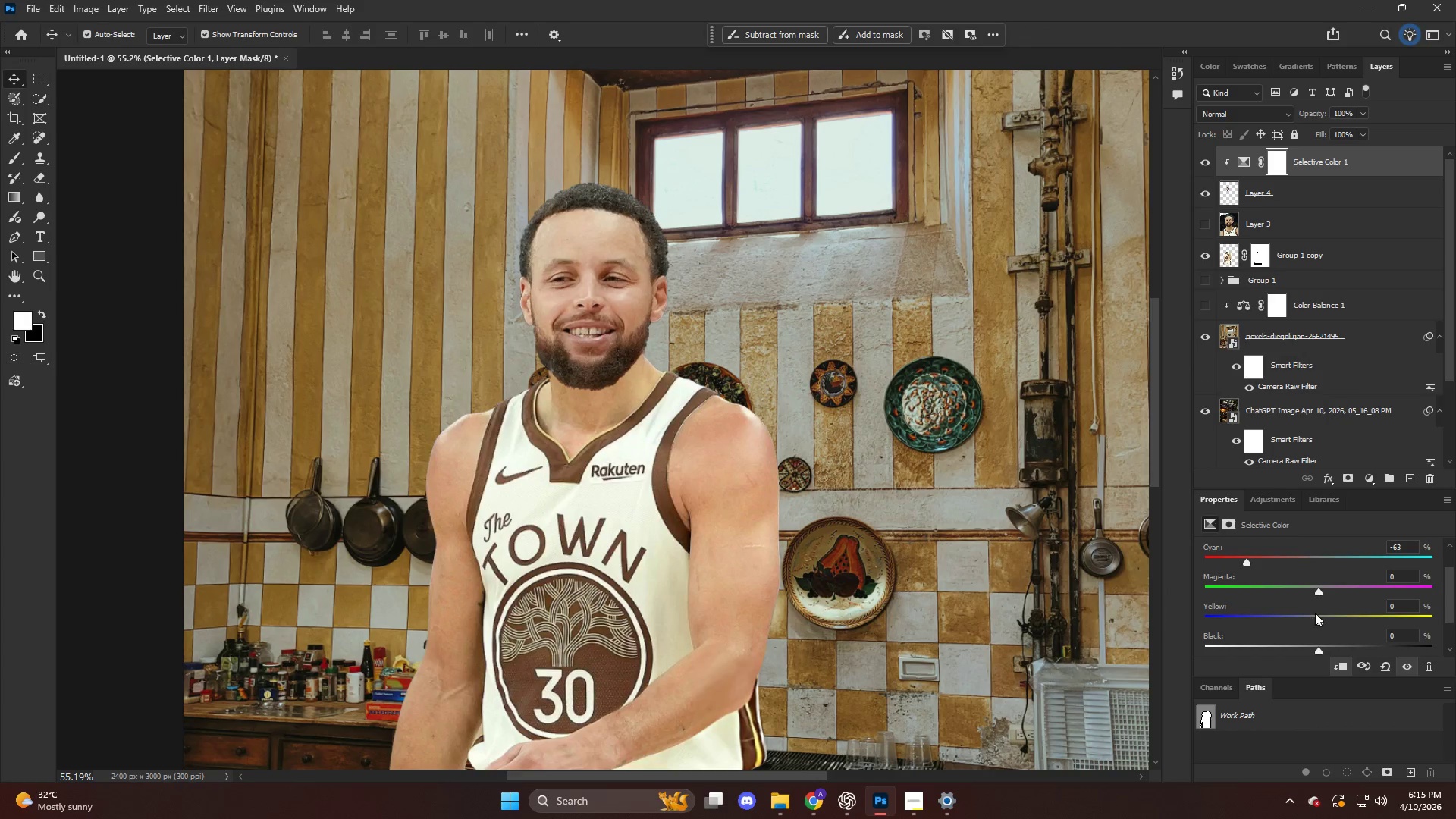 
left_click_drag(start_coordinate=[1315, 613], to_coordinate=[1363, 622])
 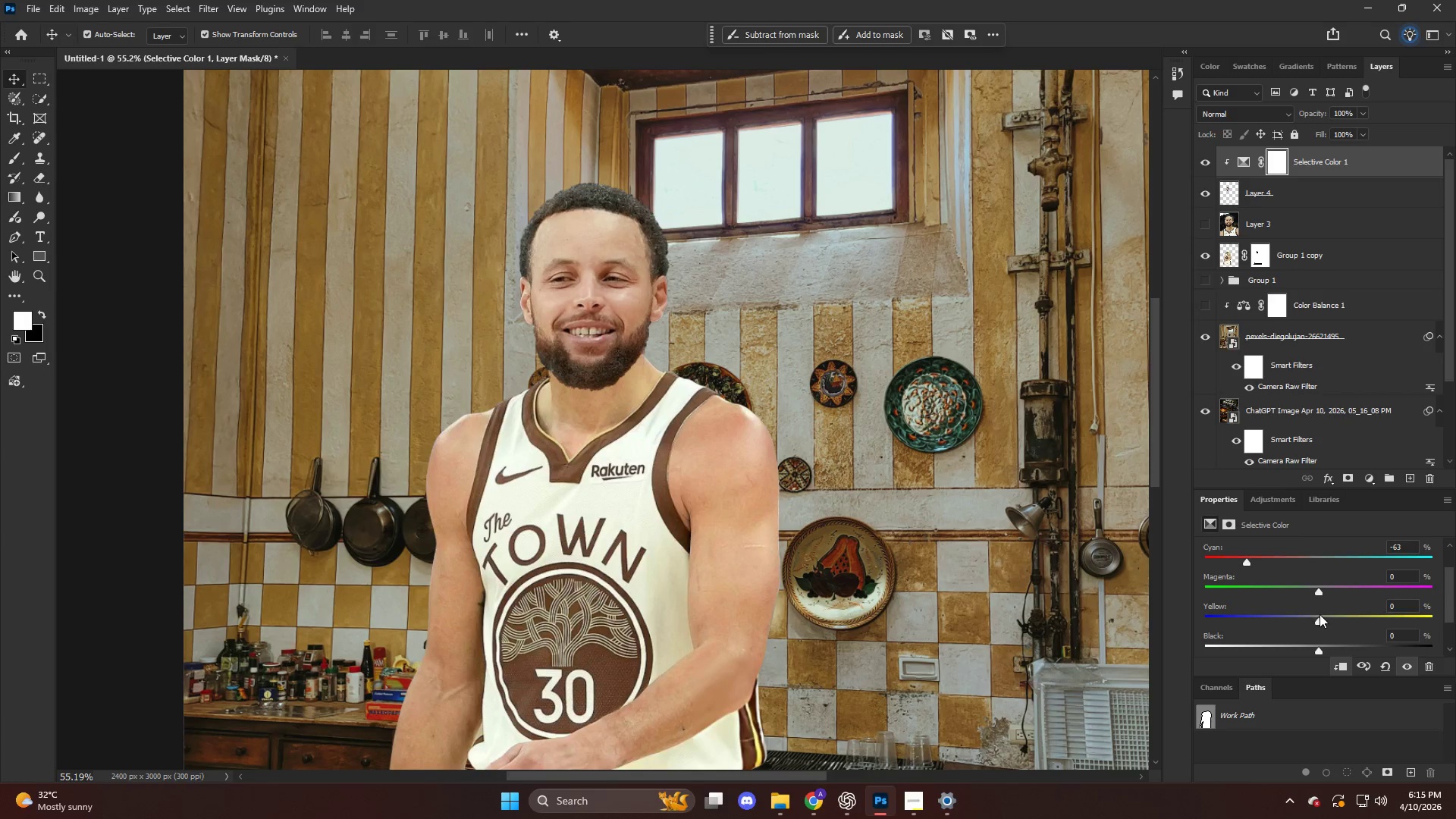 
left_click_drag(start_coordinate=[1320, 614], to_coordinate=[1299, 619])
 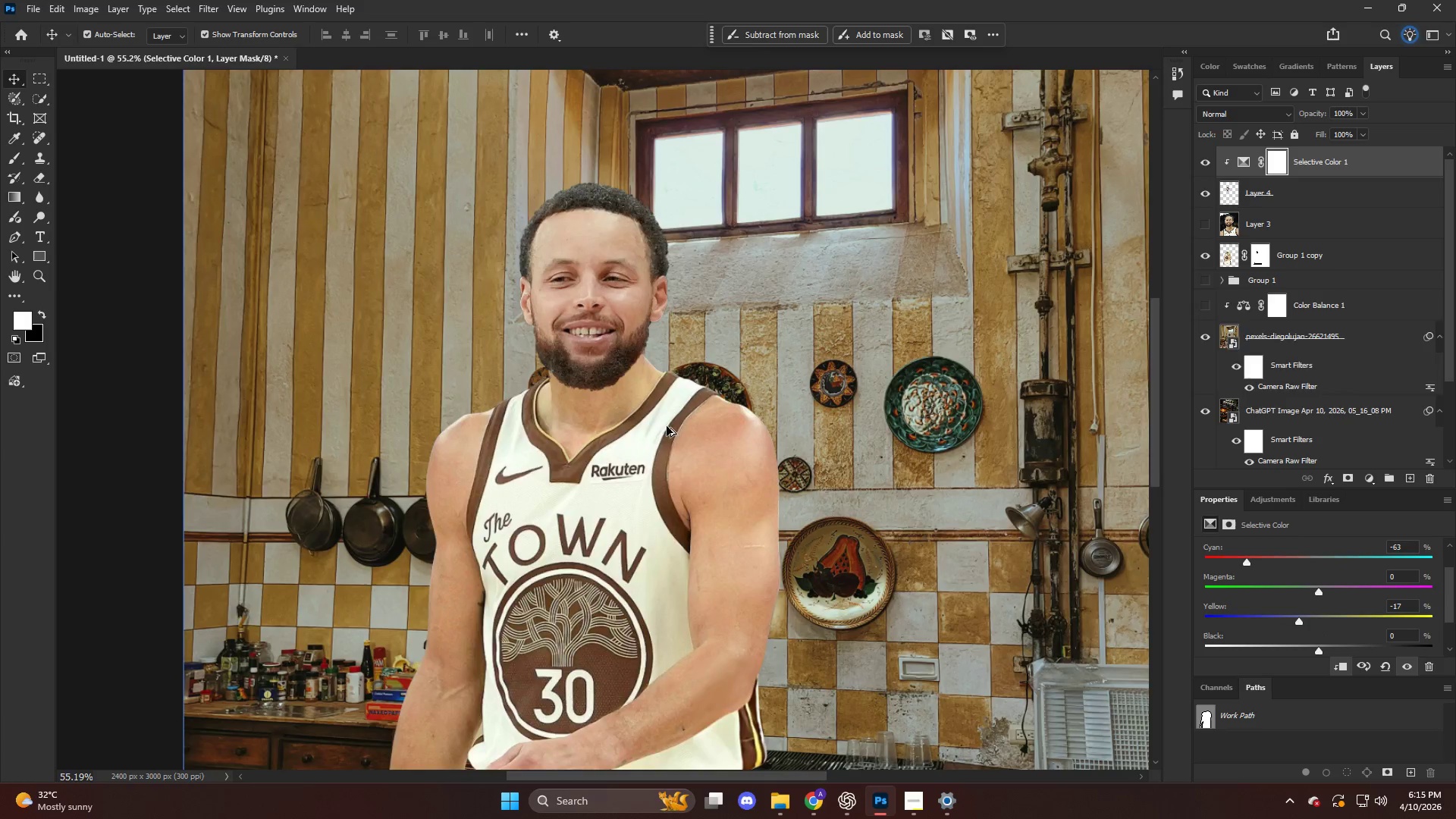 
hold_key(key=AltLeft, duration=0.33)
scroll: coordinate [607, 435], scroll_direction: down, amount: 6.0
 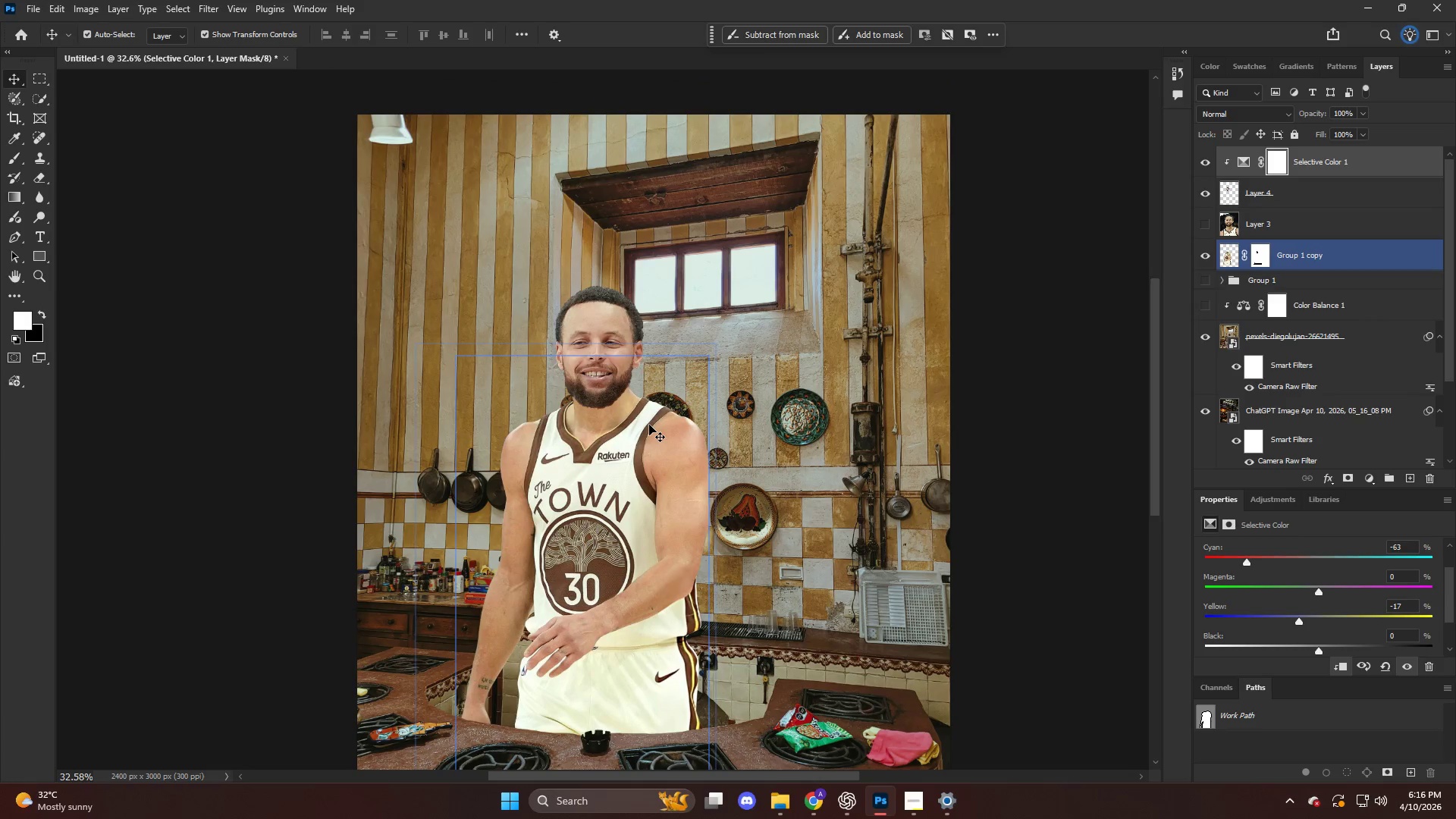 
hold_key(key=AltLeft, duration=0.56)
 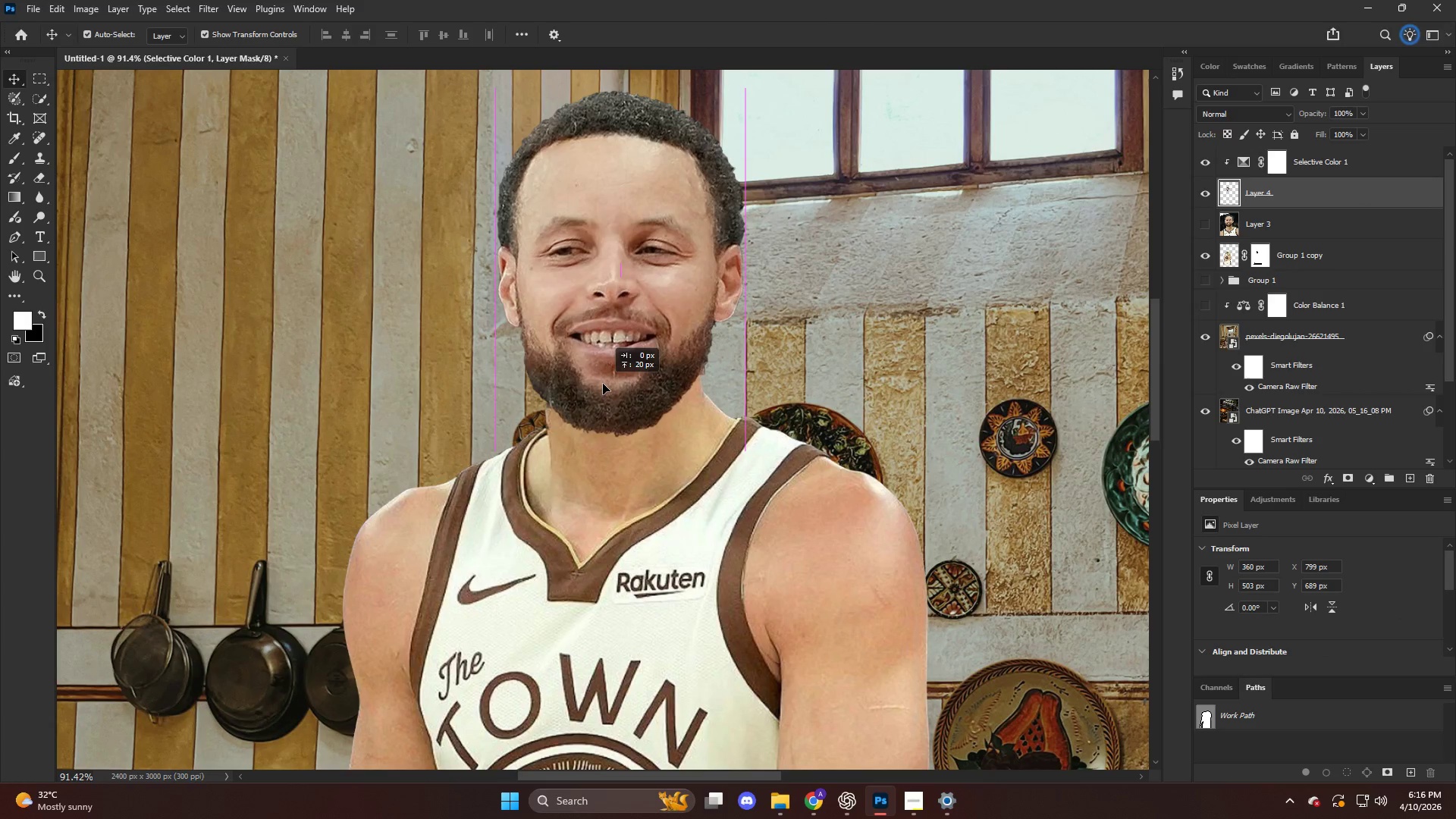 
left_click_drag(start_coordinate=[603, 398], to_coordinate=[602, 383])
 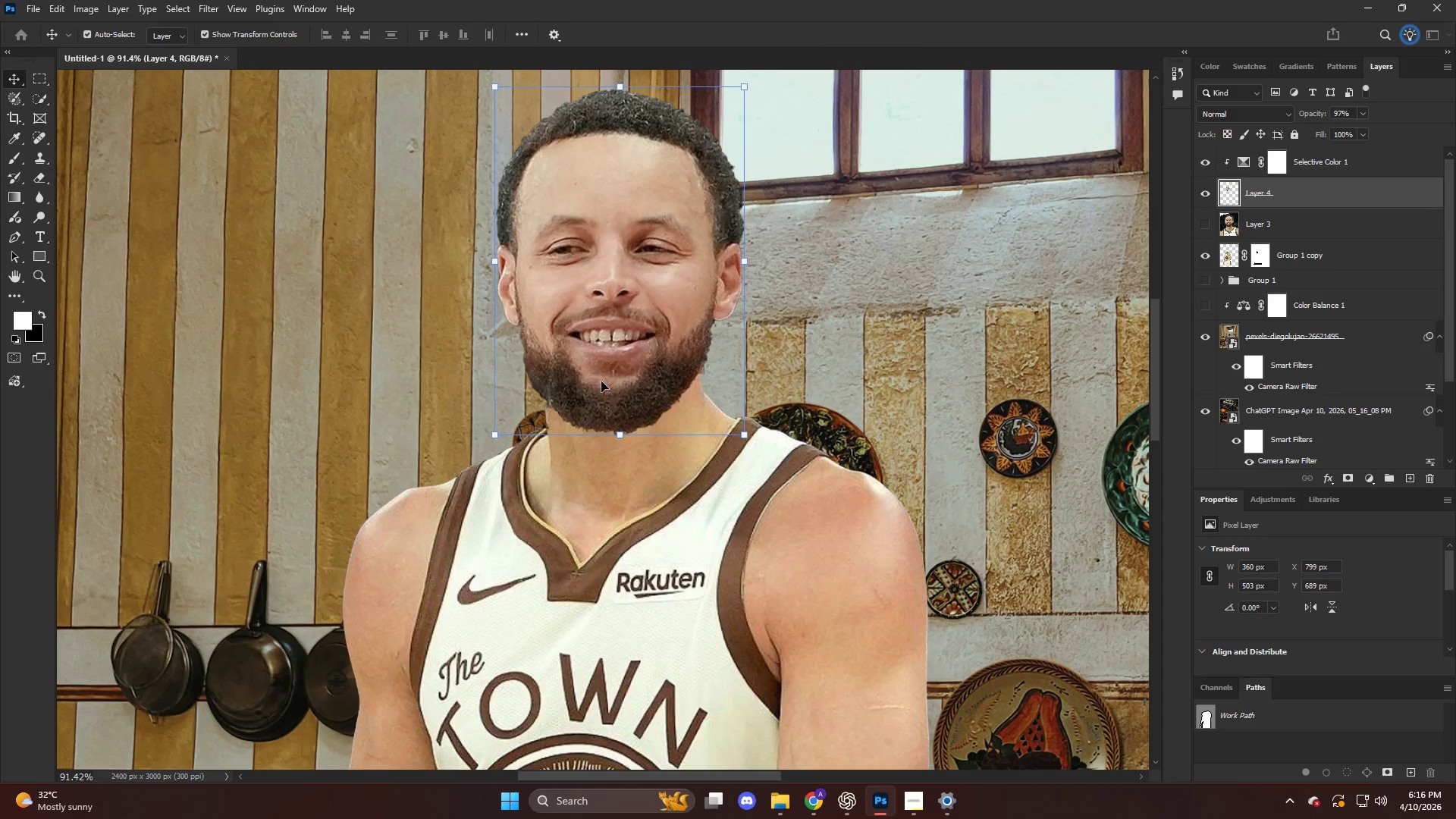 
scroll: coordinate [587, 383], scroll_direction: up, amount: 11.0
 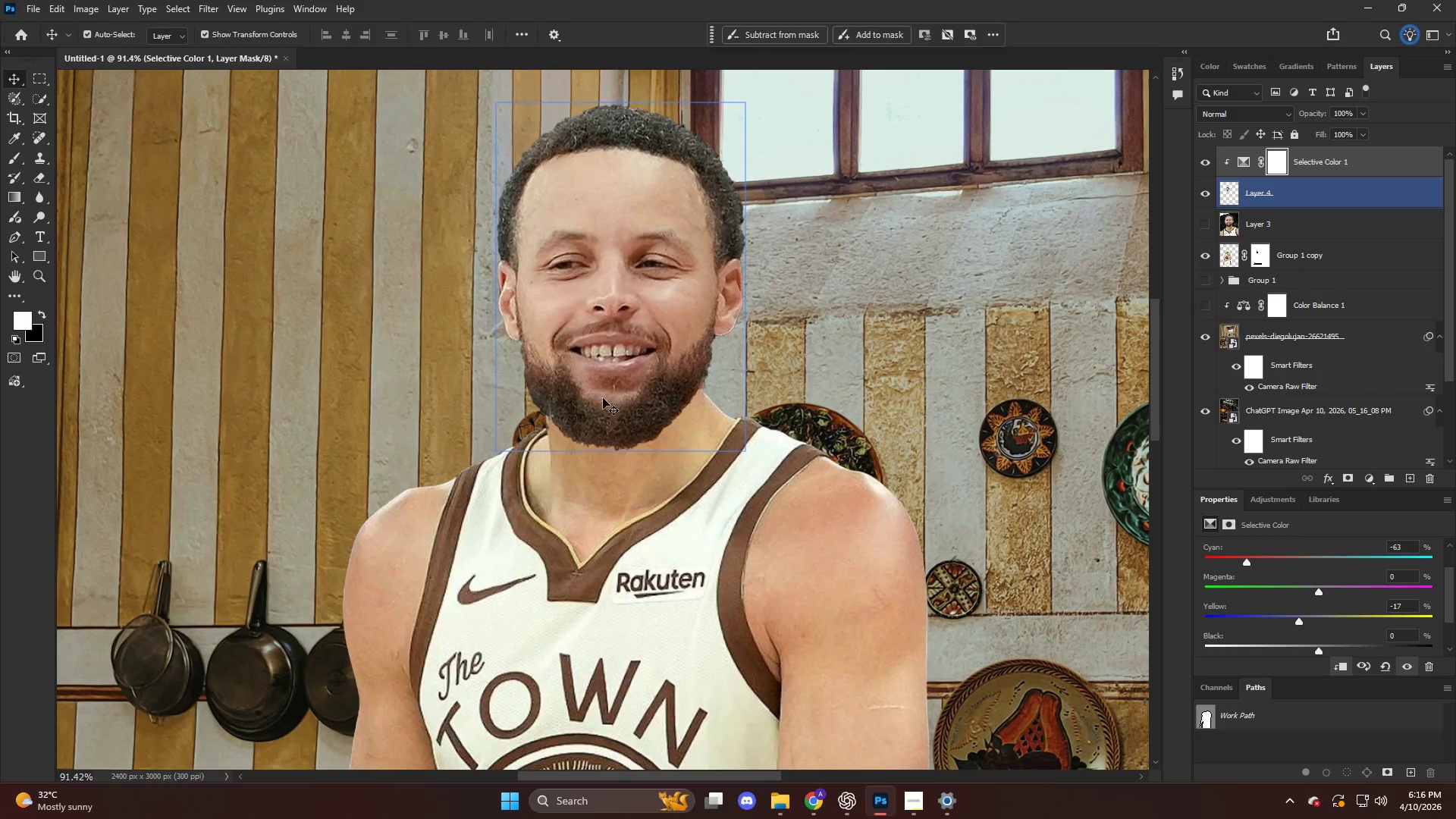 
hold_key(key=AltLeft, duration=0.47)
scroll: coordinate [609, 395], scroll_direction: down, amount: 11.0
 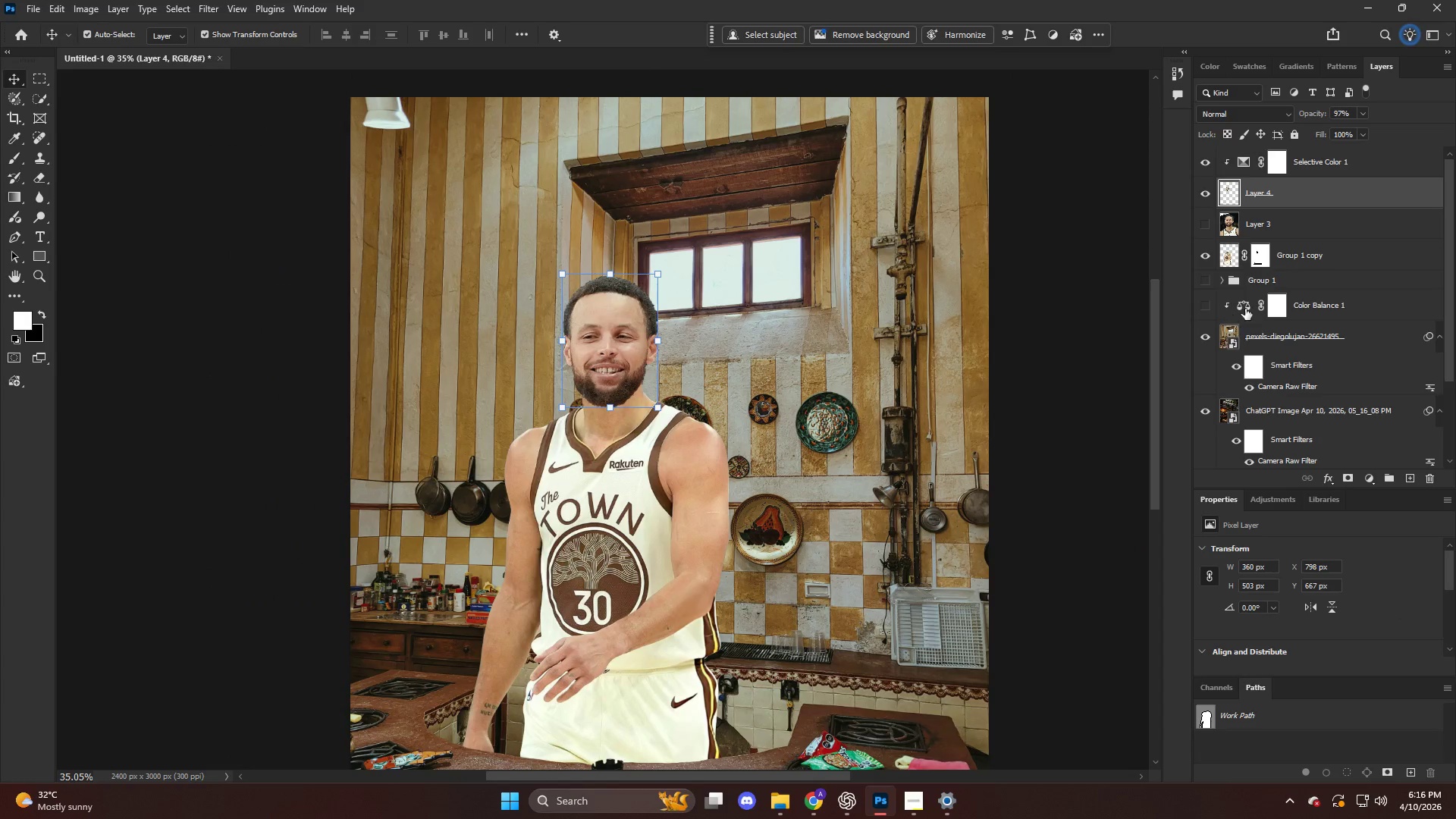 
left_click([1285, 267])
 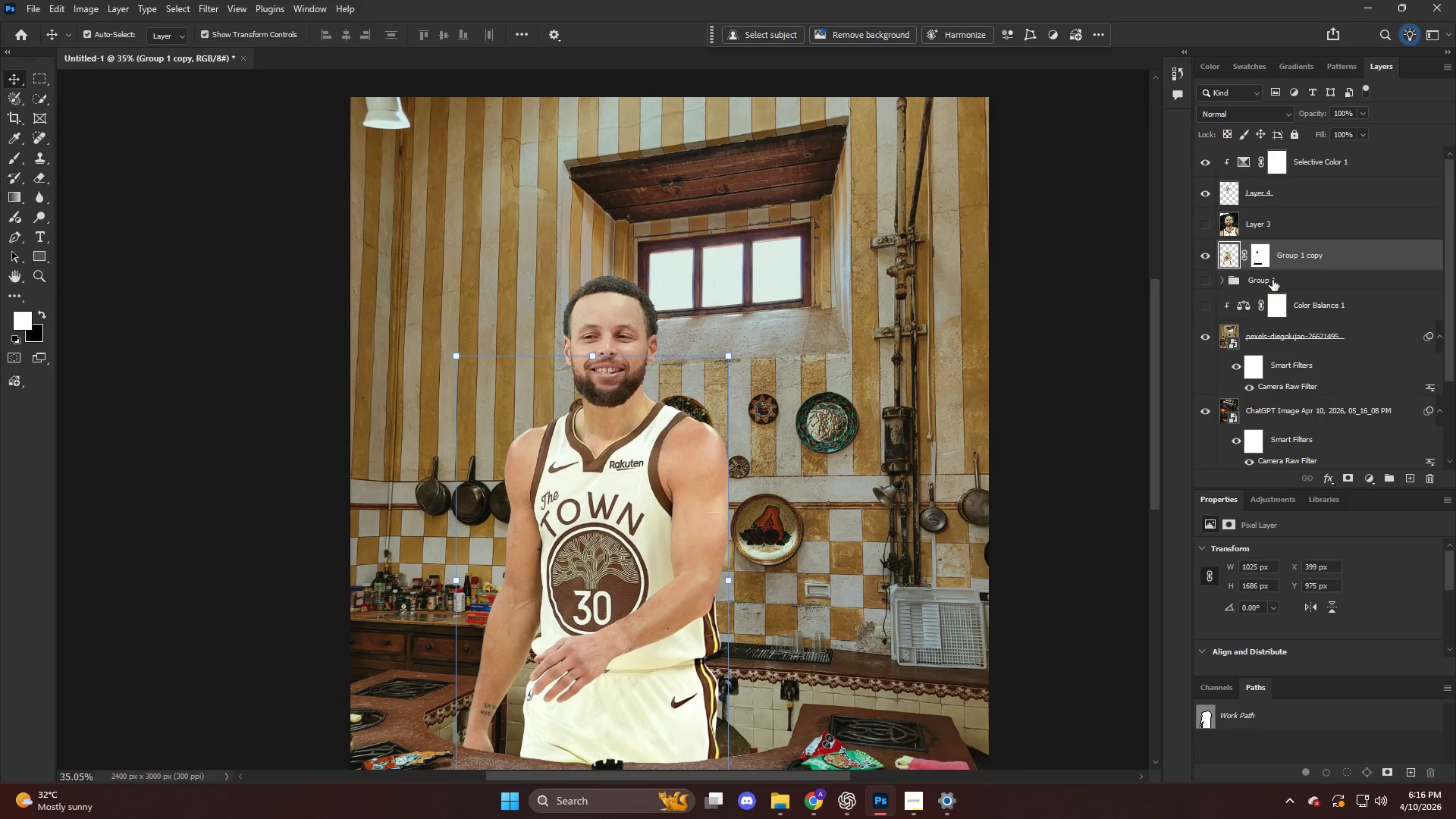 
key(Alt+AltLeft)
 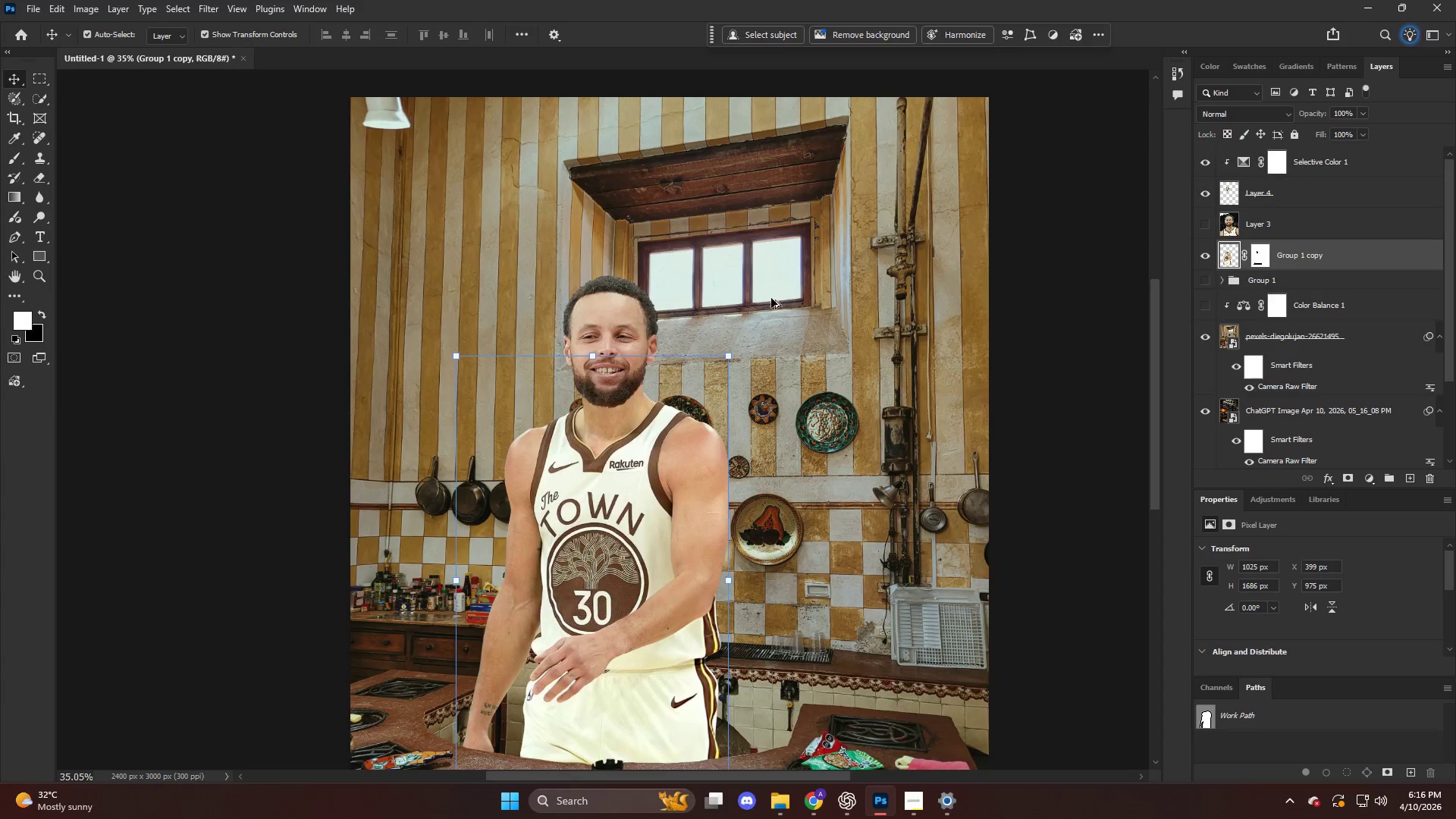 
scroll: coordinate [684, 312], scroll_direction: down, amount: 3.0
 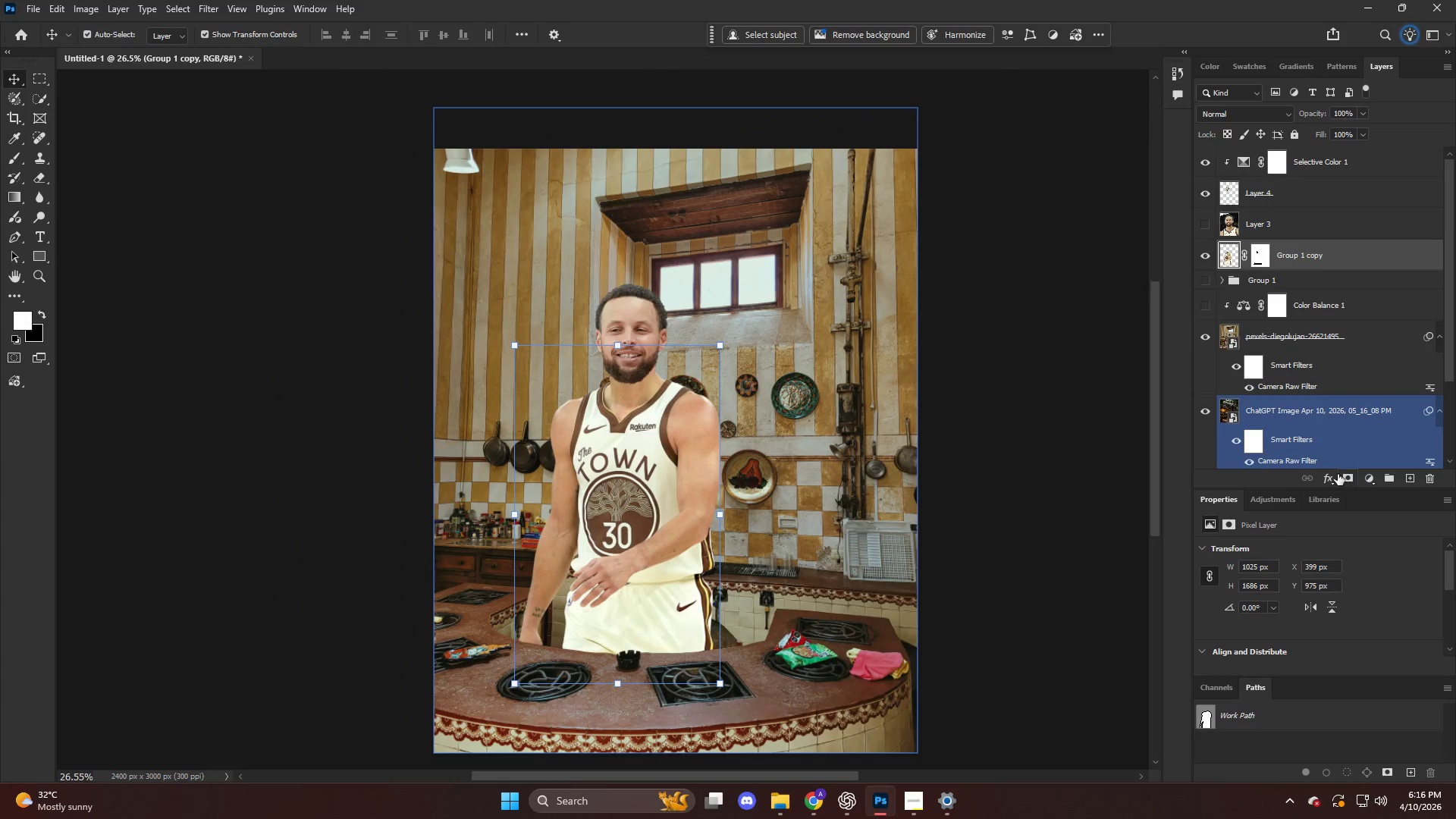 
left_click([1320, 444])
 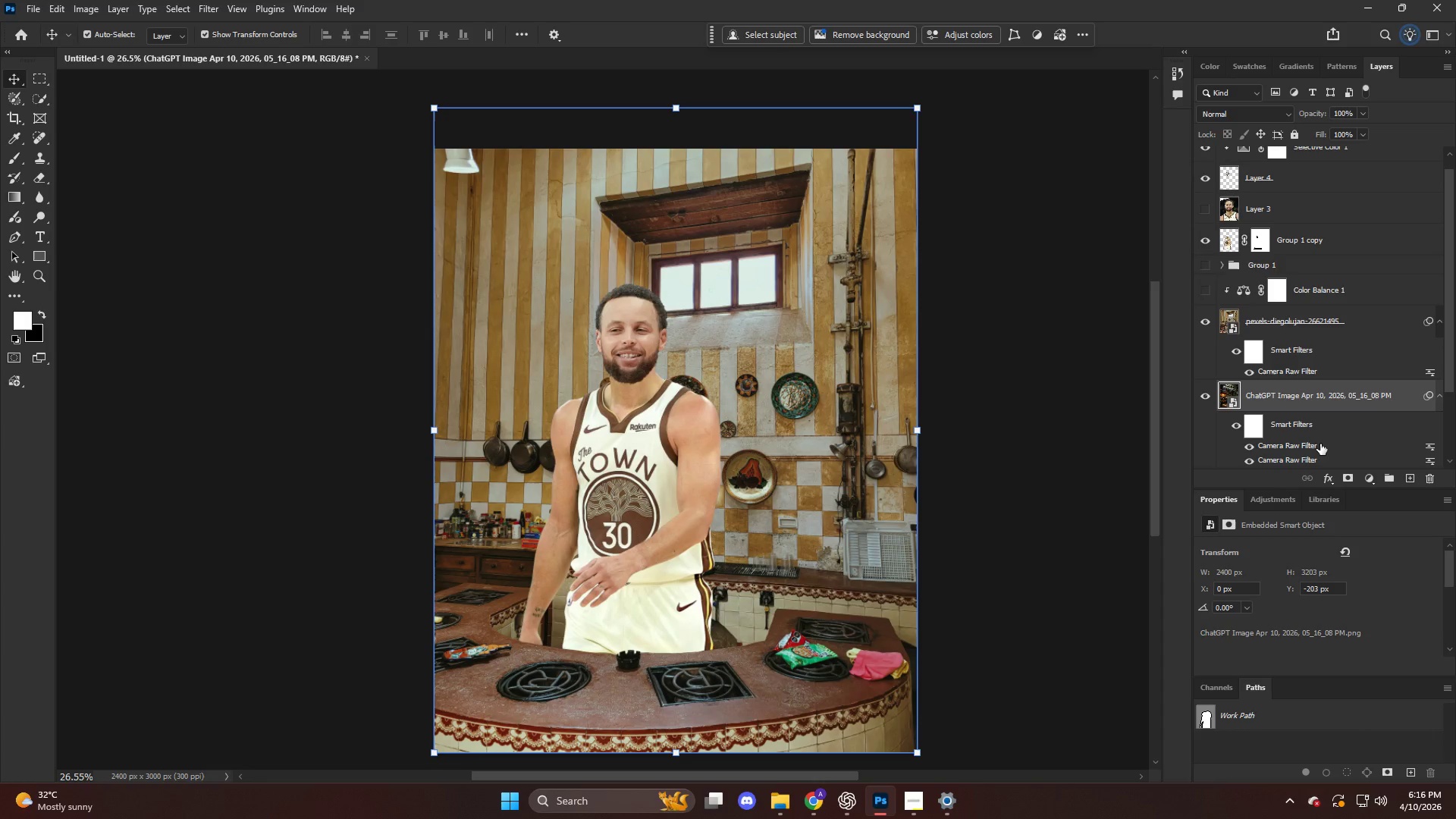 
key(Alt+AltLeft)
 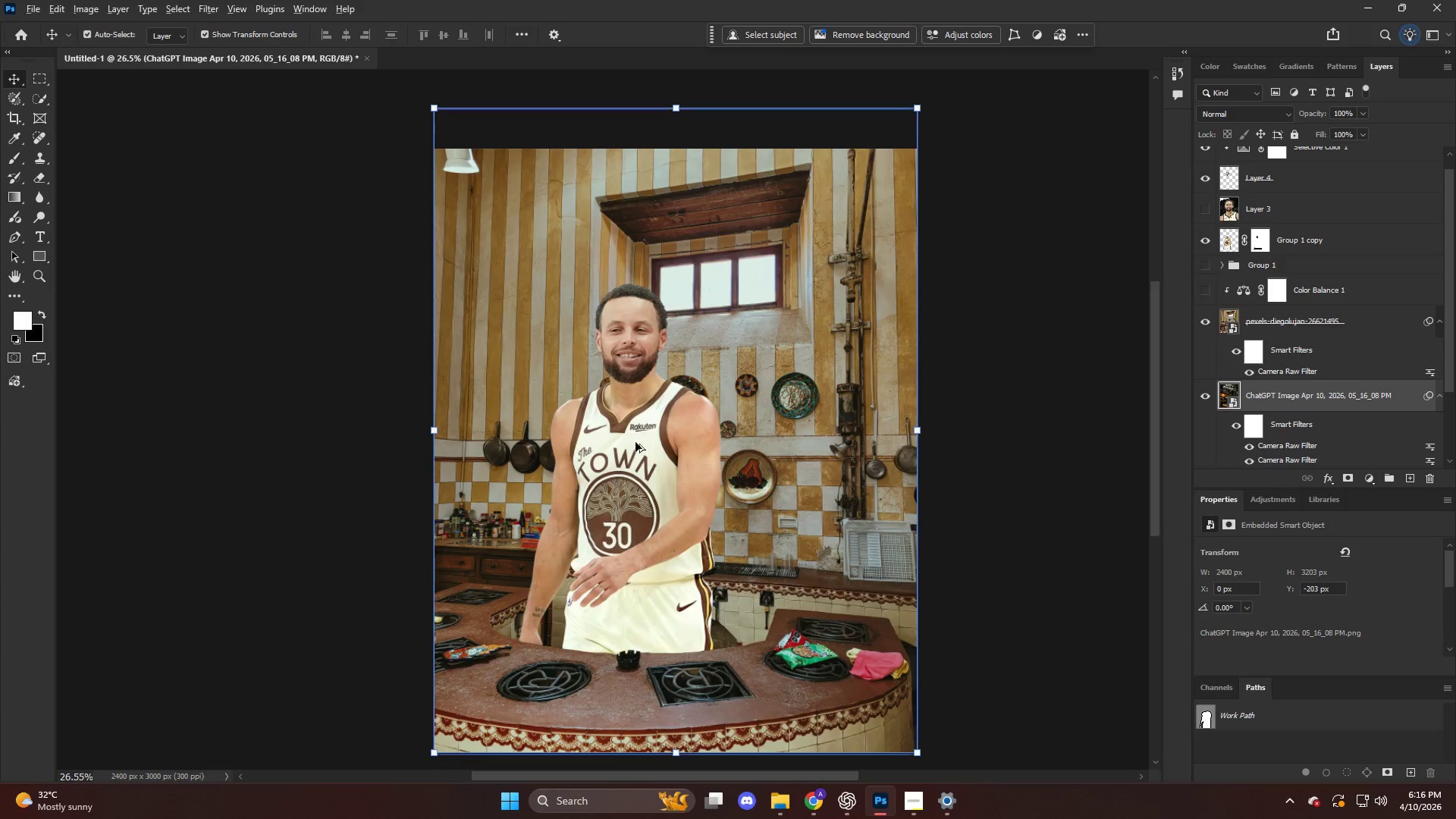 
scroll: coordinate [569, 451], scroll_direction: down, amount: 5.0
 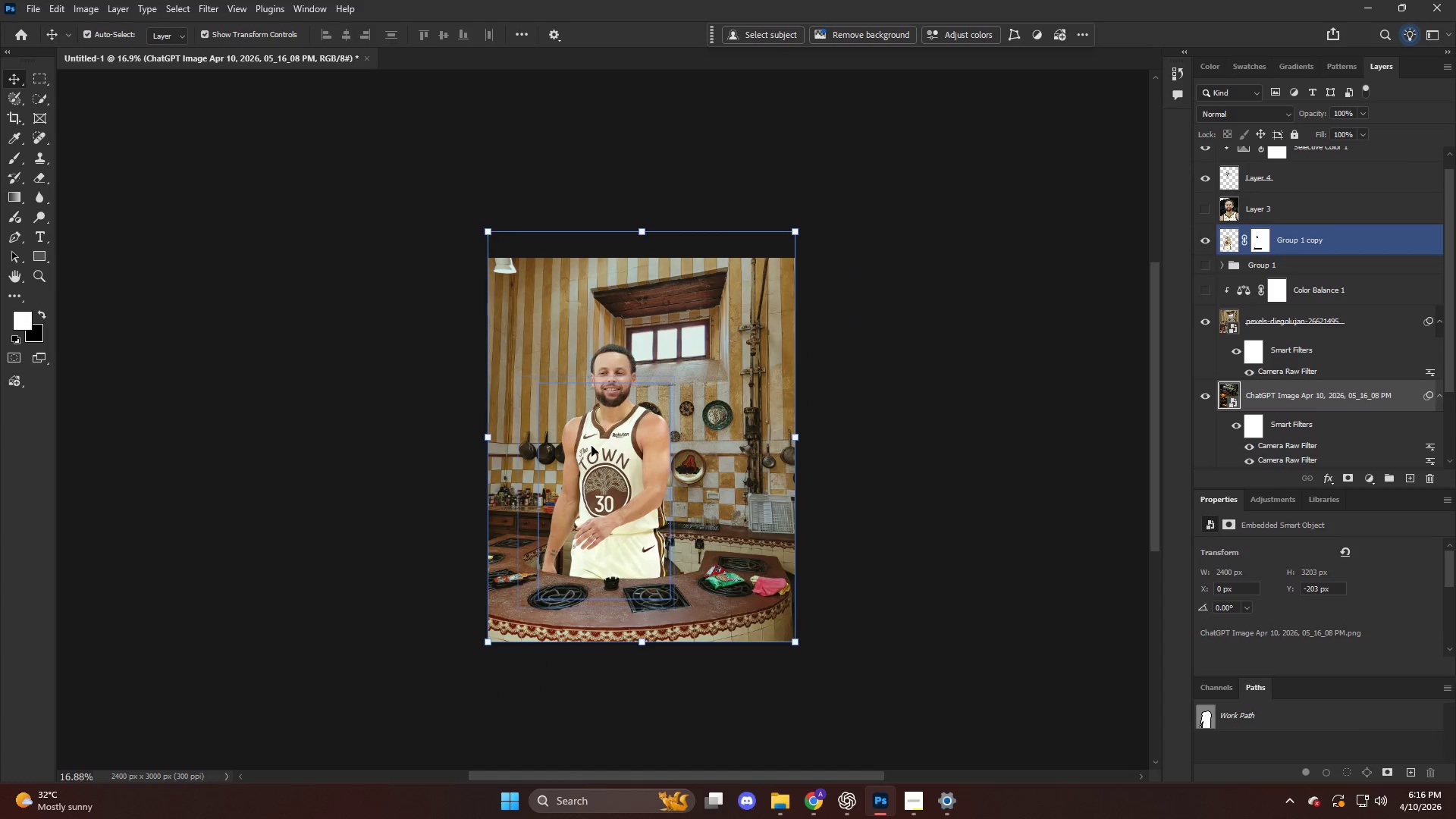 
hold_key(key=AltLeft, duration=0.89)
scroll: coordinate [618, 394], scroll_direction: up, amount: 13.0
 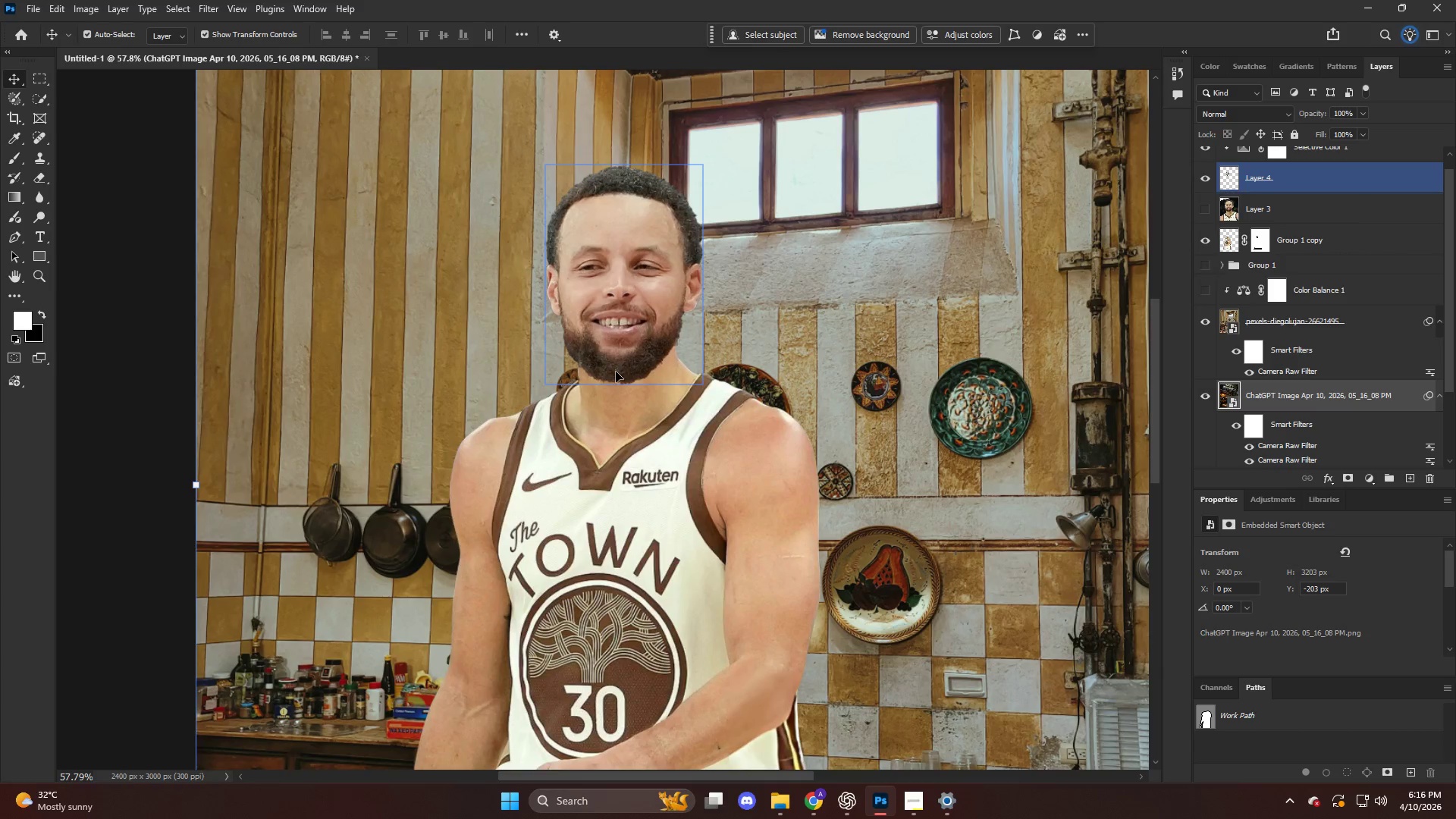 
hold_key(key=AltLeft, duration=0.62)
scroll: coordinate [613, 390], scroll_direction: down, amount: 8.0
 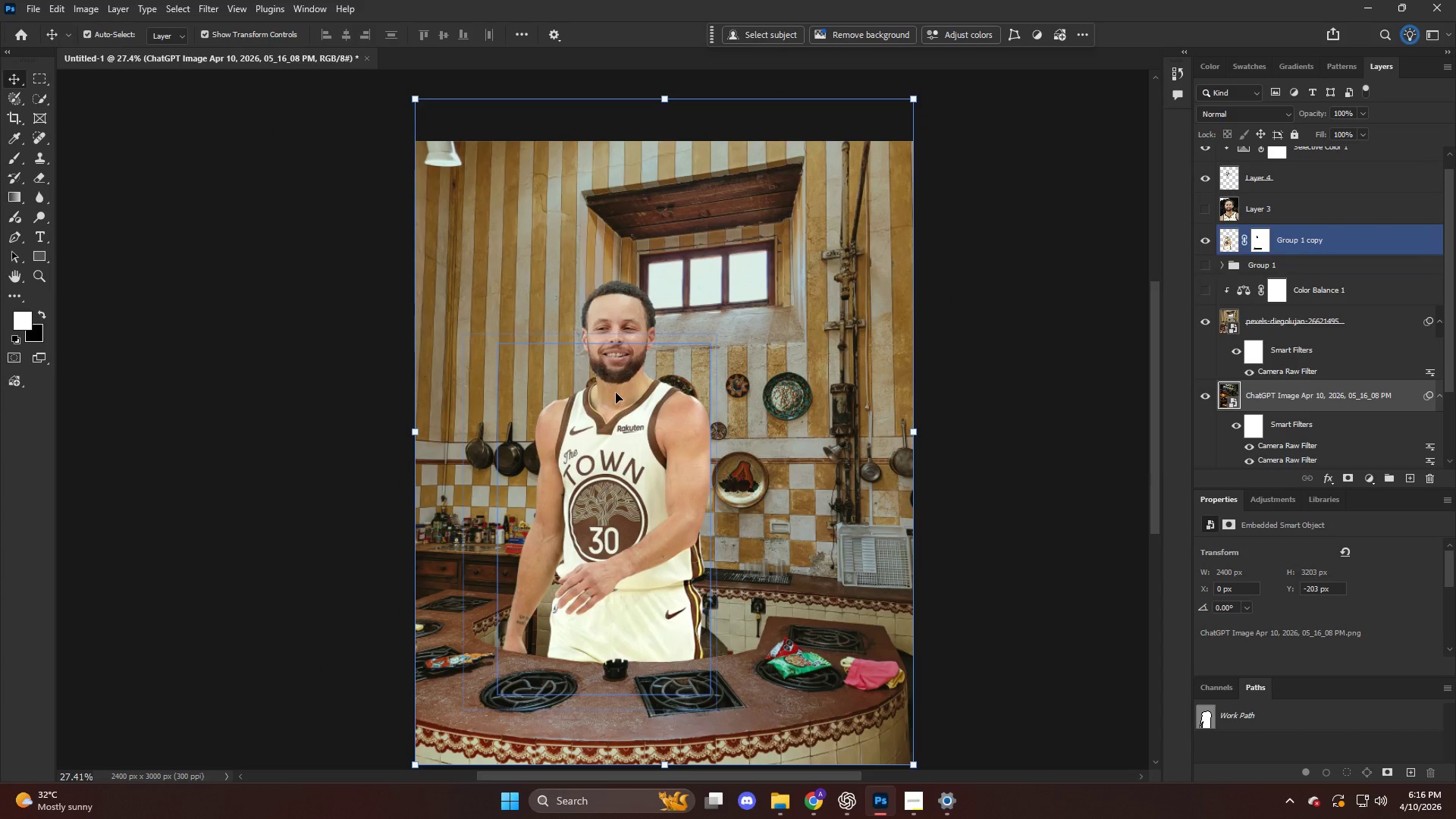 
hold_key(key=AltLeft, duration=0.55)
 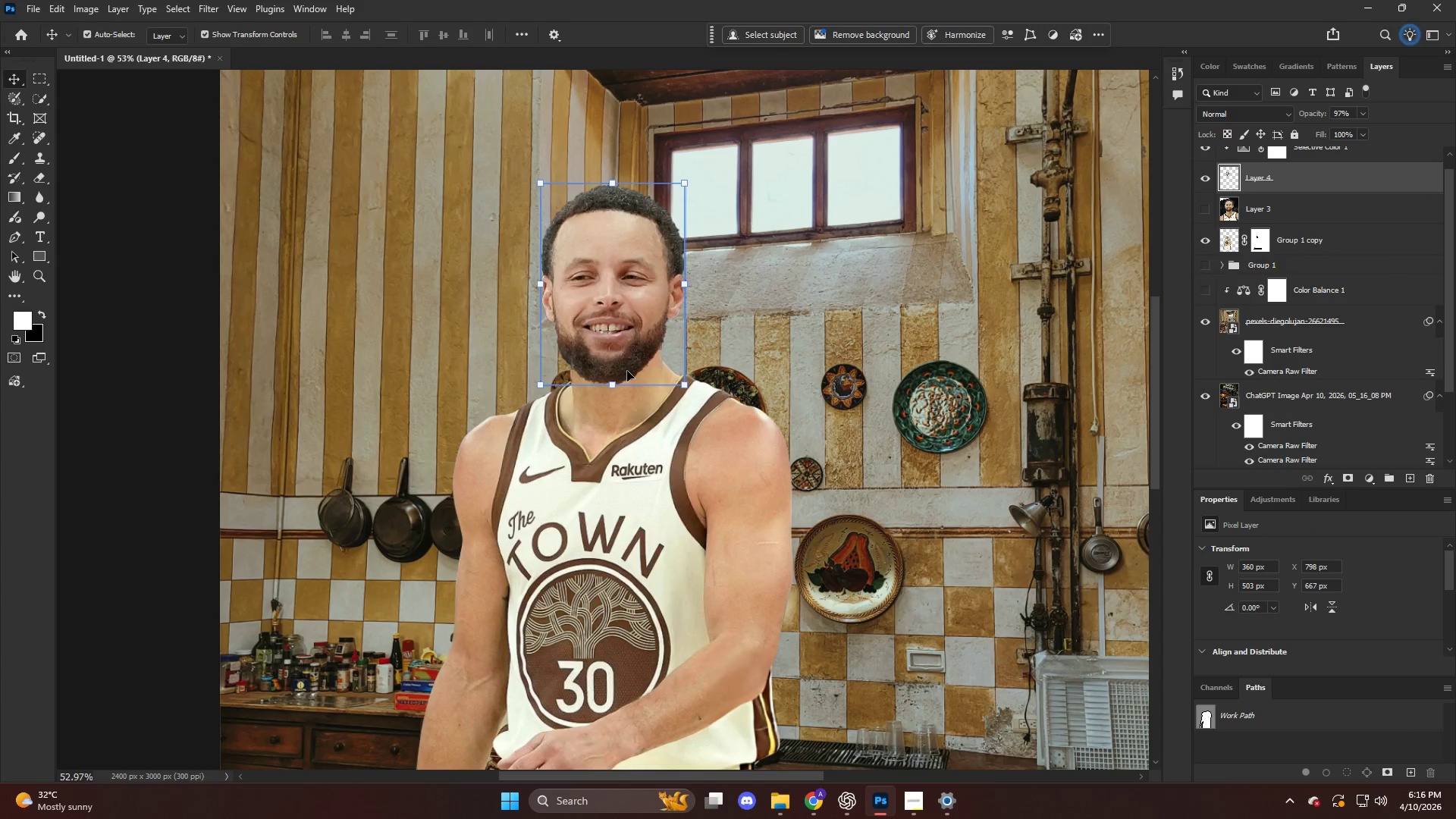 
left_click([620, 371])
 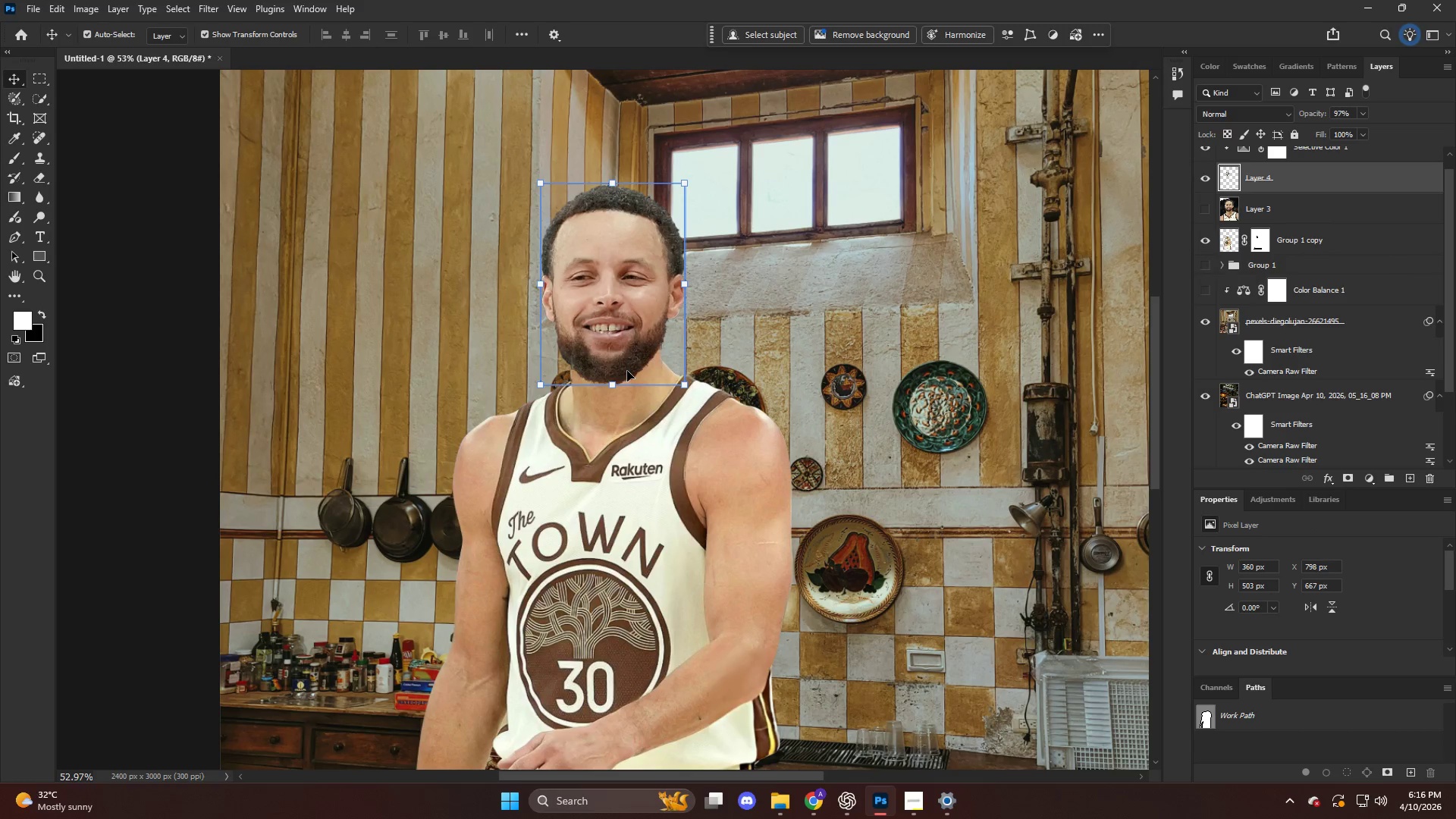 
scroll: coordinate [623, 384], scroll_direction: up, amount: 7.0
 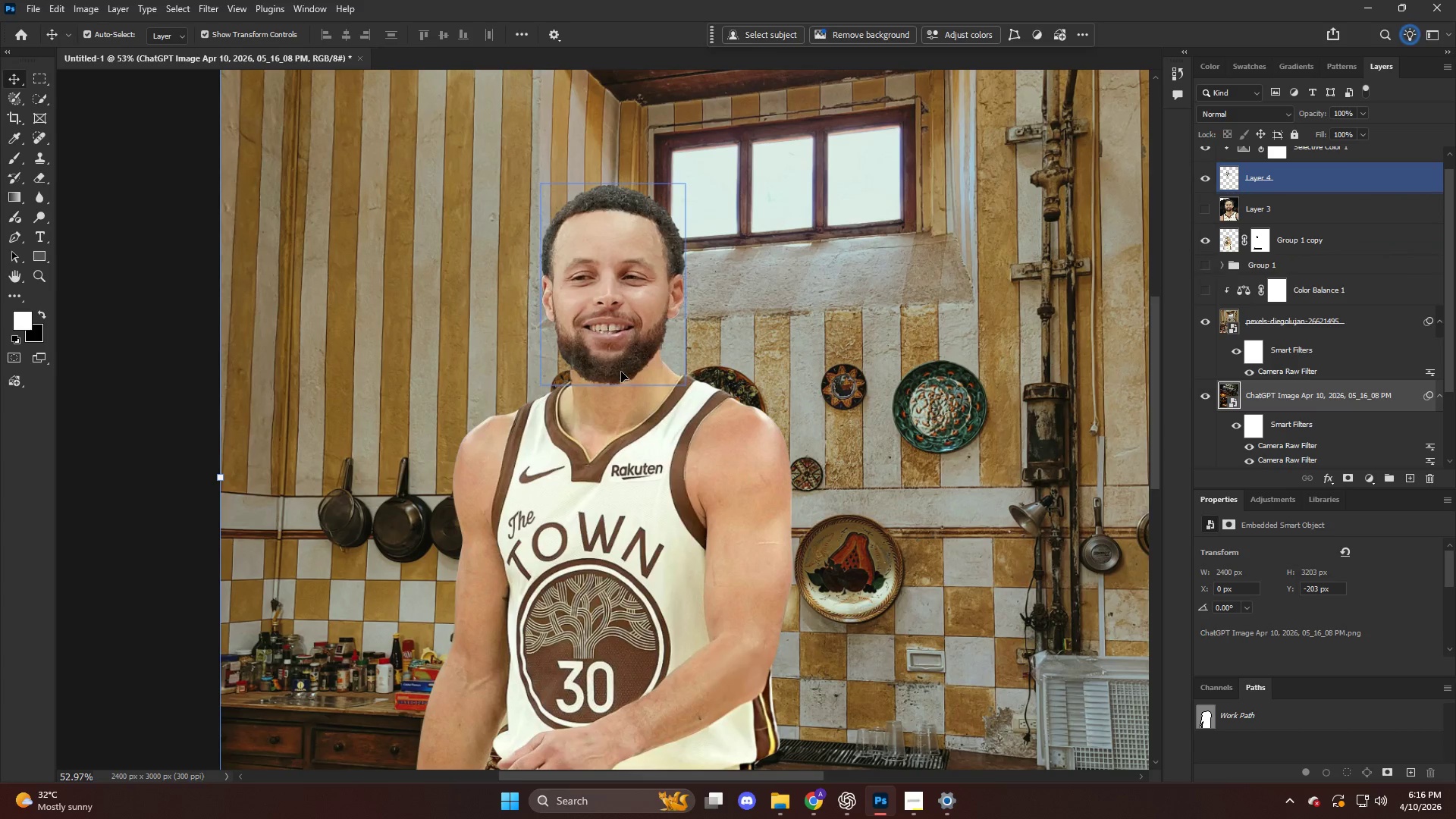 
hold_key(key=AltLeft, duration=0.48)
 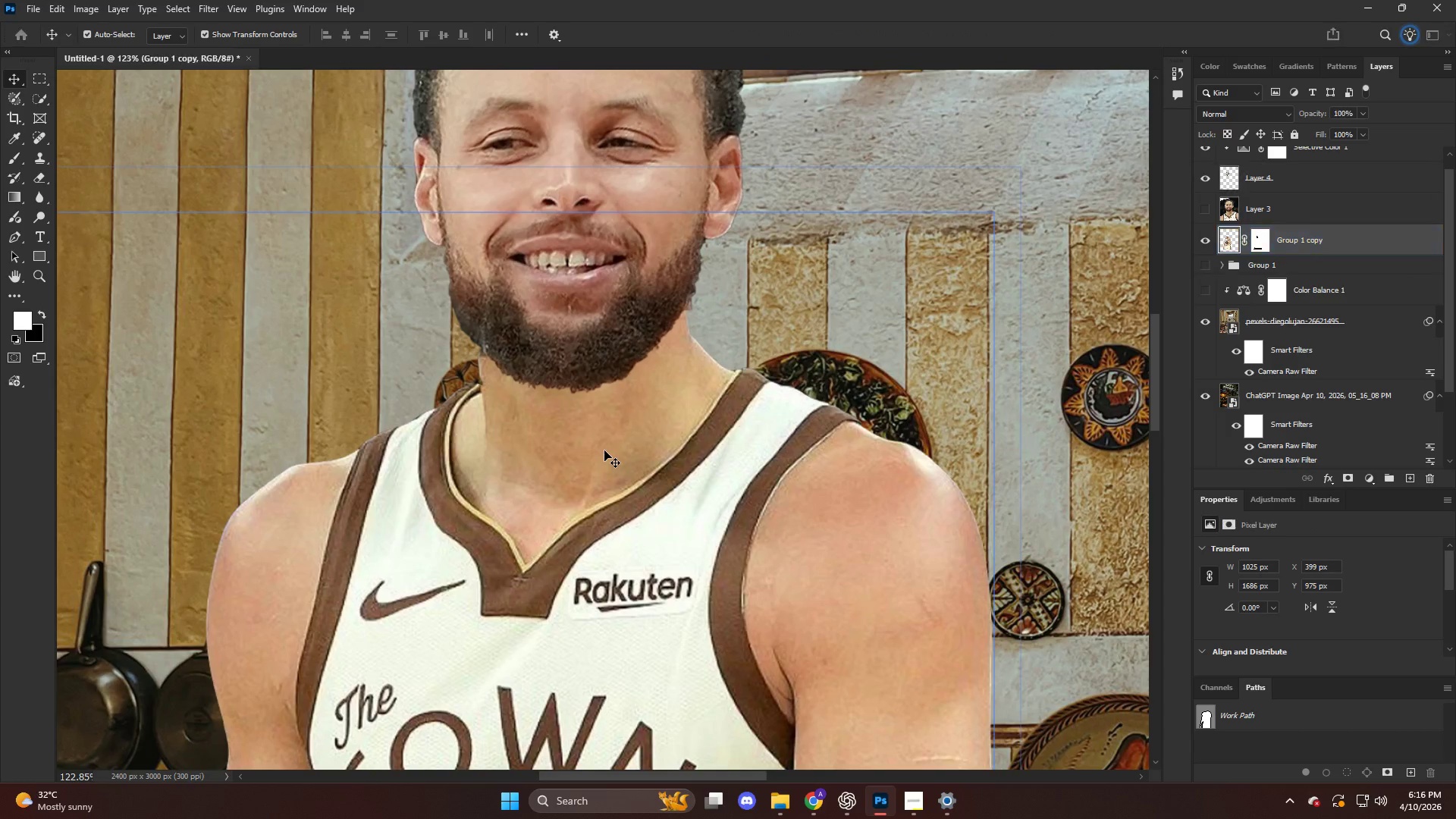 
left_click([604, 450])
 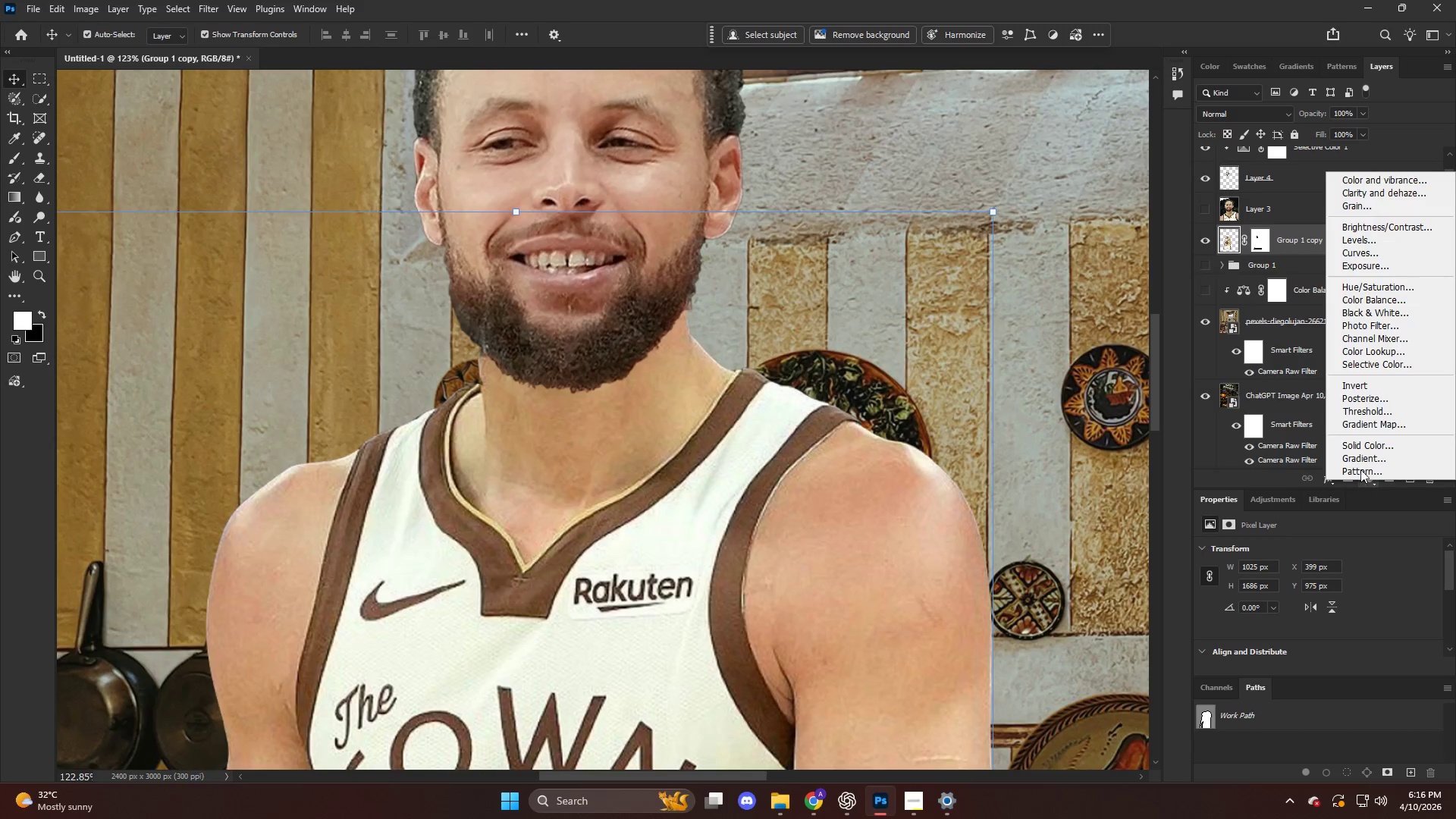 
scroll: coordinate [651, 384], scroll_direction: up, amount: 9.0
 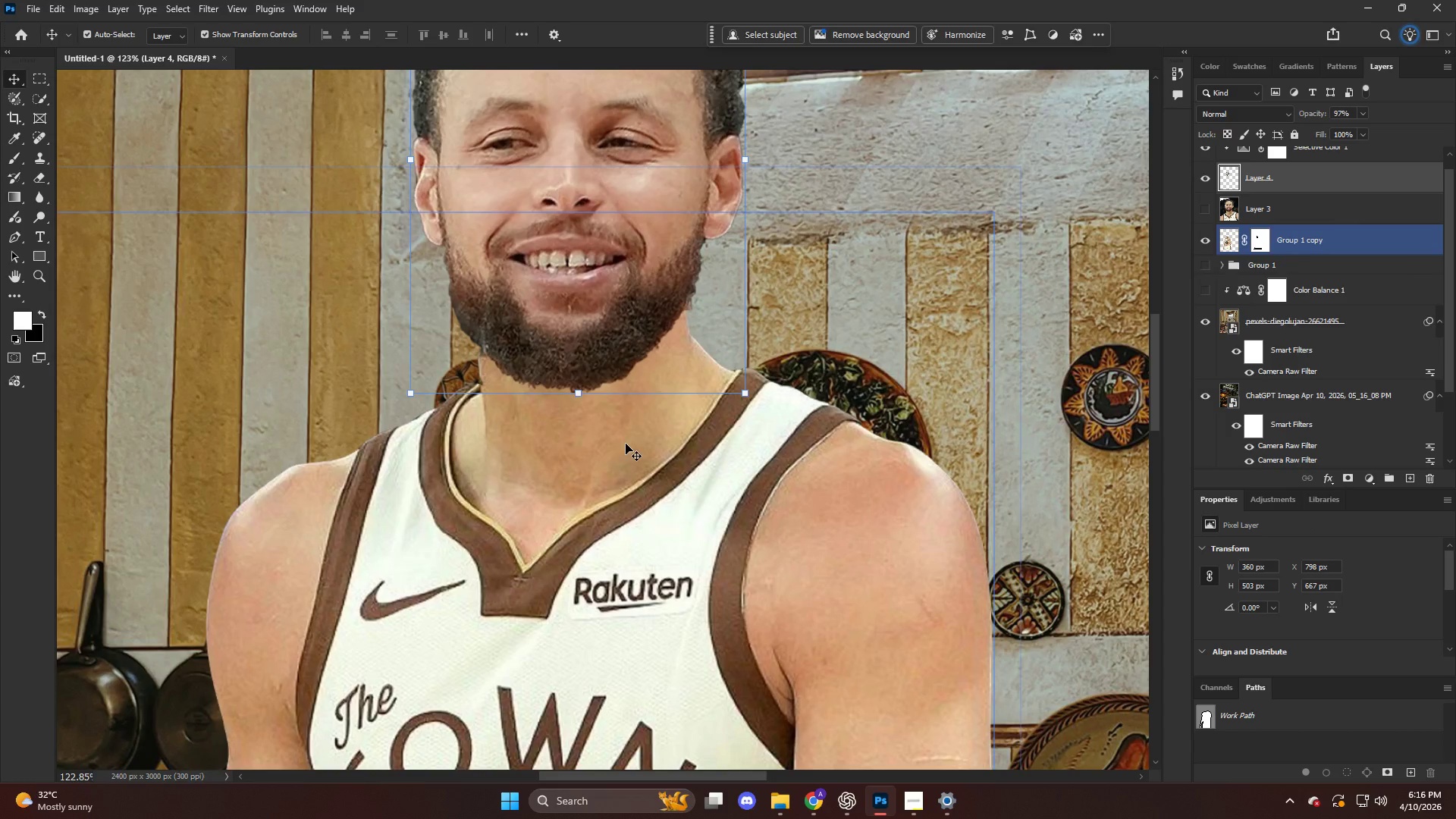 
left_click([1378, 261])
 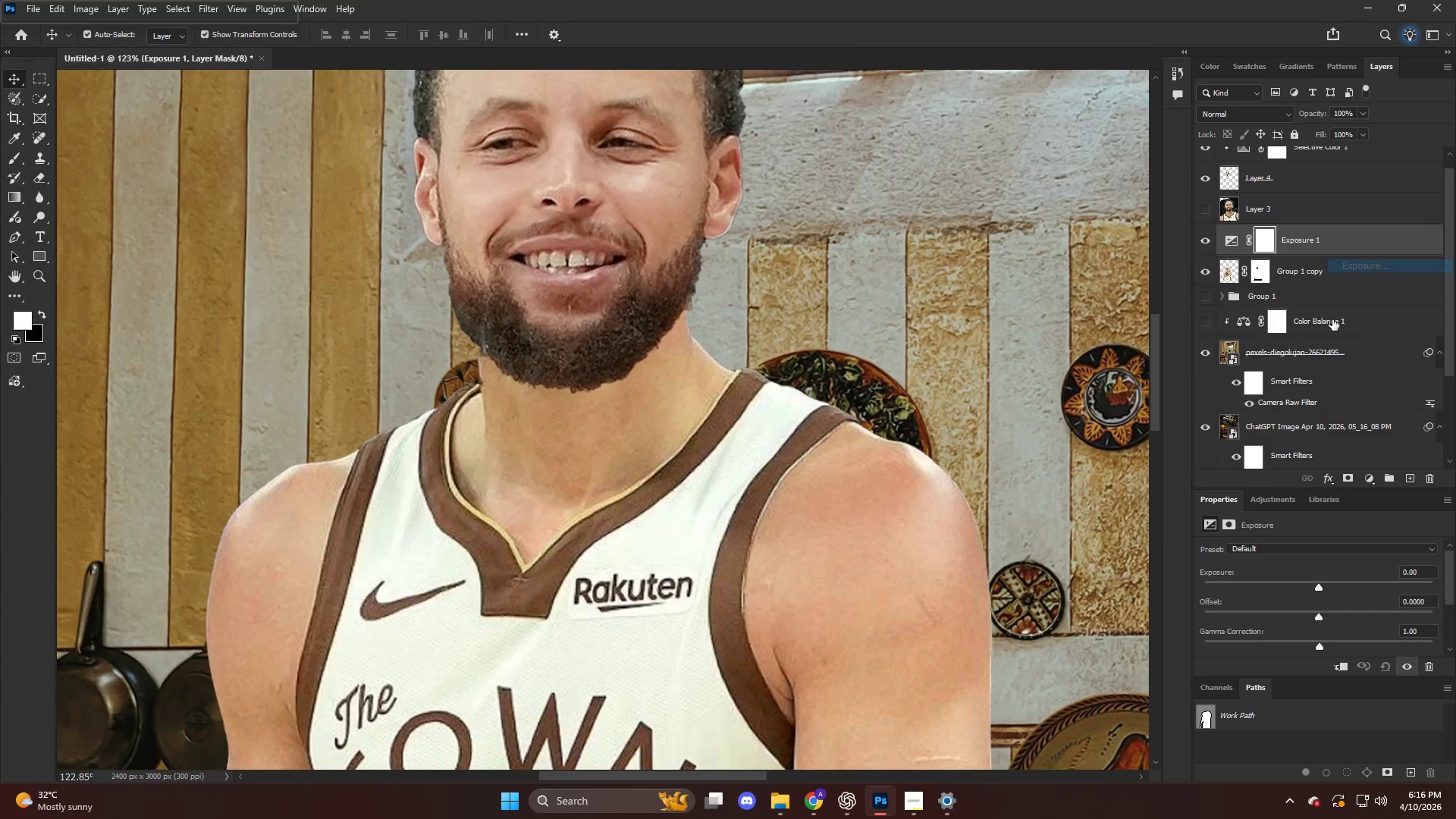 
hold_key(key=AltLeft, duration=1.38)
double_click([1335, 253])
 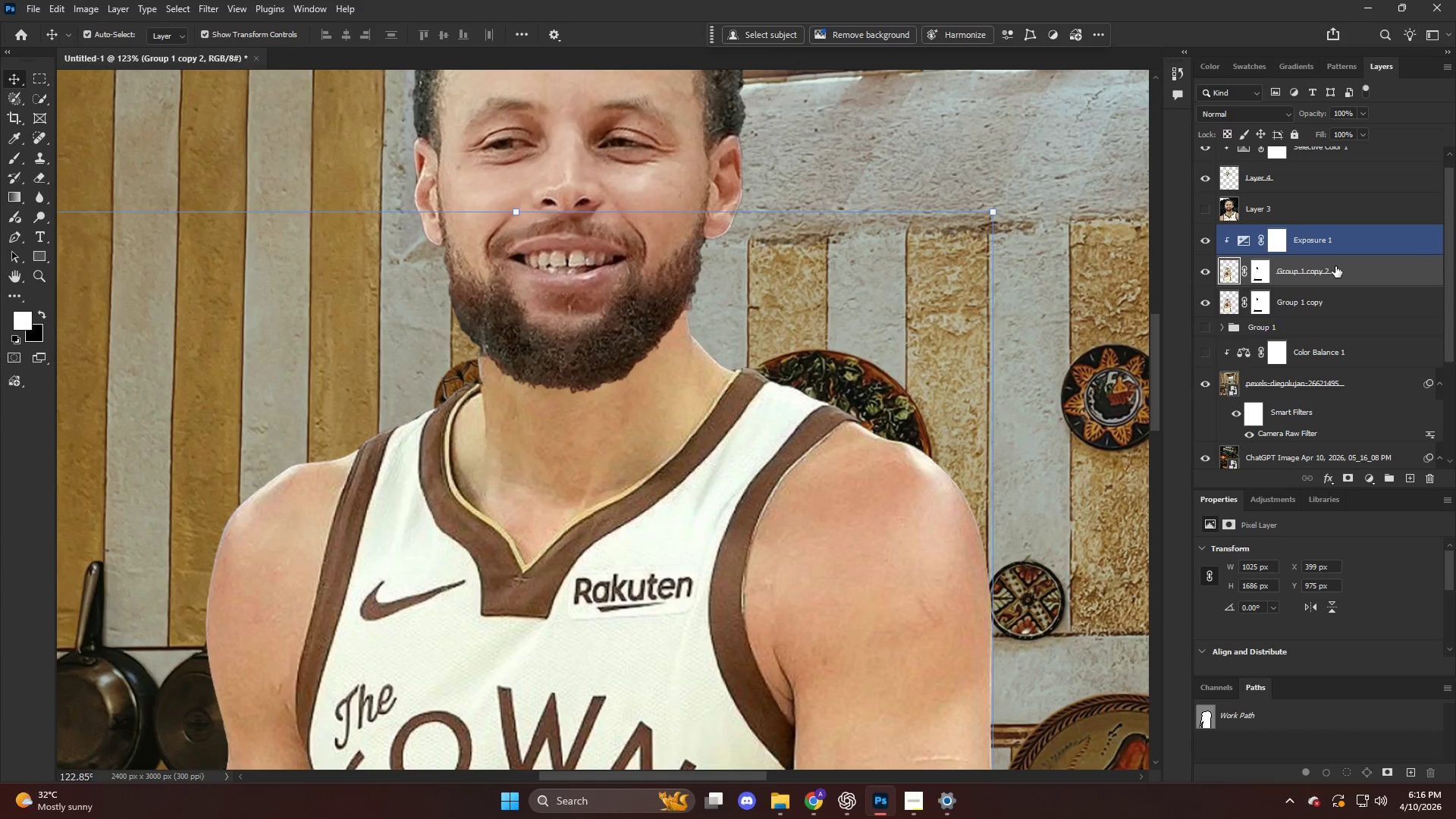 
key(Control+Z)
 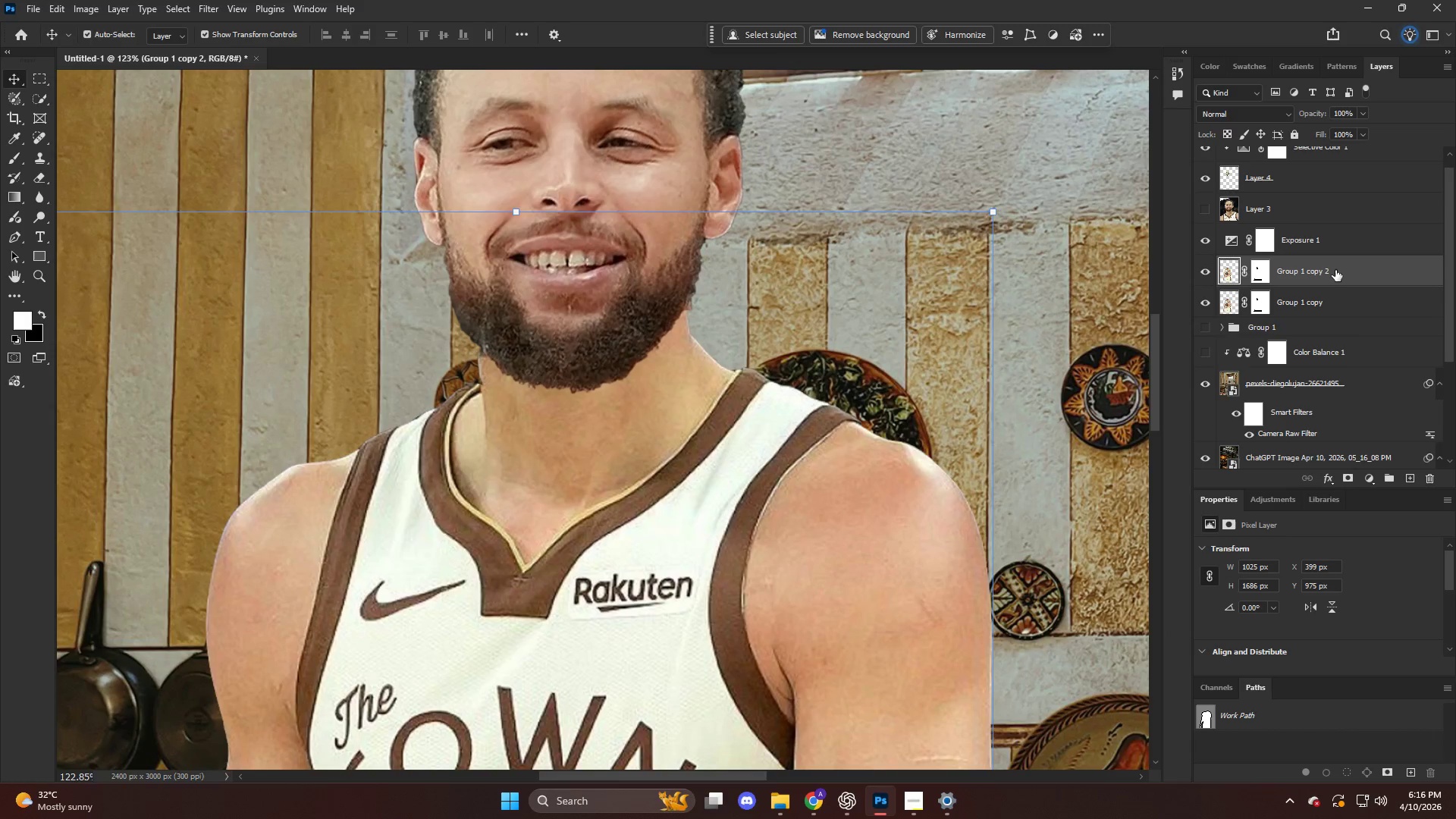 
key(Control+ControlLeft)
 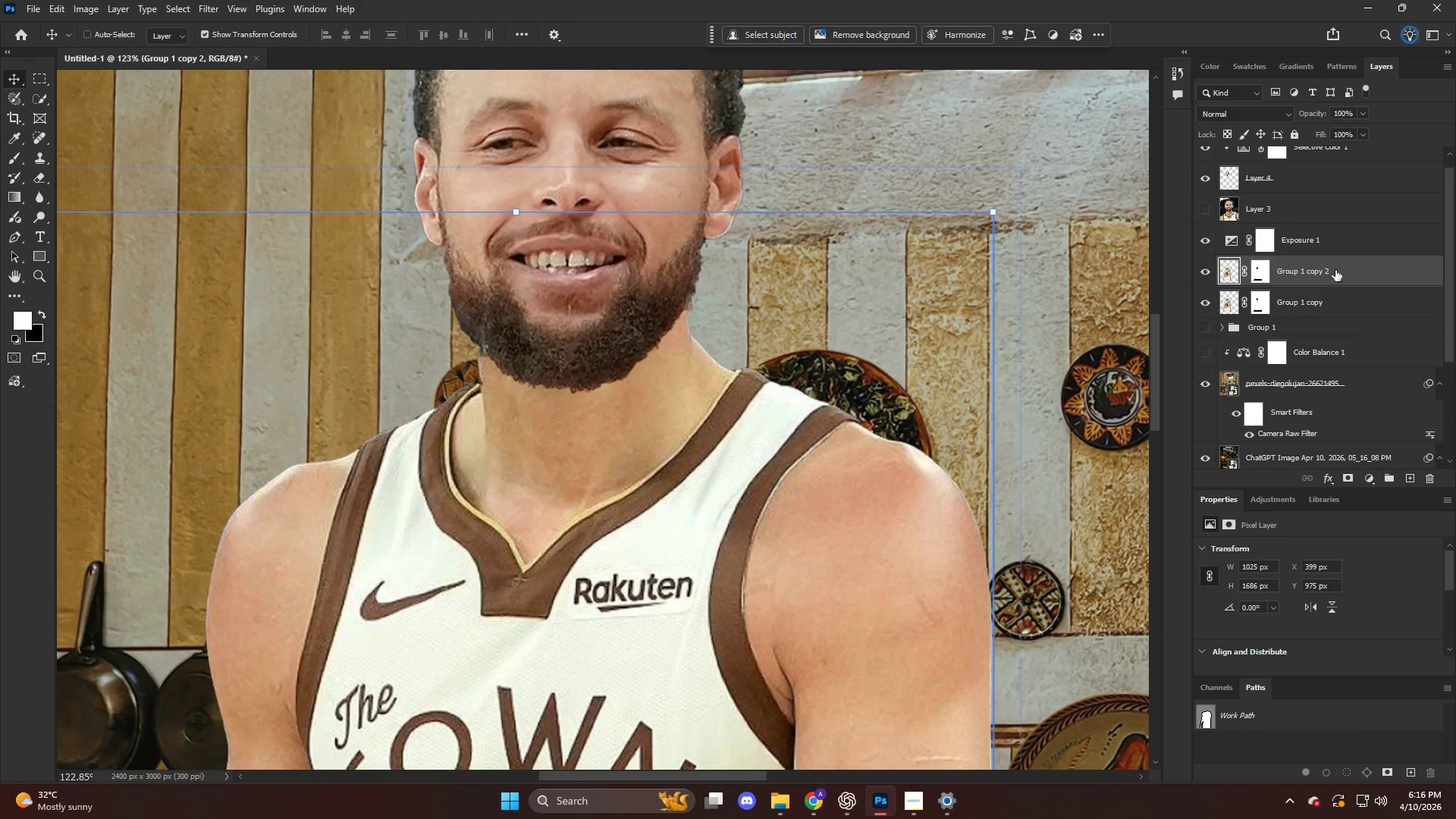 
key(Control+Z)
 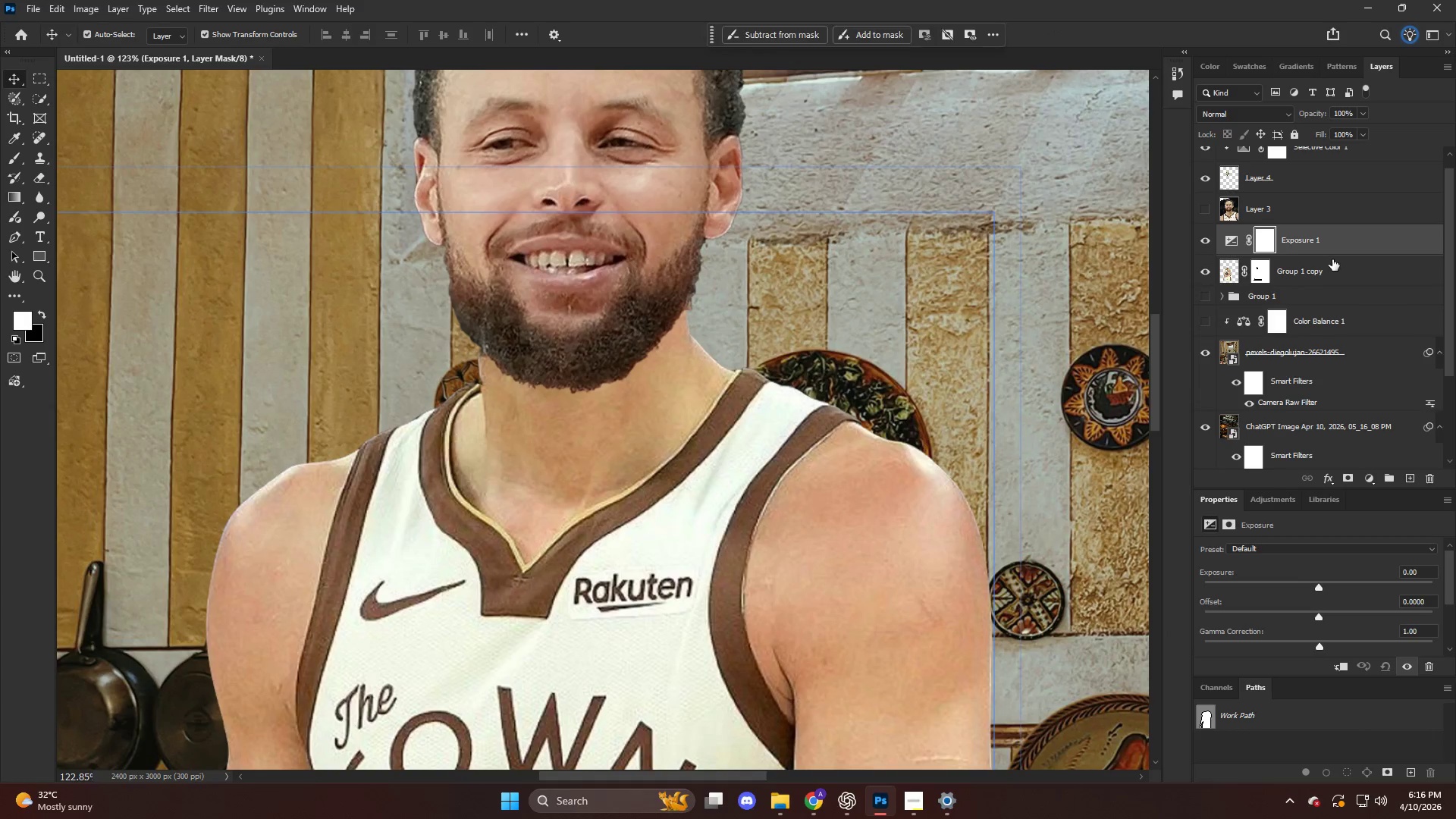 
hold_key(key=AltLeft, duration=0.75)
left_click([1332, 255])
 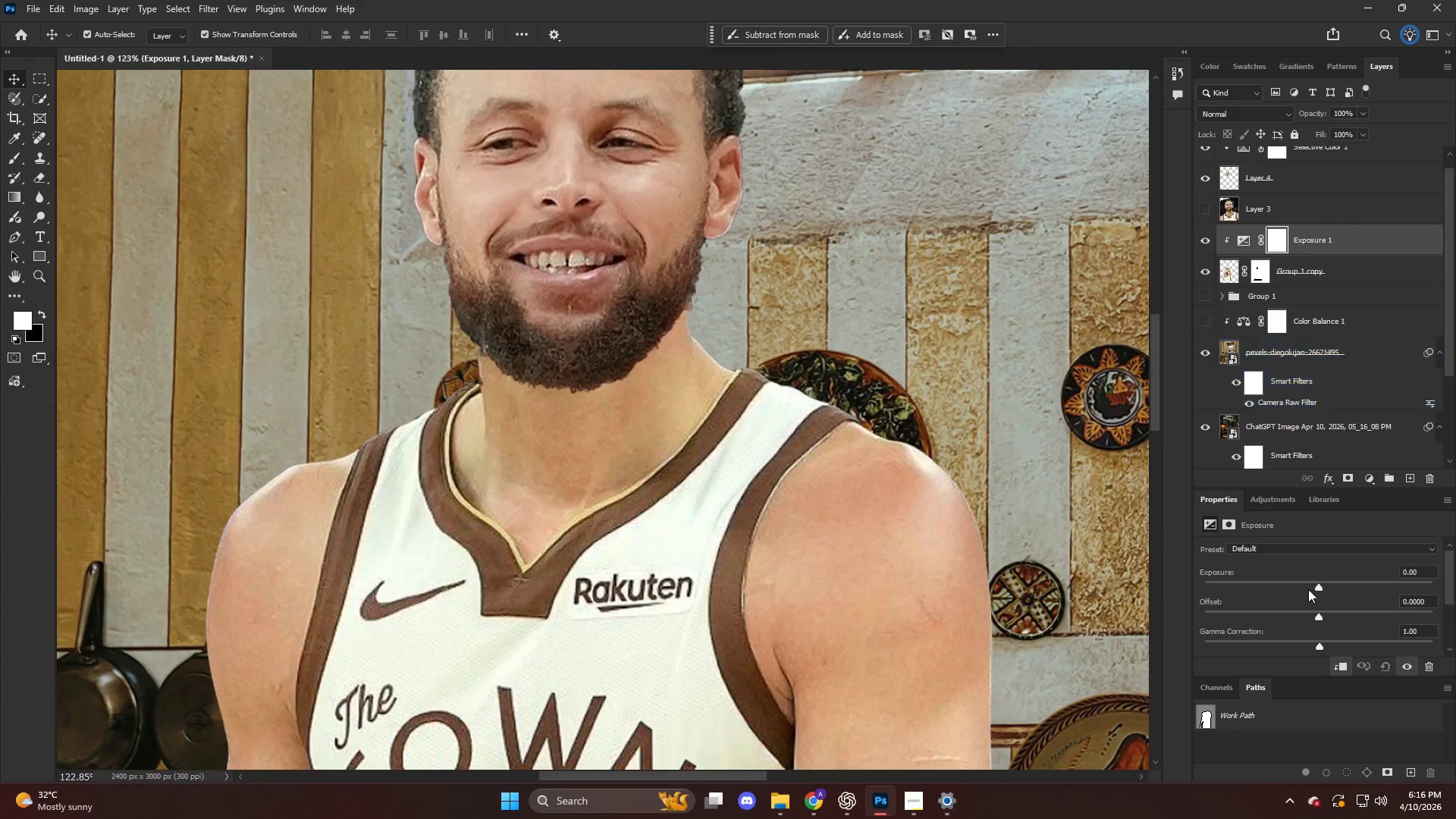 
left_click_drag(start_coordinate=[1316, 582], to_coordinate=[1288, 585])
 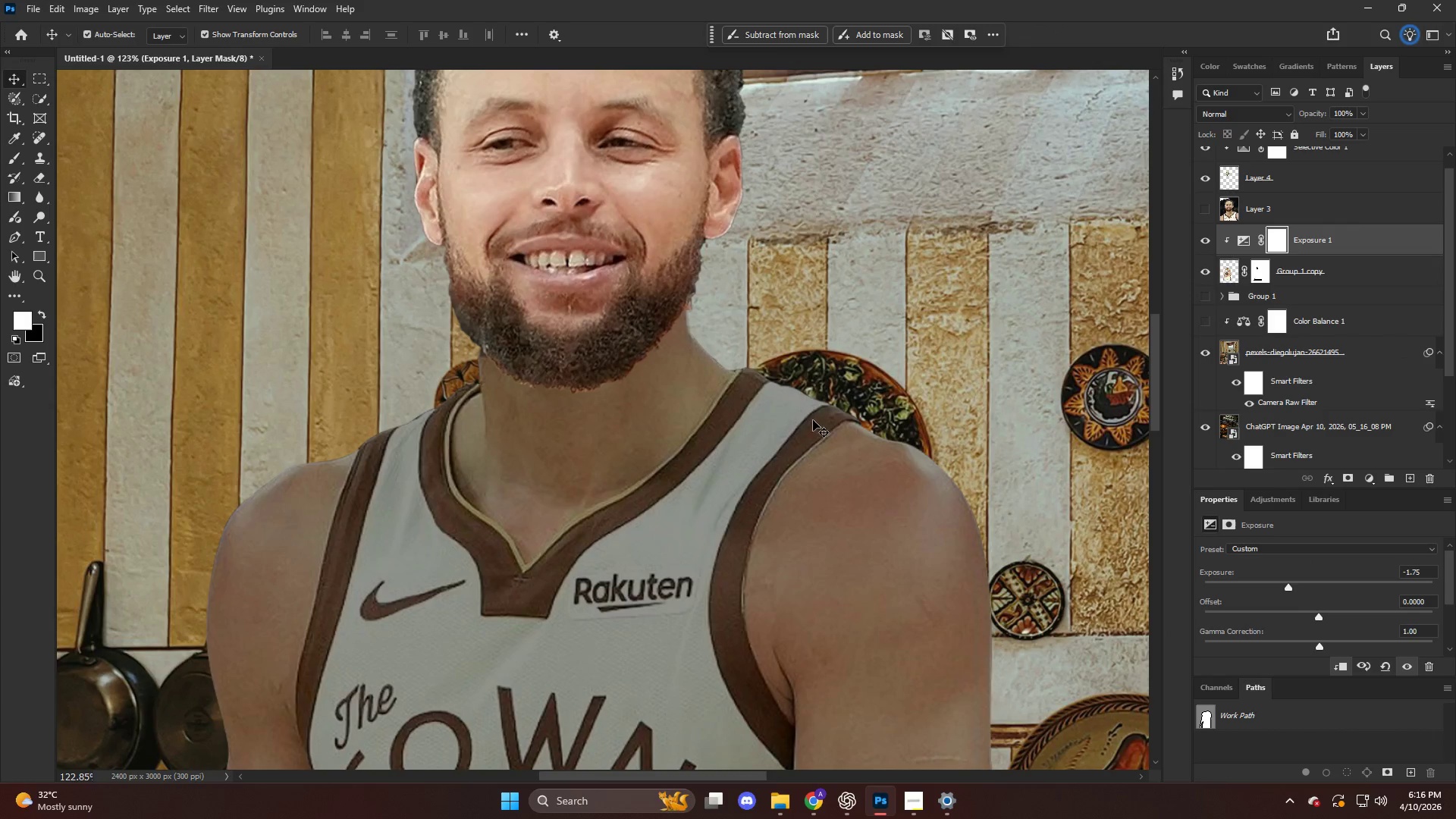 
key(Control+I)
 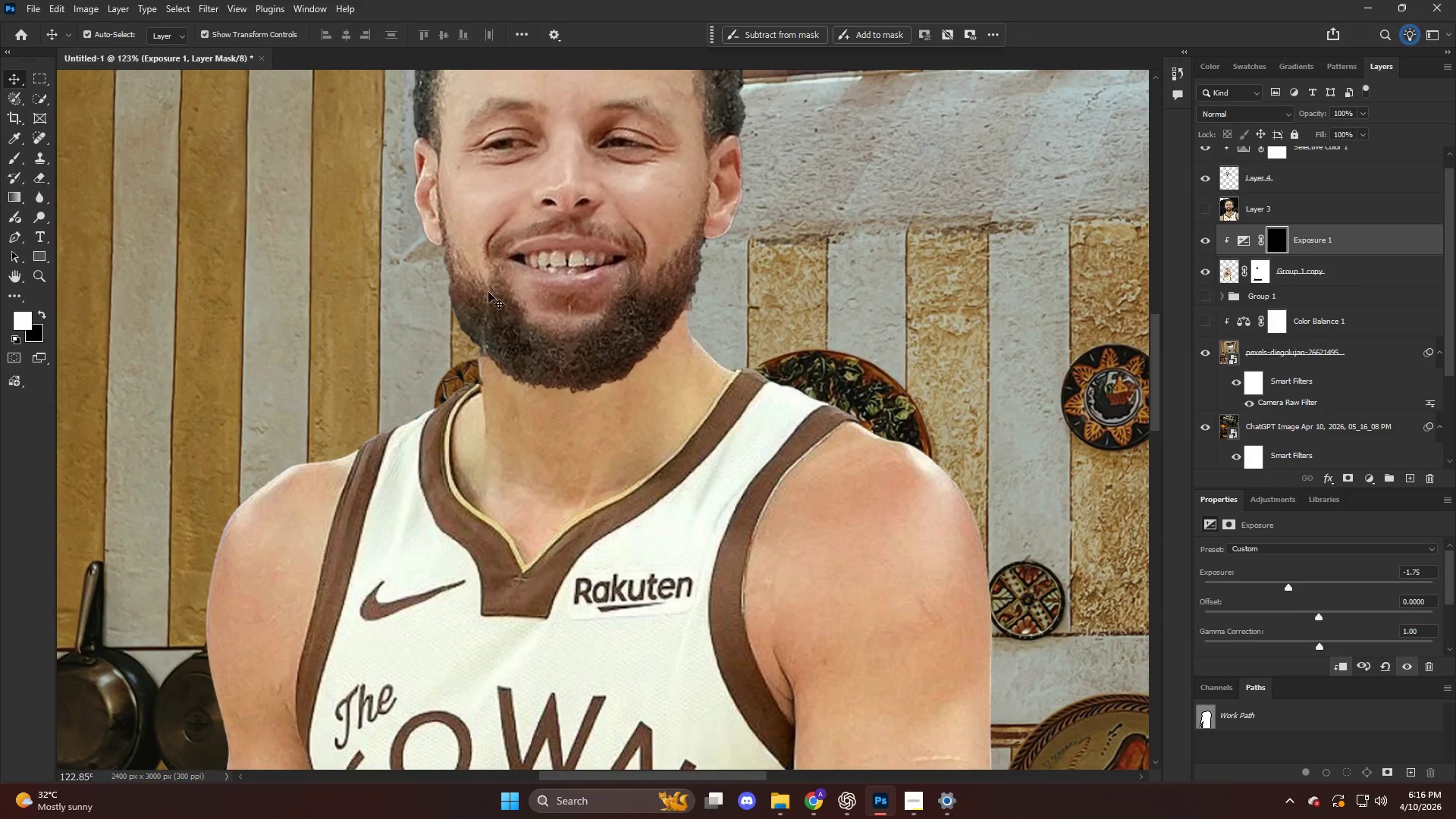 
hold_key(key=AltLeft, duration=0.39)
 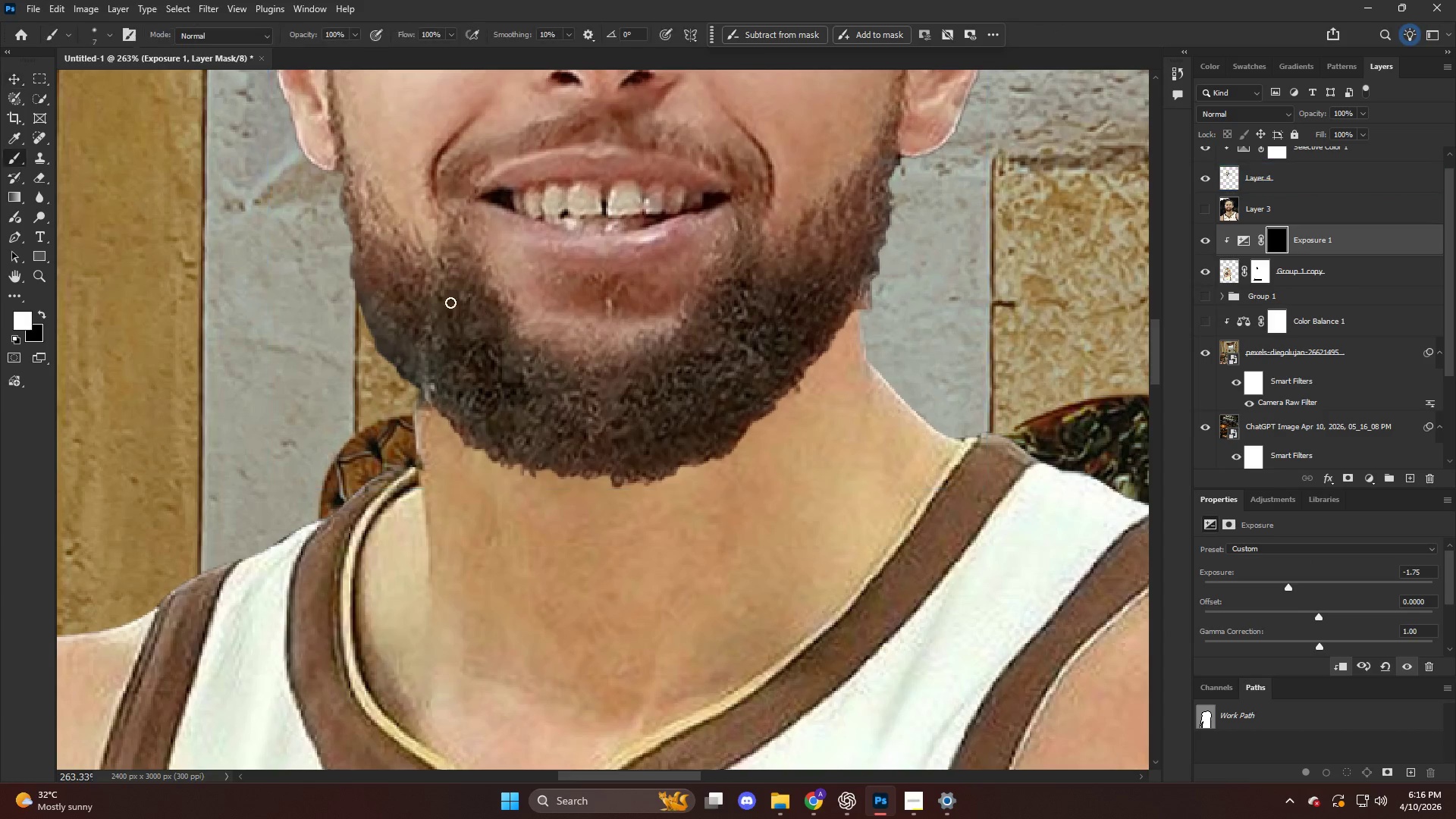 
key(B)
 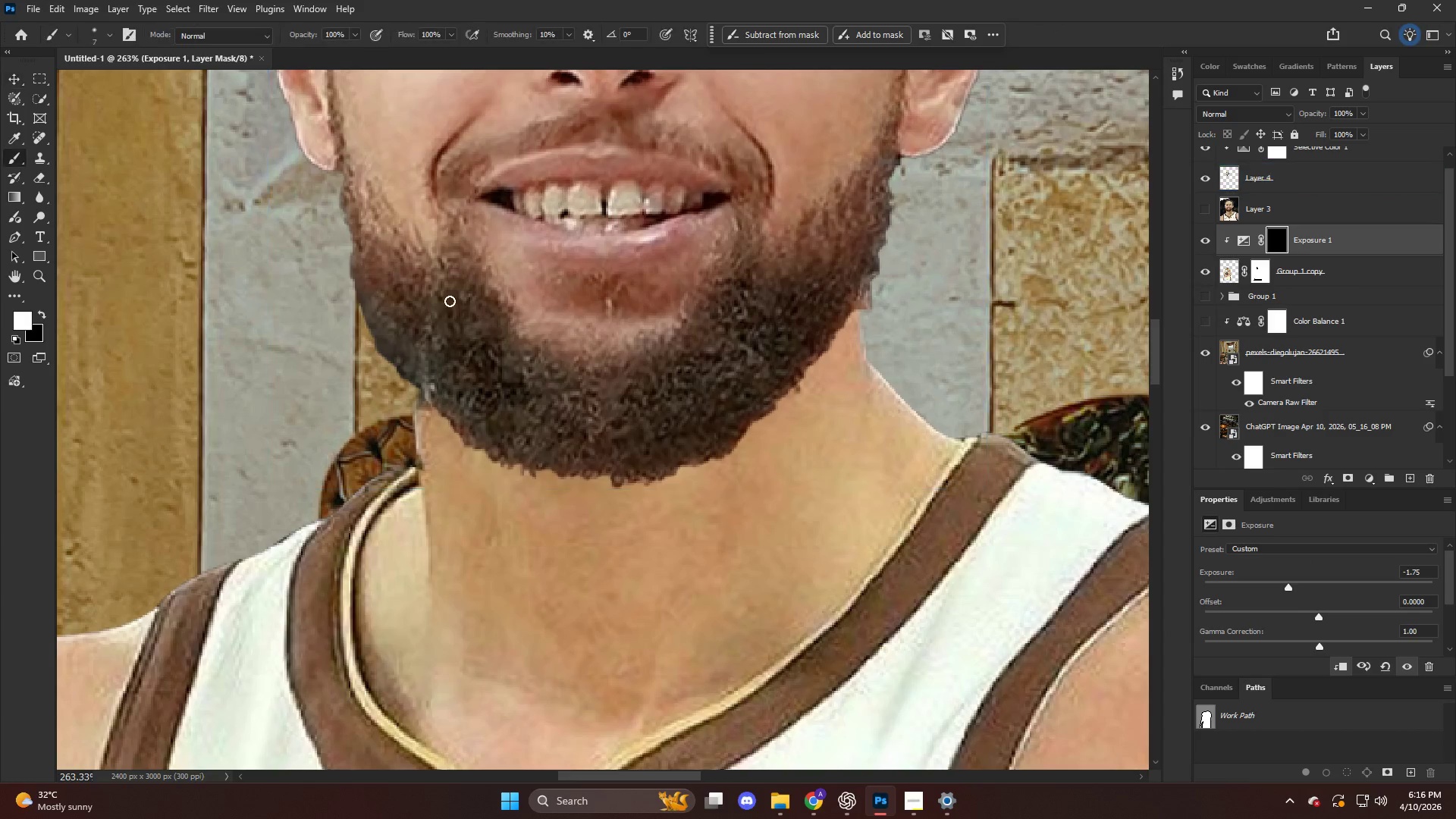 
hold_key(key=AltLeft, duration=0.42)
 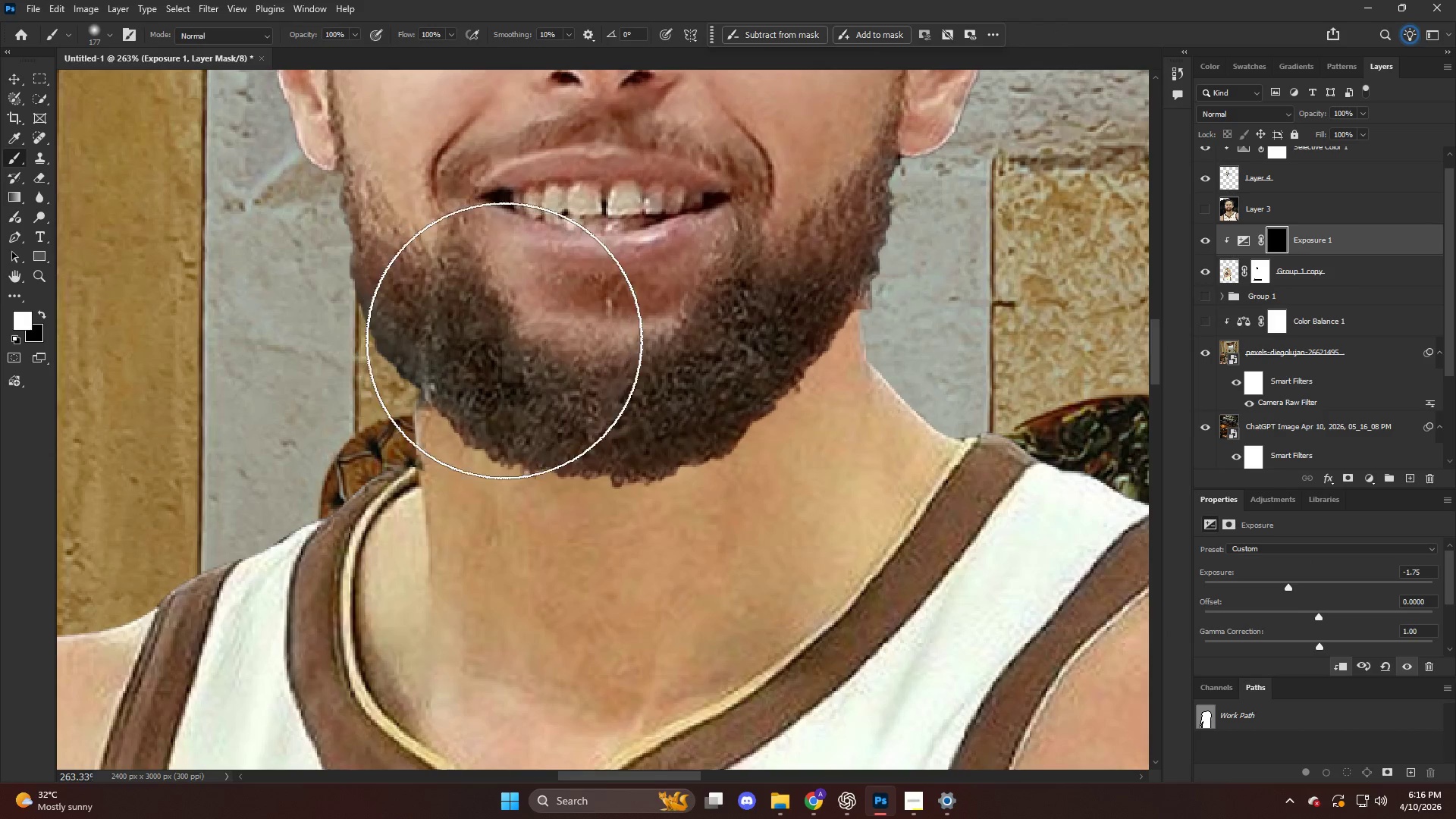 
scroll: coordinate [494, 312], scroll_direction: up, amount: 5.0
 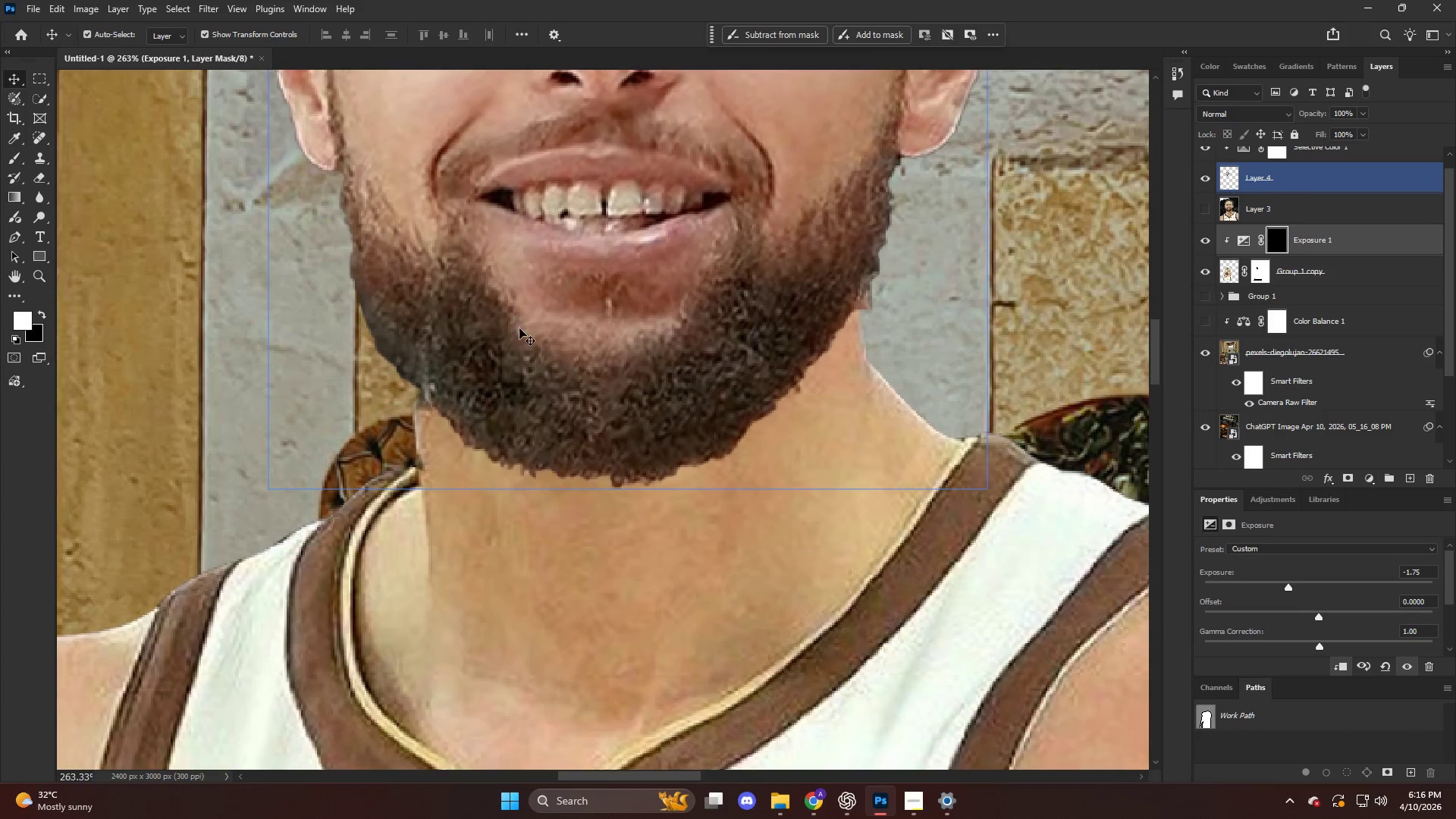 
key(Alt+AltLeft)
 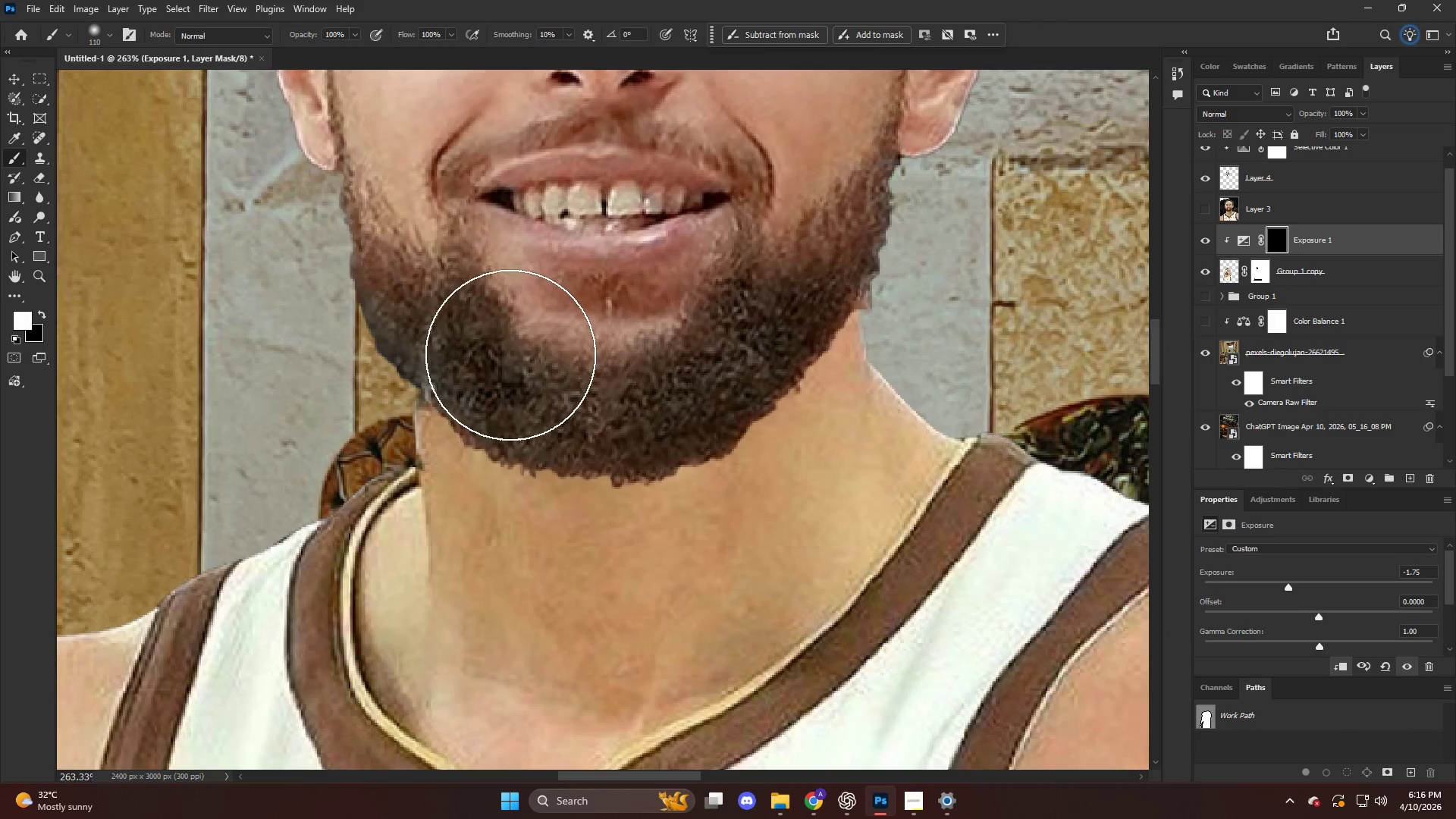 
left_click_drag(start_coordinate=[512, 359], to_coordinate=[570, 394])
 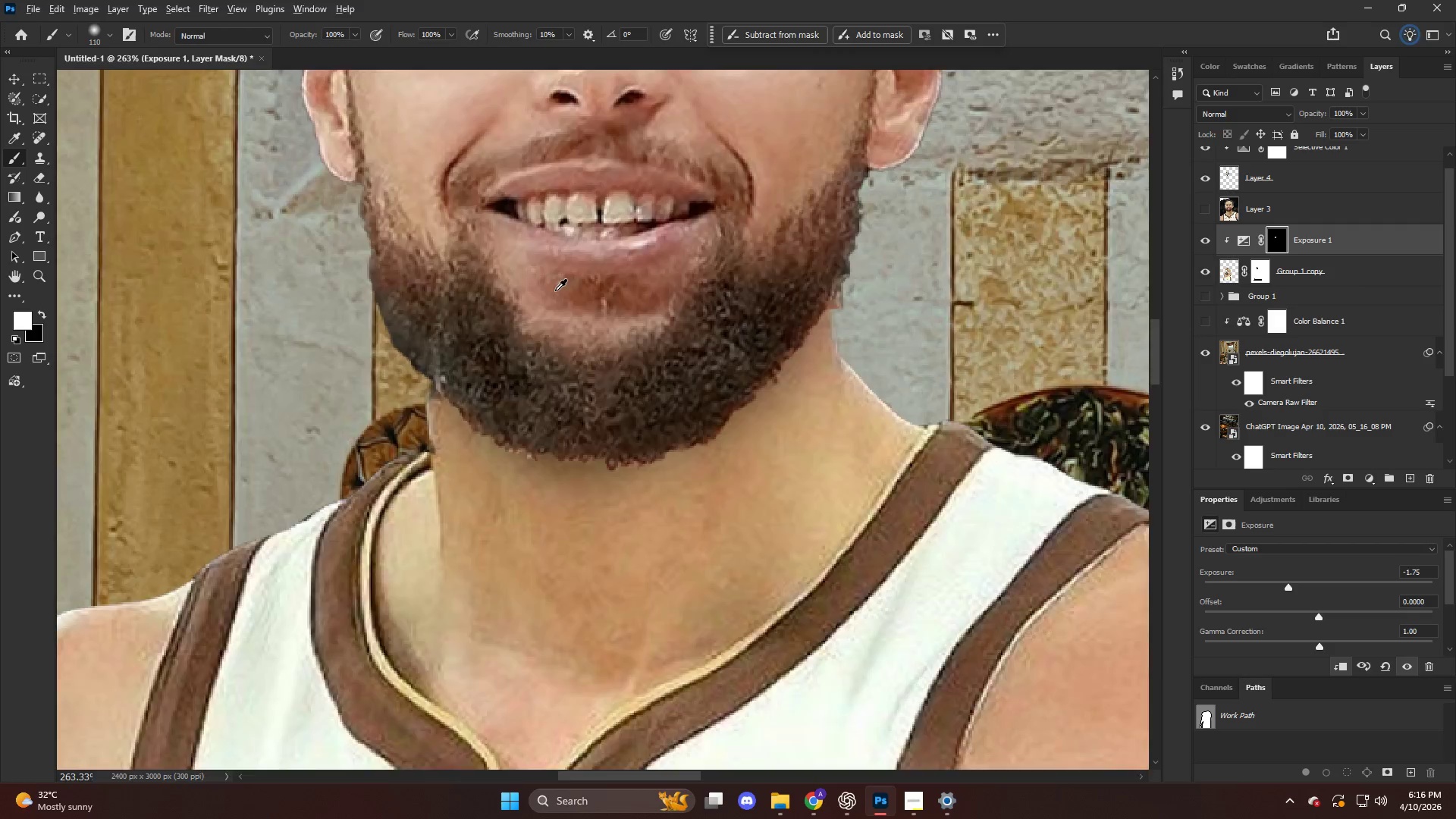 
hold_key(key=AltLeft, duration=0.97)
scroll: coordinate [569, 287], scroll_direction: down, amount: 22.0
 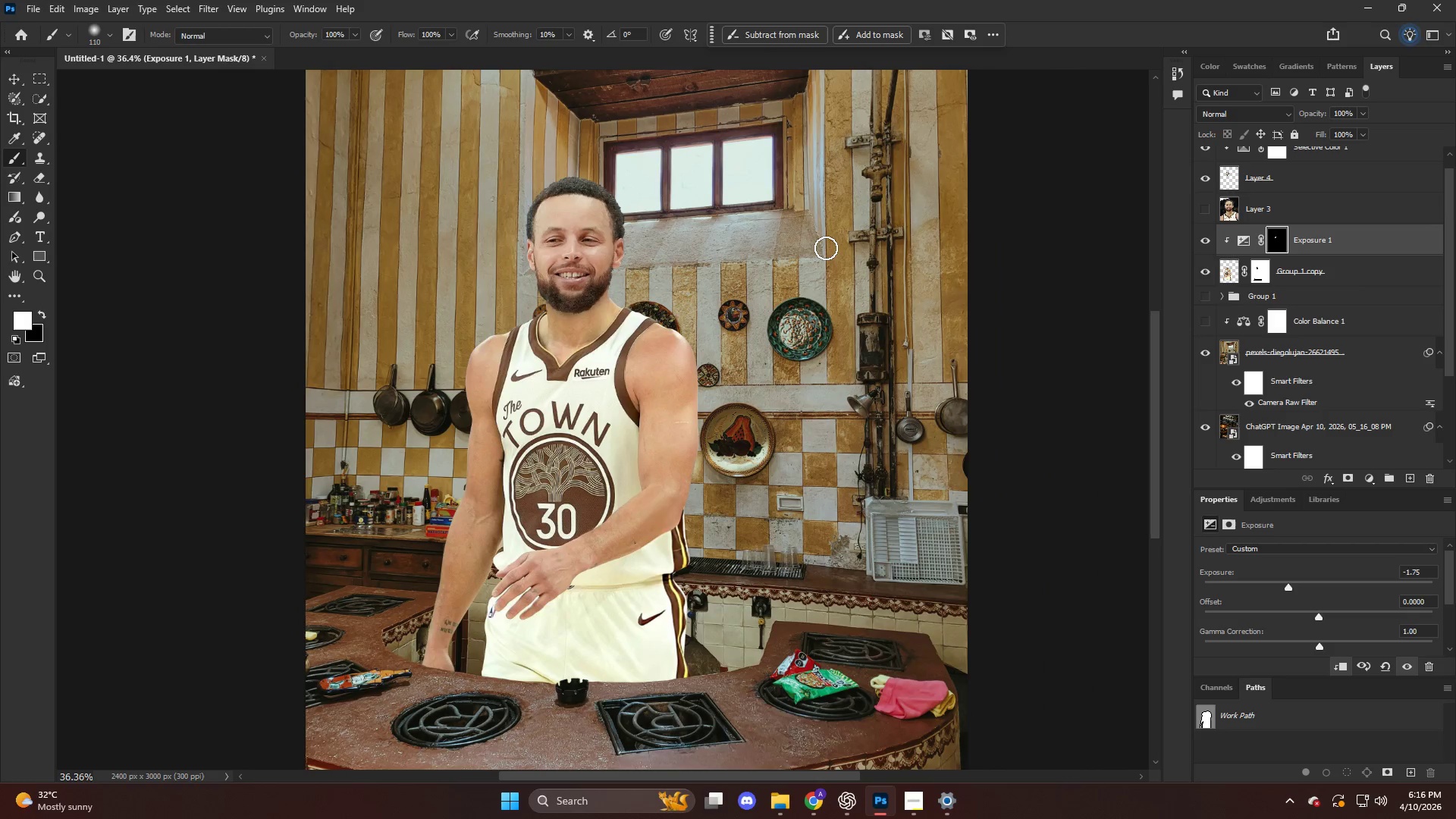 
key(Alt+AltLeft)
 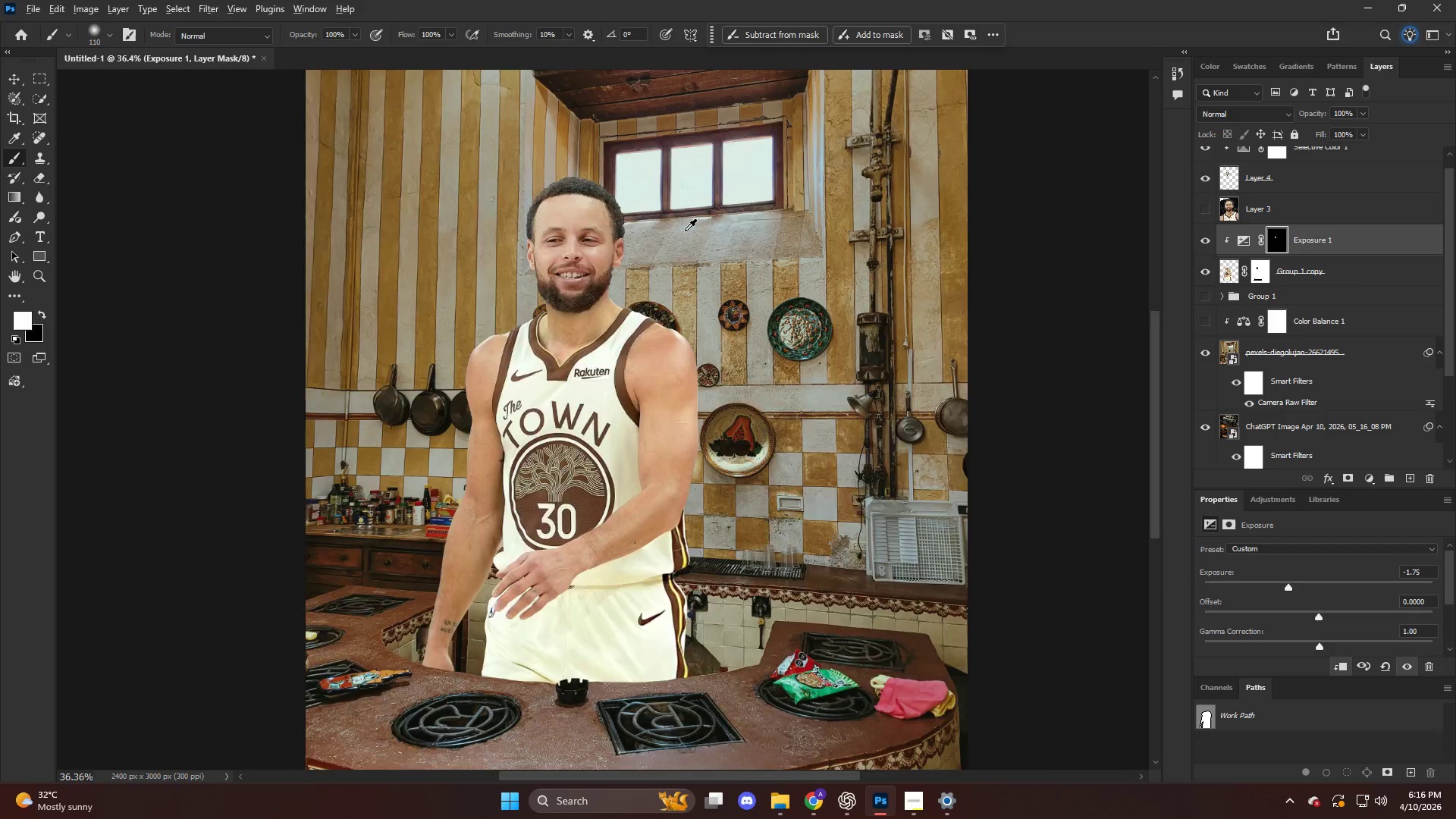 
scroll: coordinate [681, 231], scroll_direction: down, amount: 3.0
 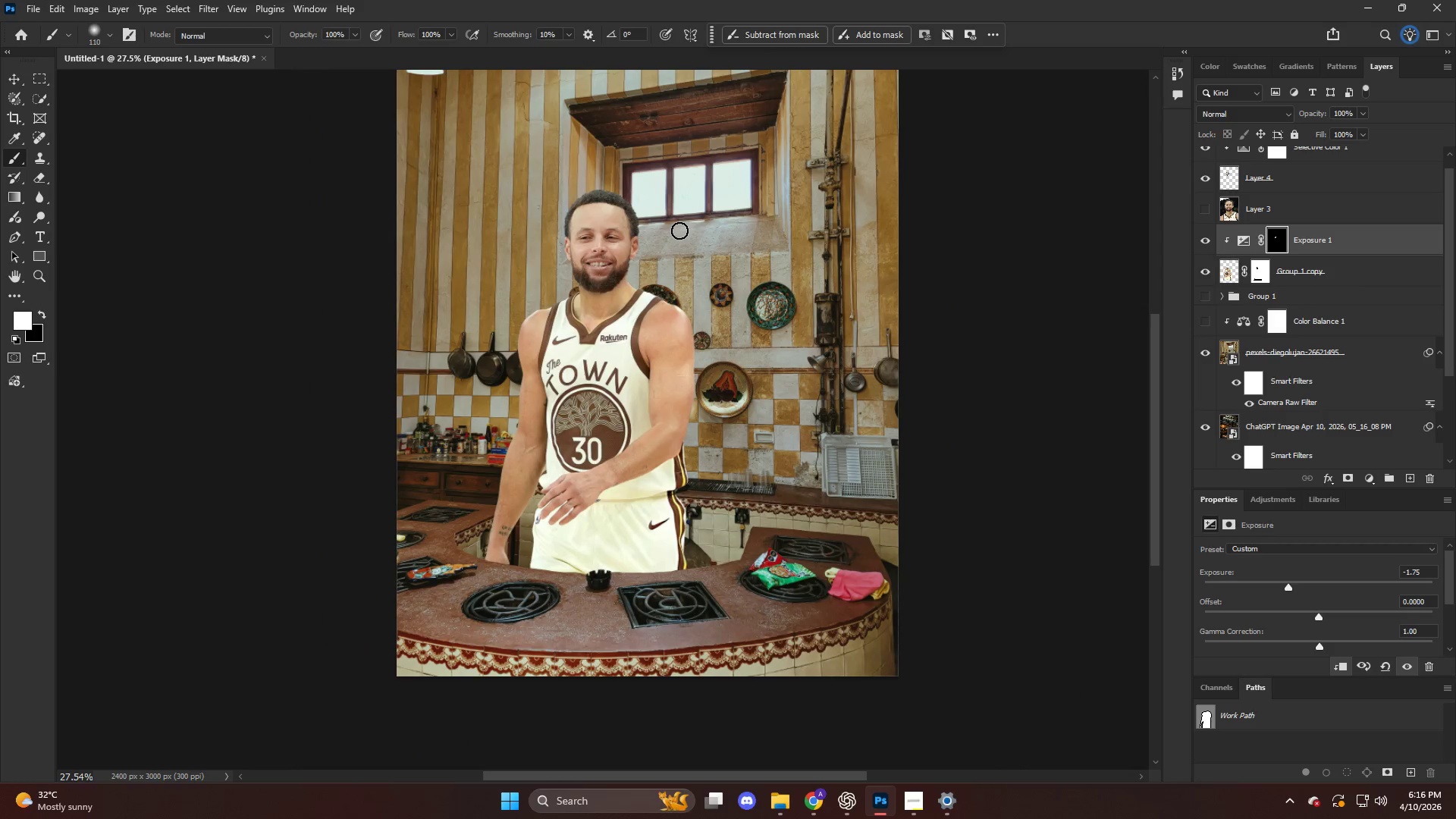 
key(Alt+AltLeft)
 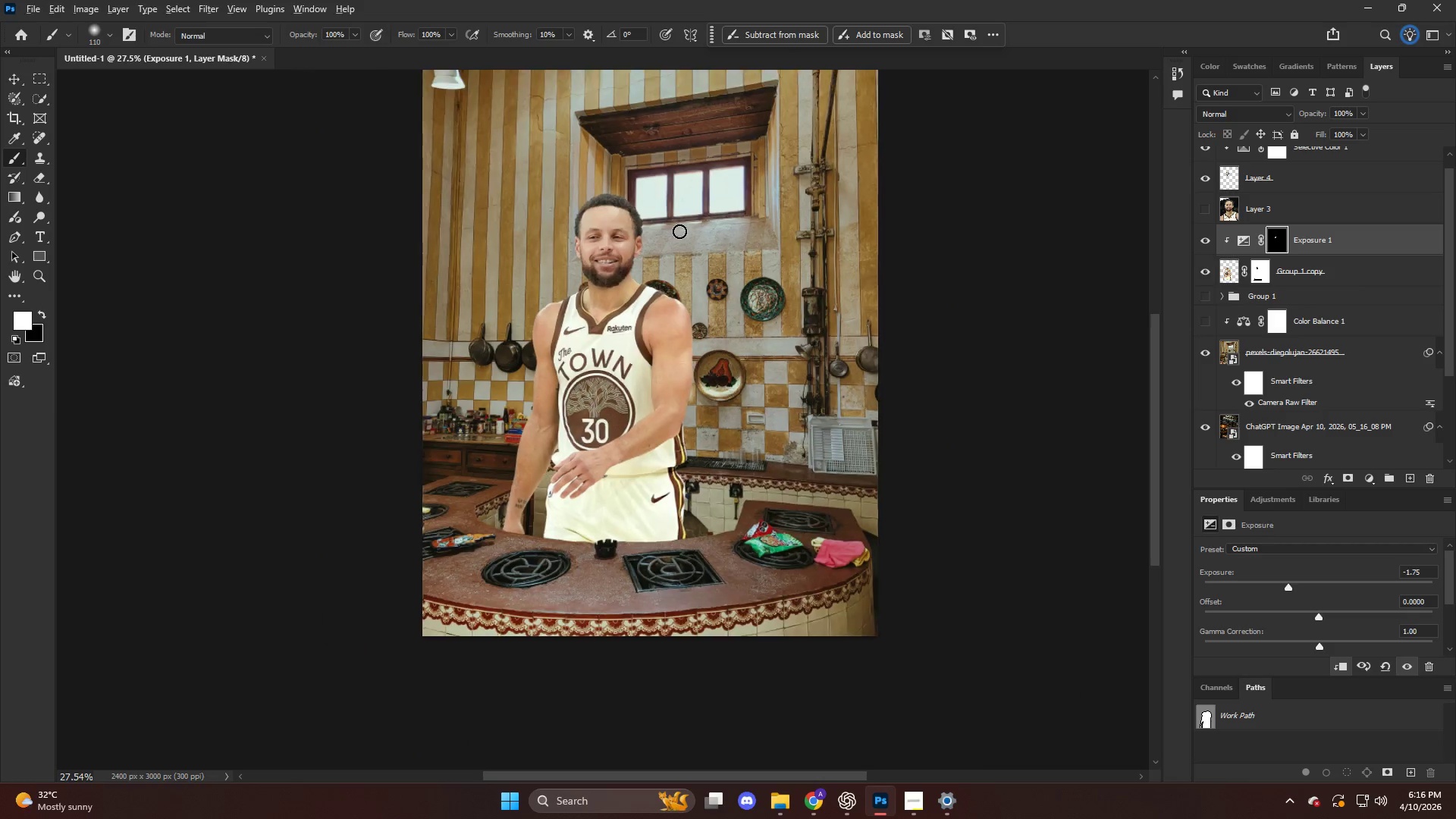 
scroll: coordinate [679, 231], scroll_direction: down, amount: 5.0
 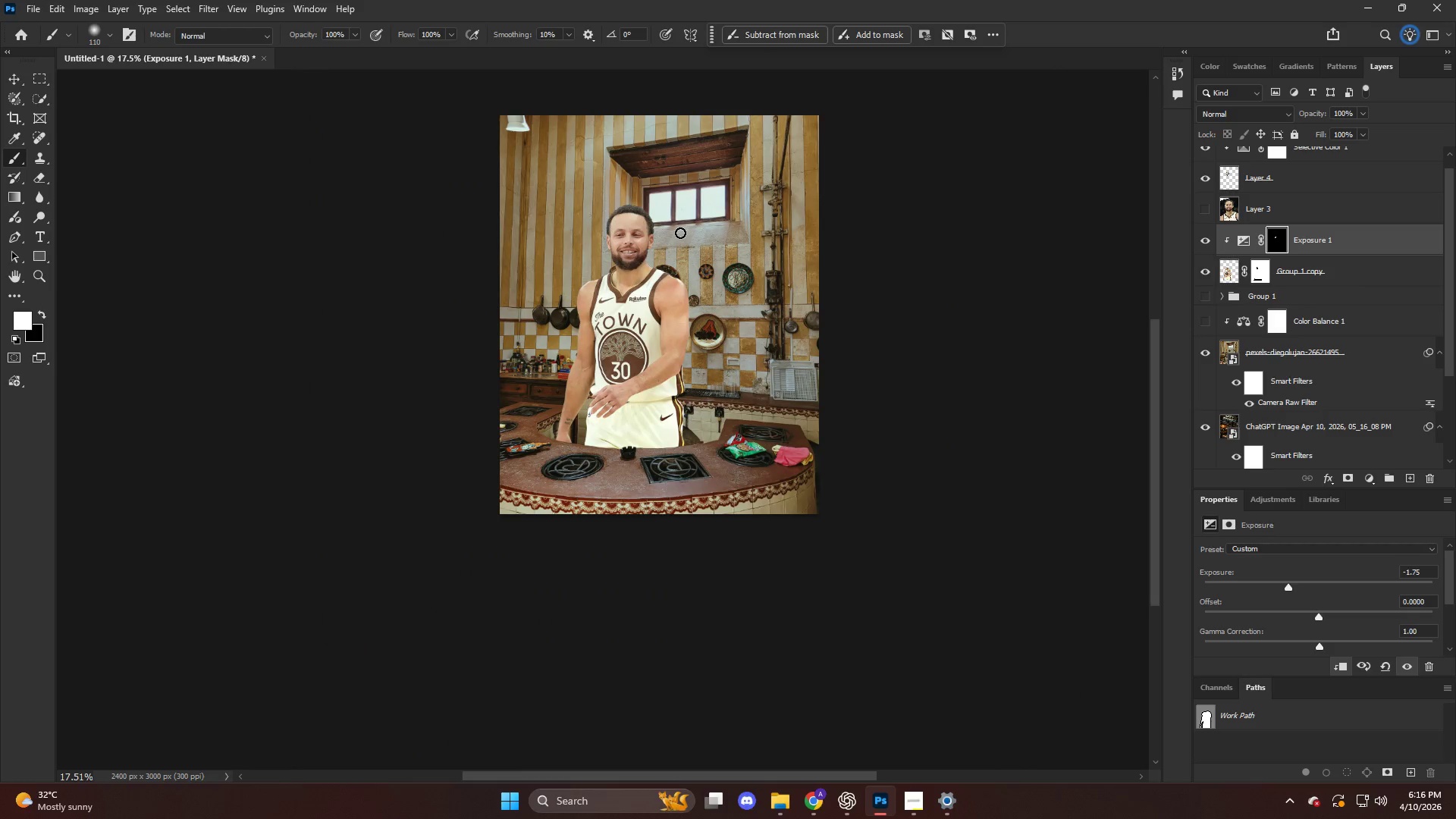 
hold_key(key=AltLeft, duration=0.48)
scroll: coordinate [673, 235], scroll_direction: up, amount: 7.0
 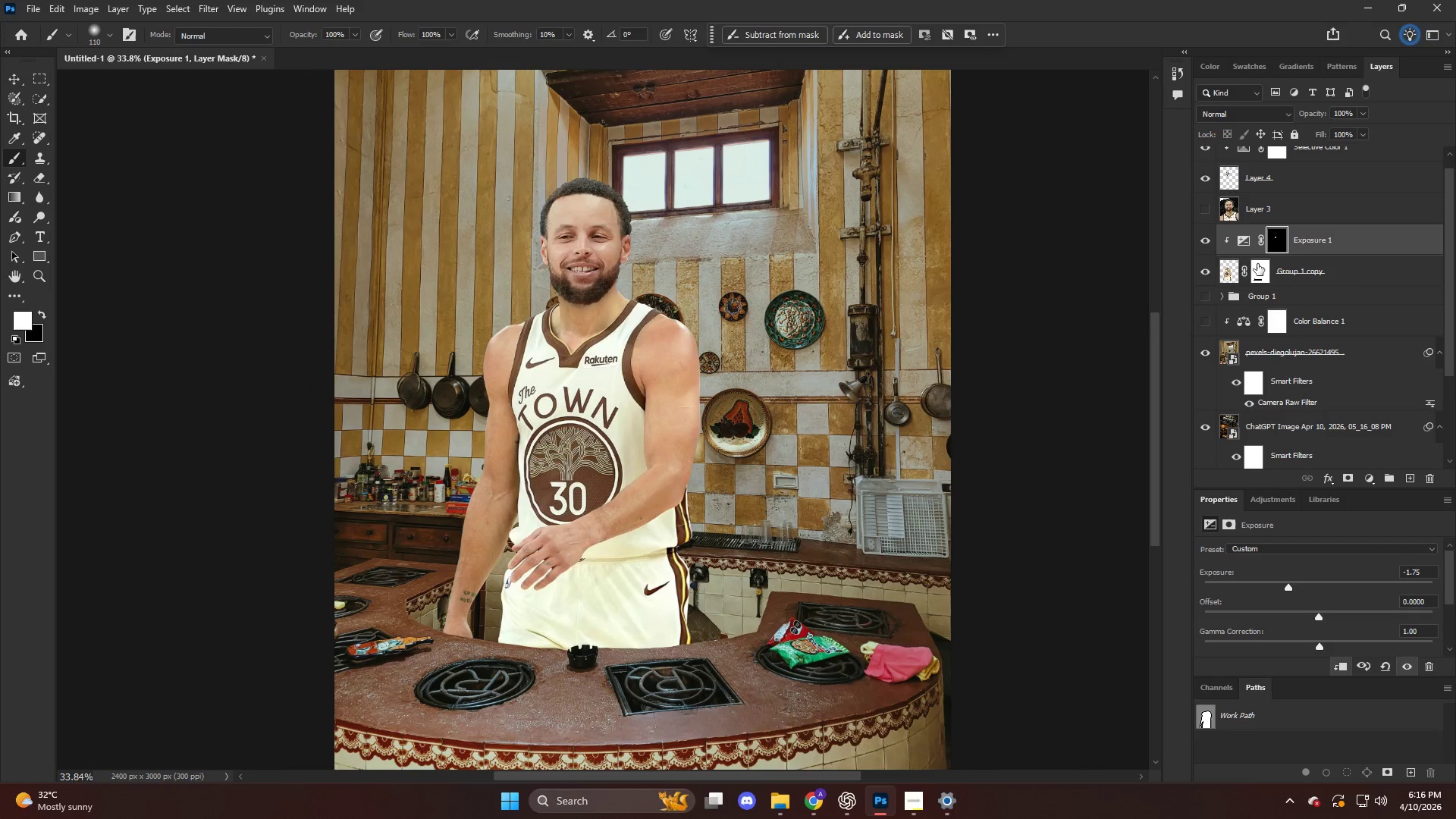 
left_click([1257, 265])
 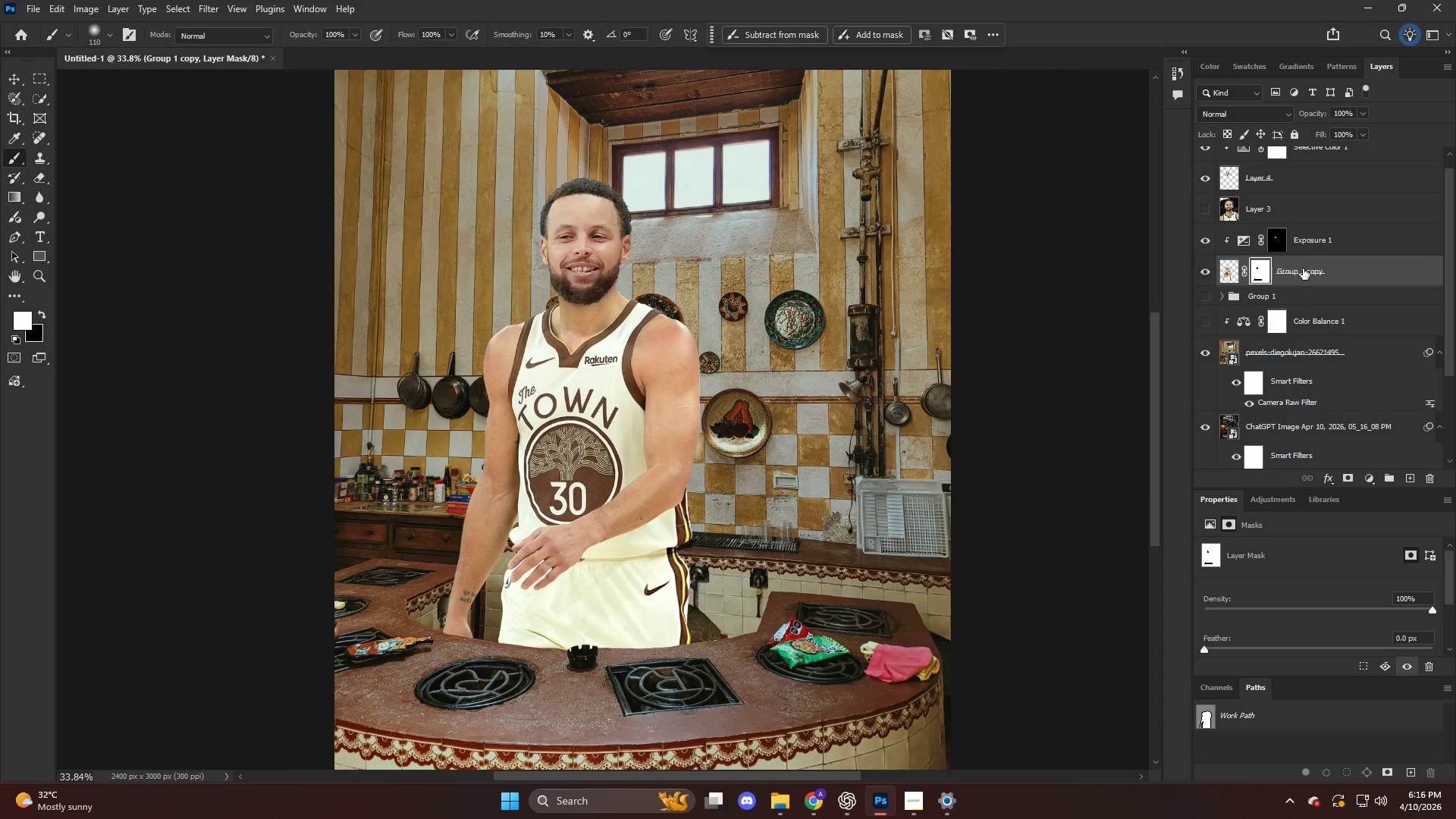 
hold_key(key=AltLeft, duration=0.88)
left_click_drag(start_coordinate=[1303, 268], to_coordinate=[1288, 166])
 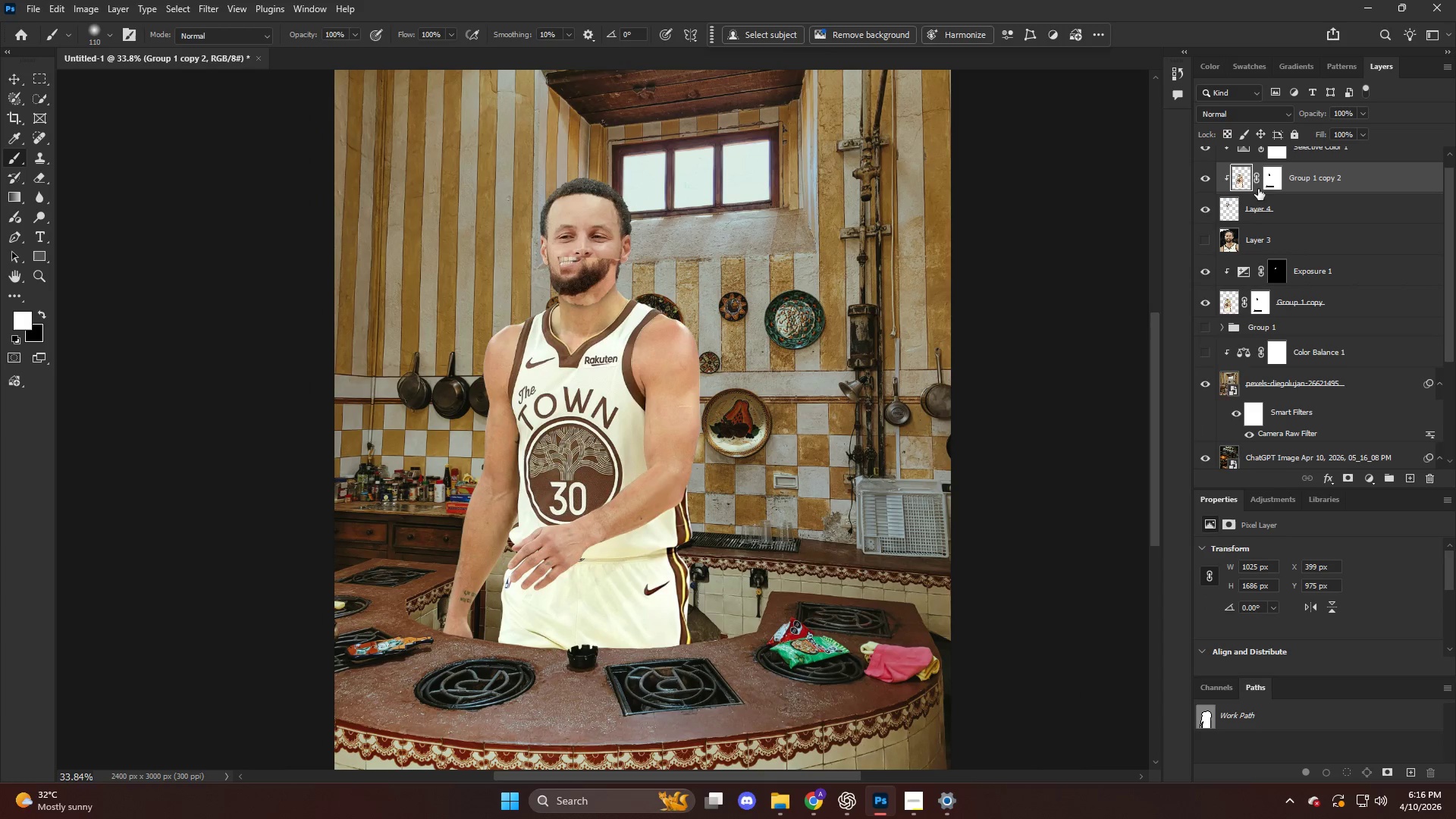 
left_click([1269, 182])
 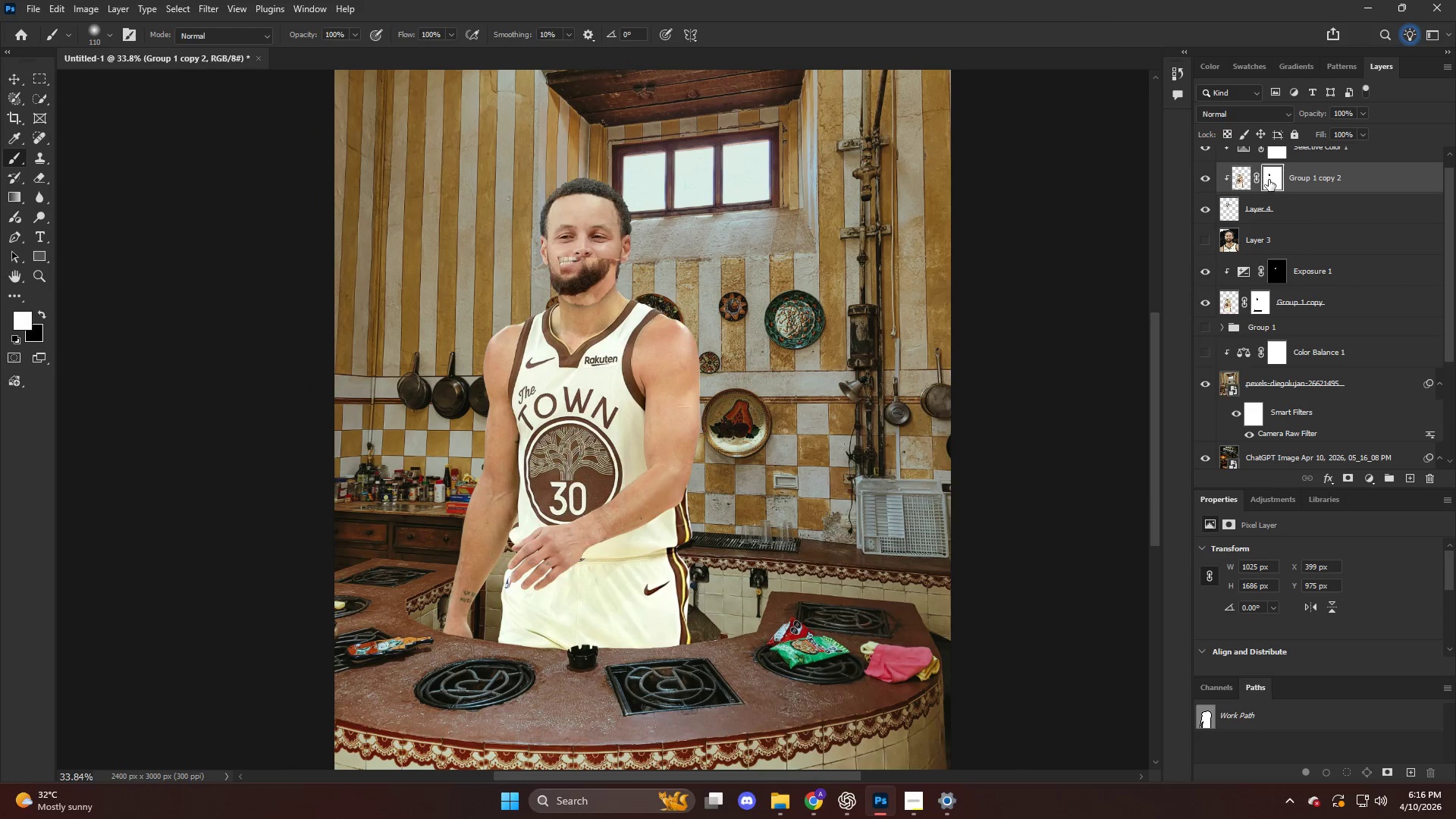 
right_click([1269, 180])
 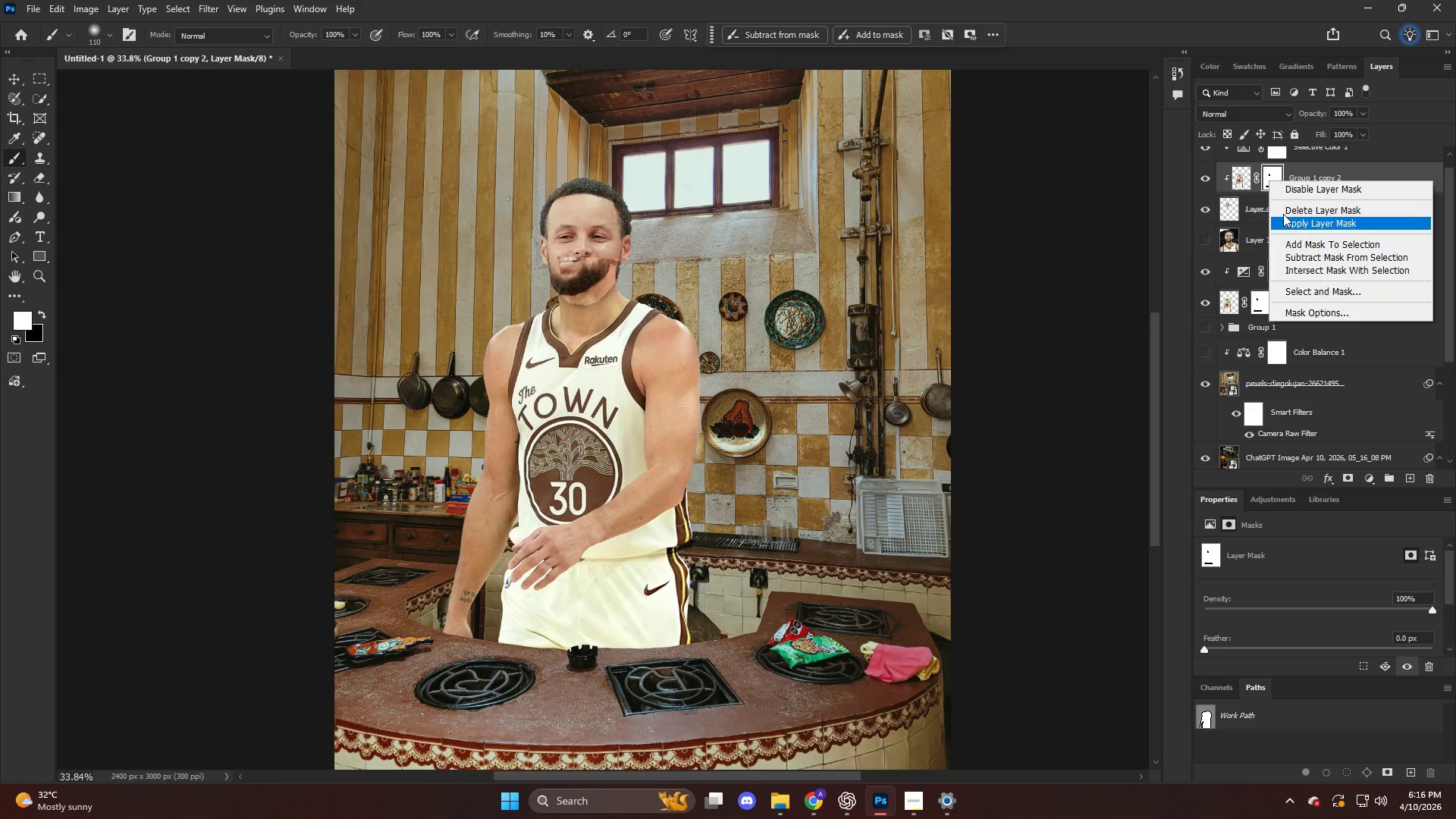 
left_click([1285, 209])
 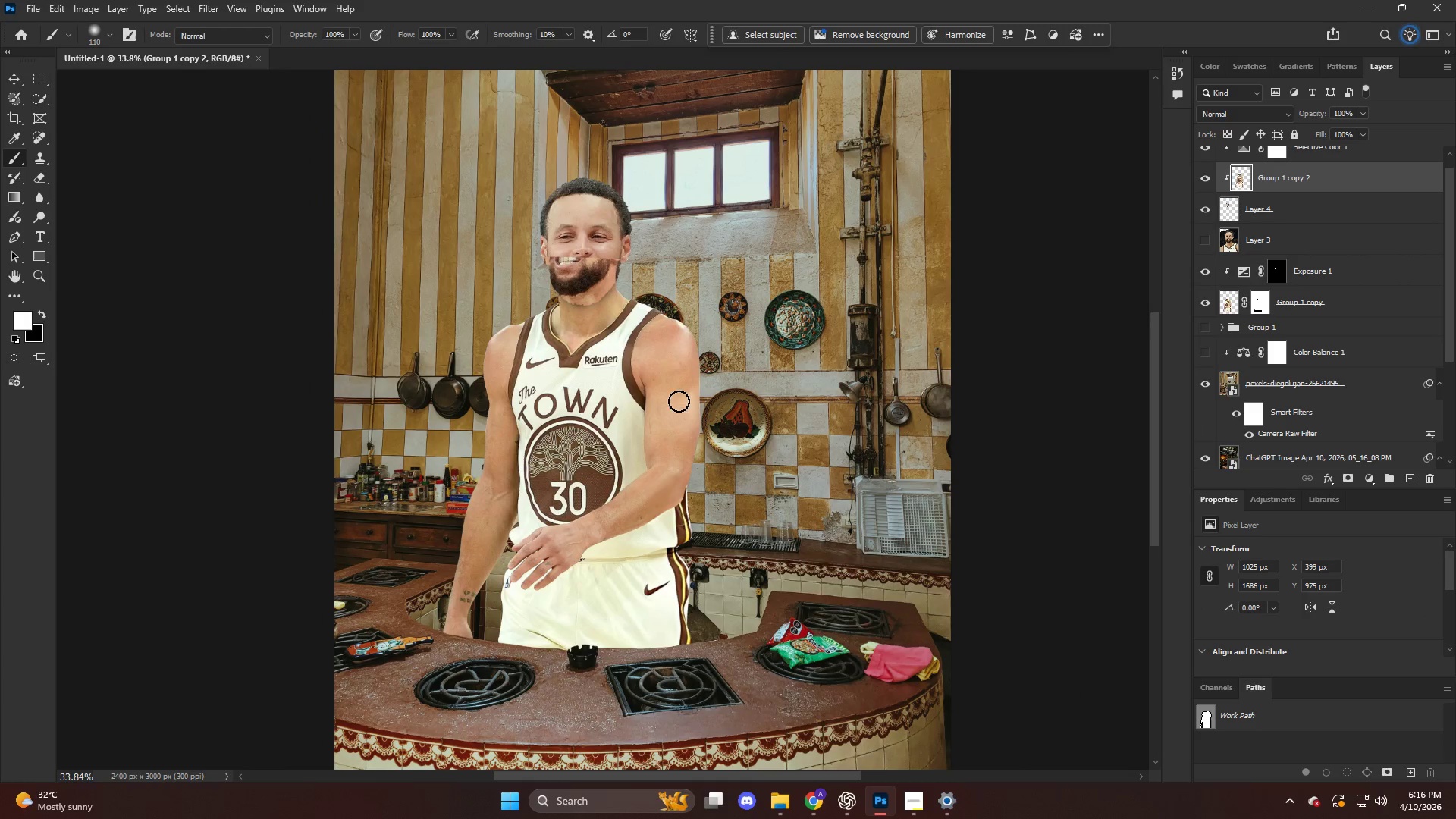 
key(V)
 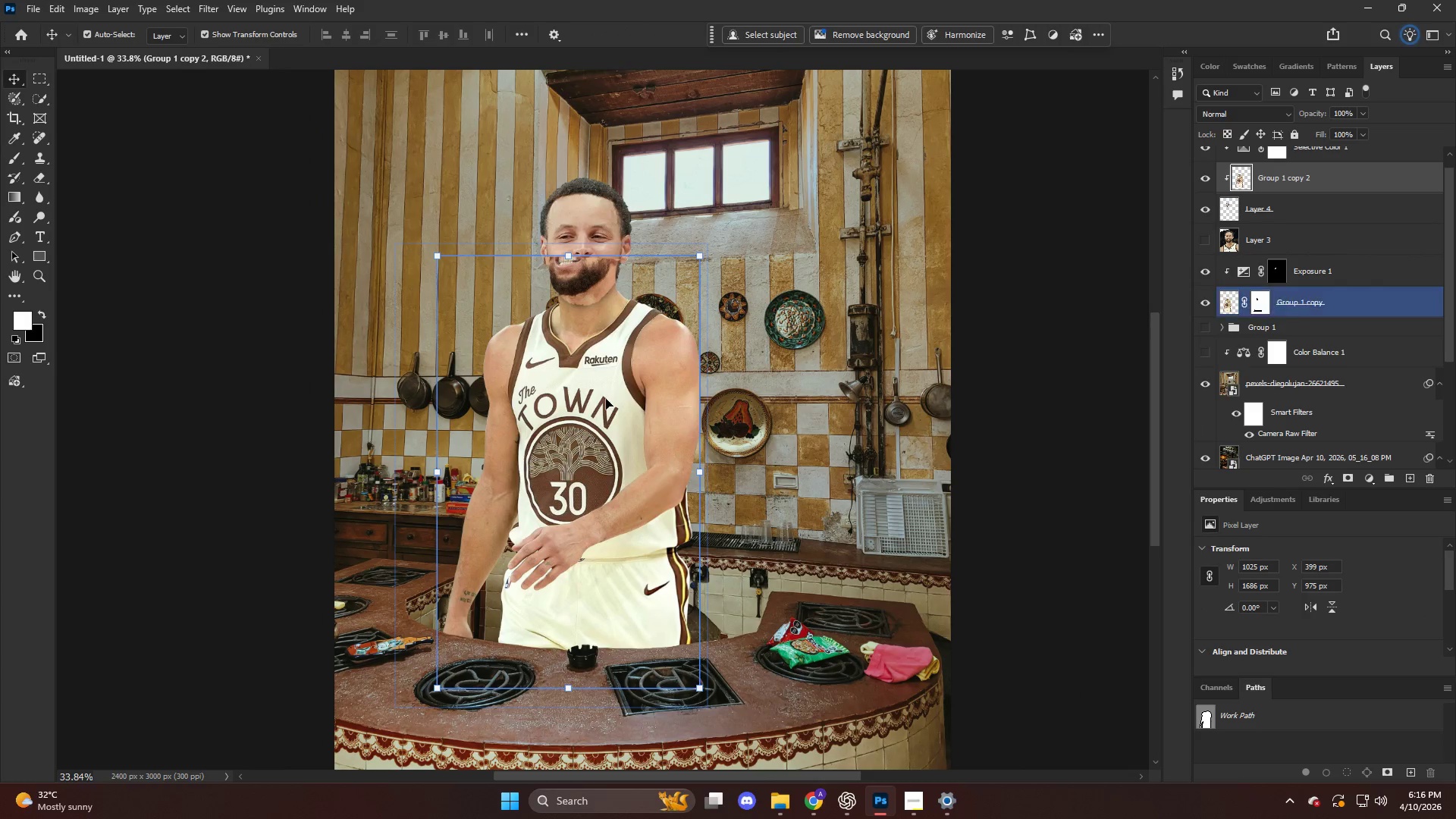 
left_click_drag(start_coordinate=[607, 399], to_coordinate=[737, 406])
 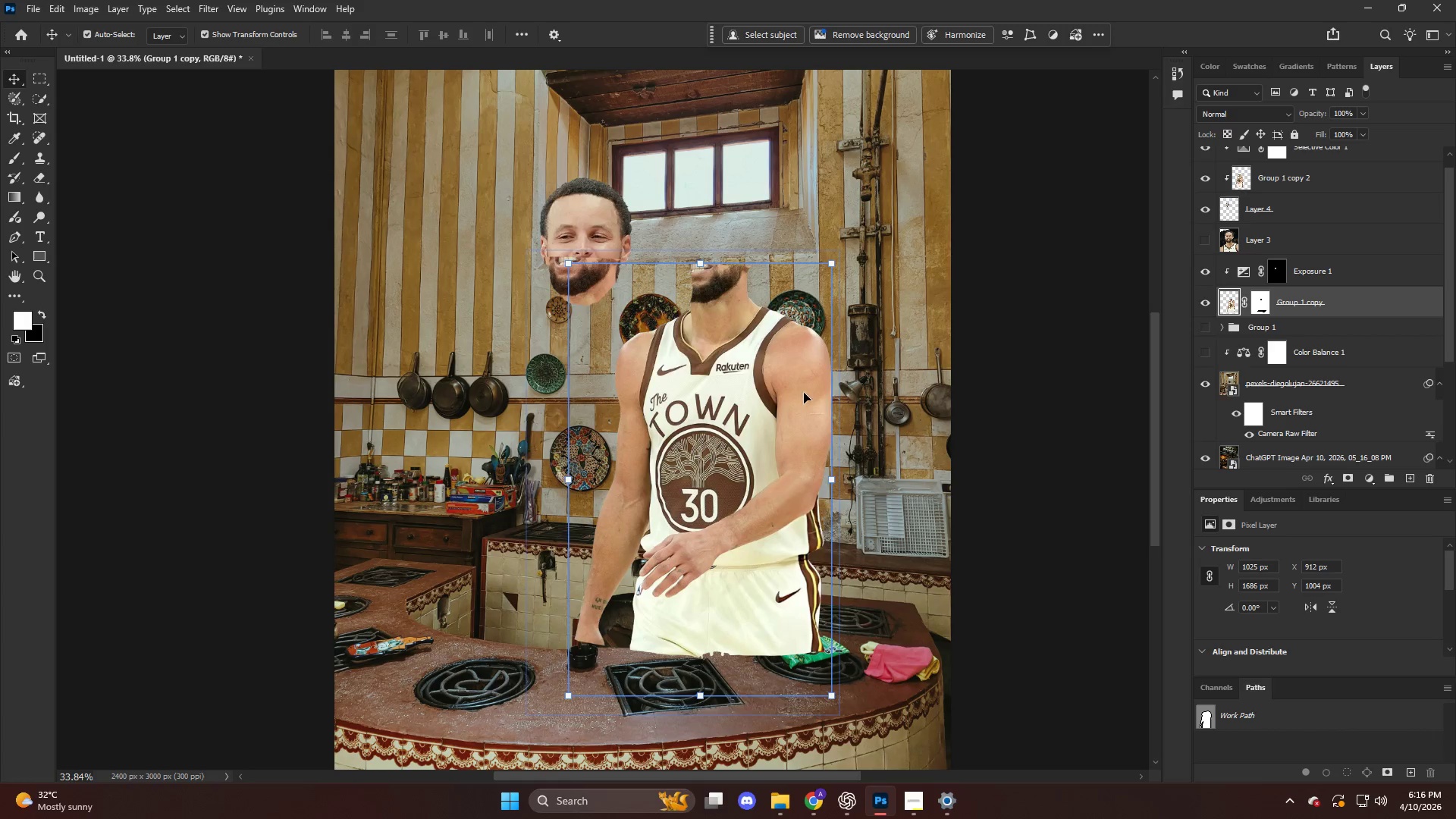 
key(Control+Z)
 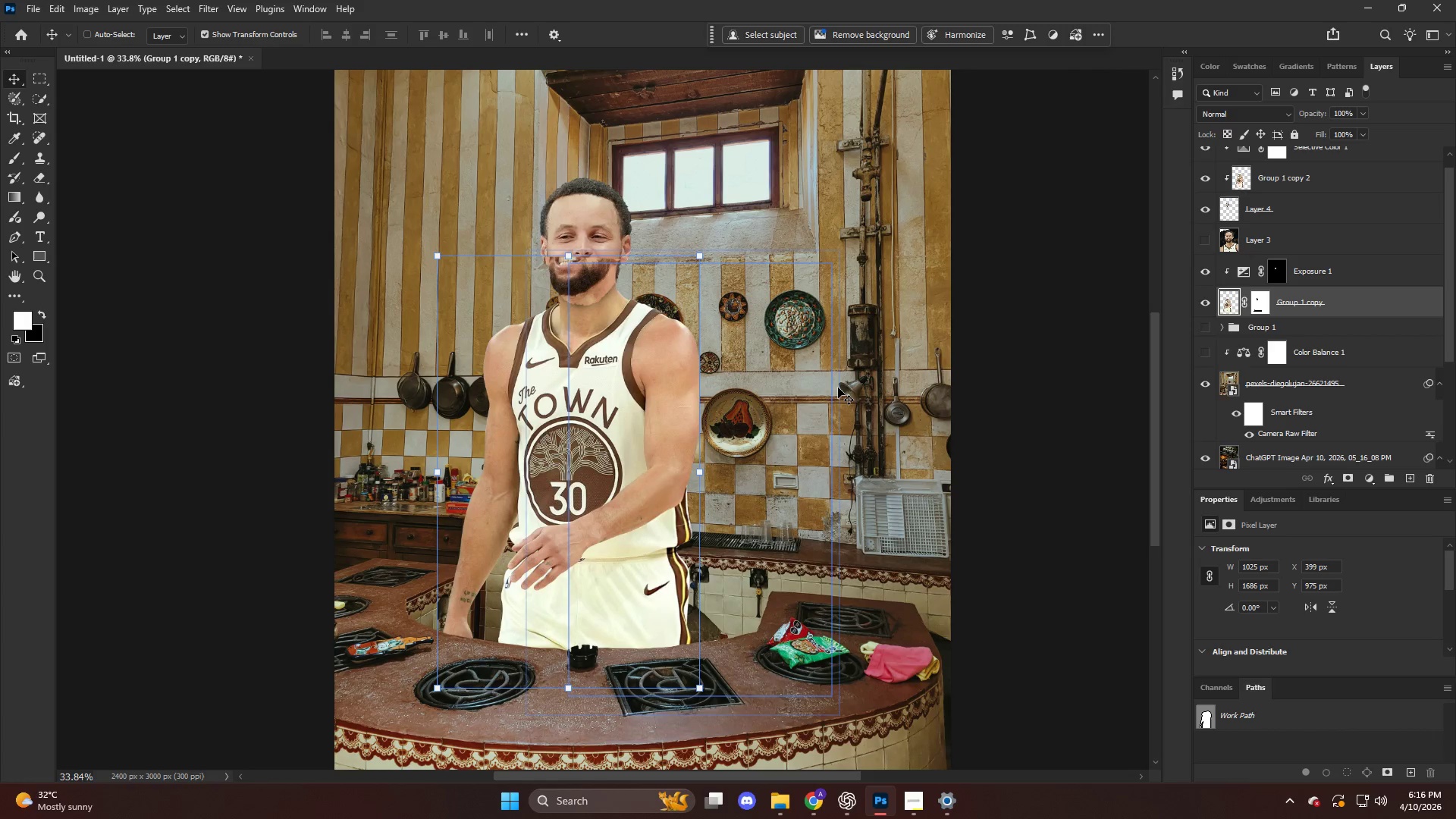 
key(Control+Z)
 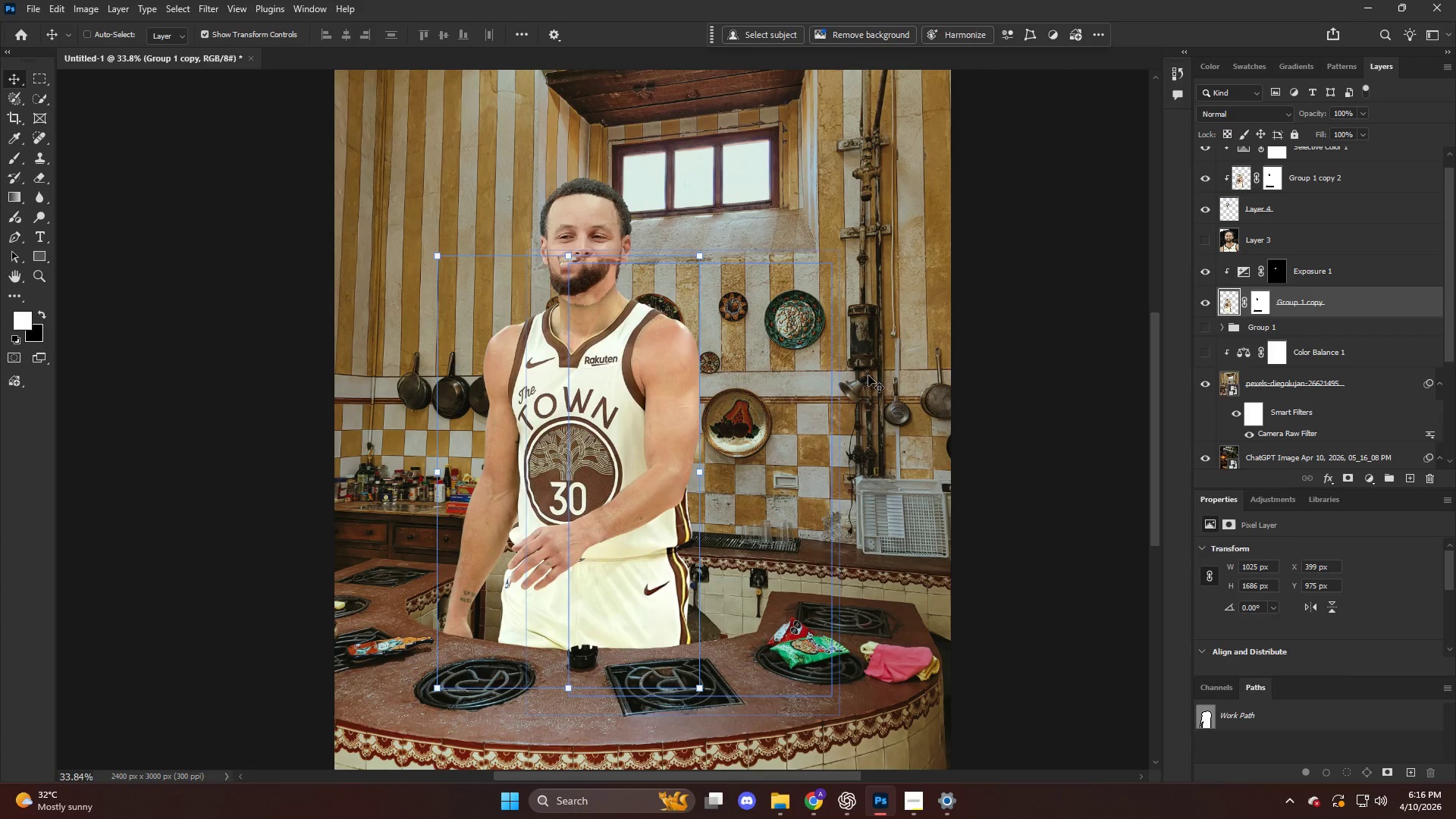 
key(Control+Z)
 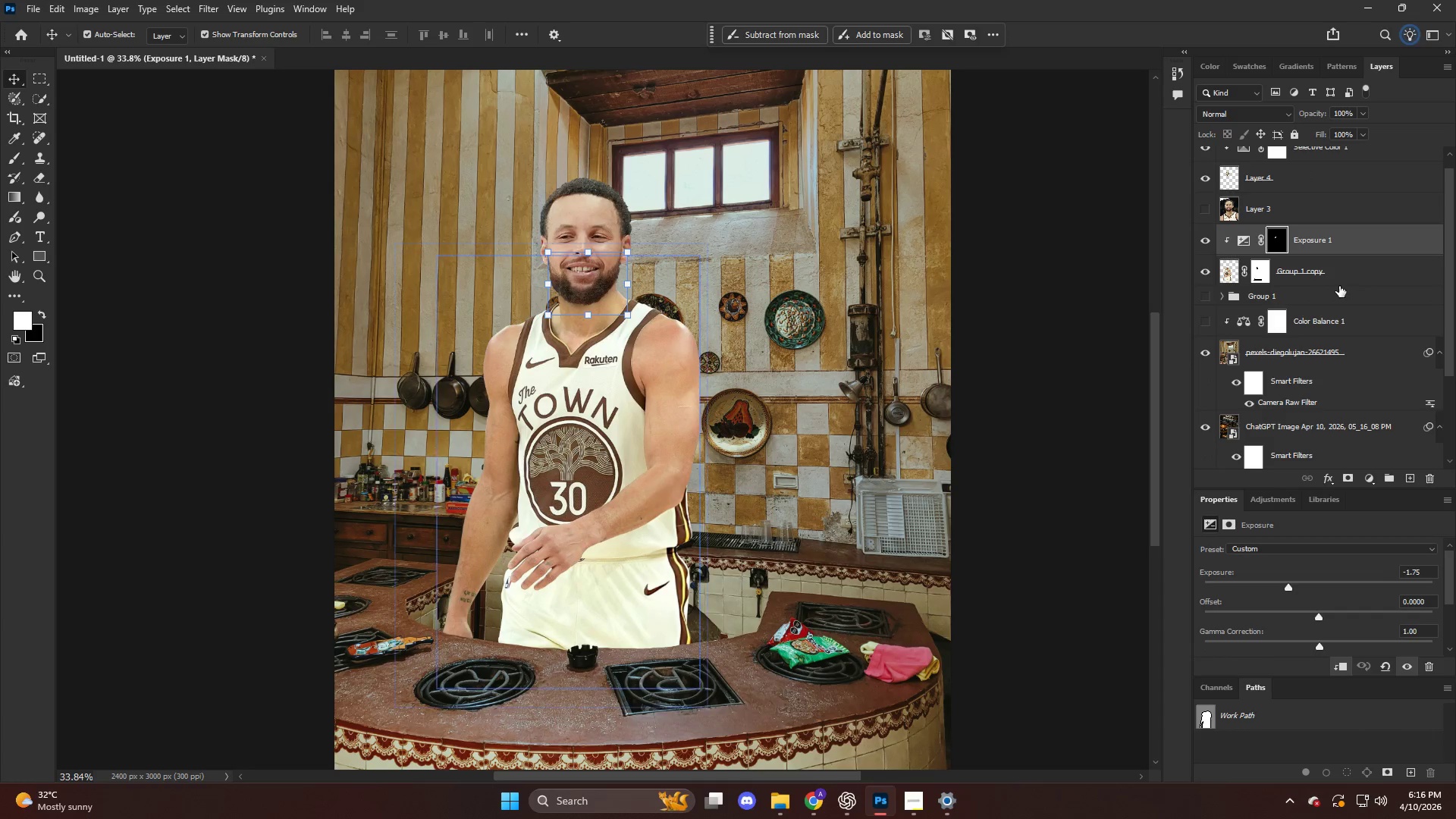 
left_click([1312, 272])
 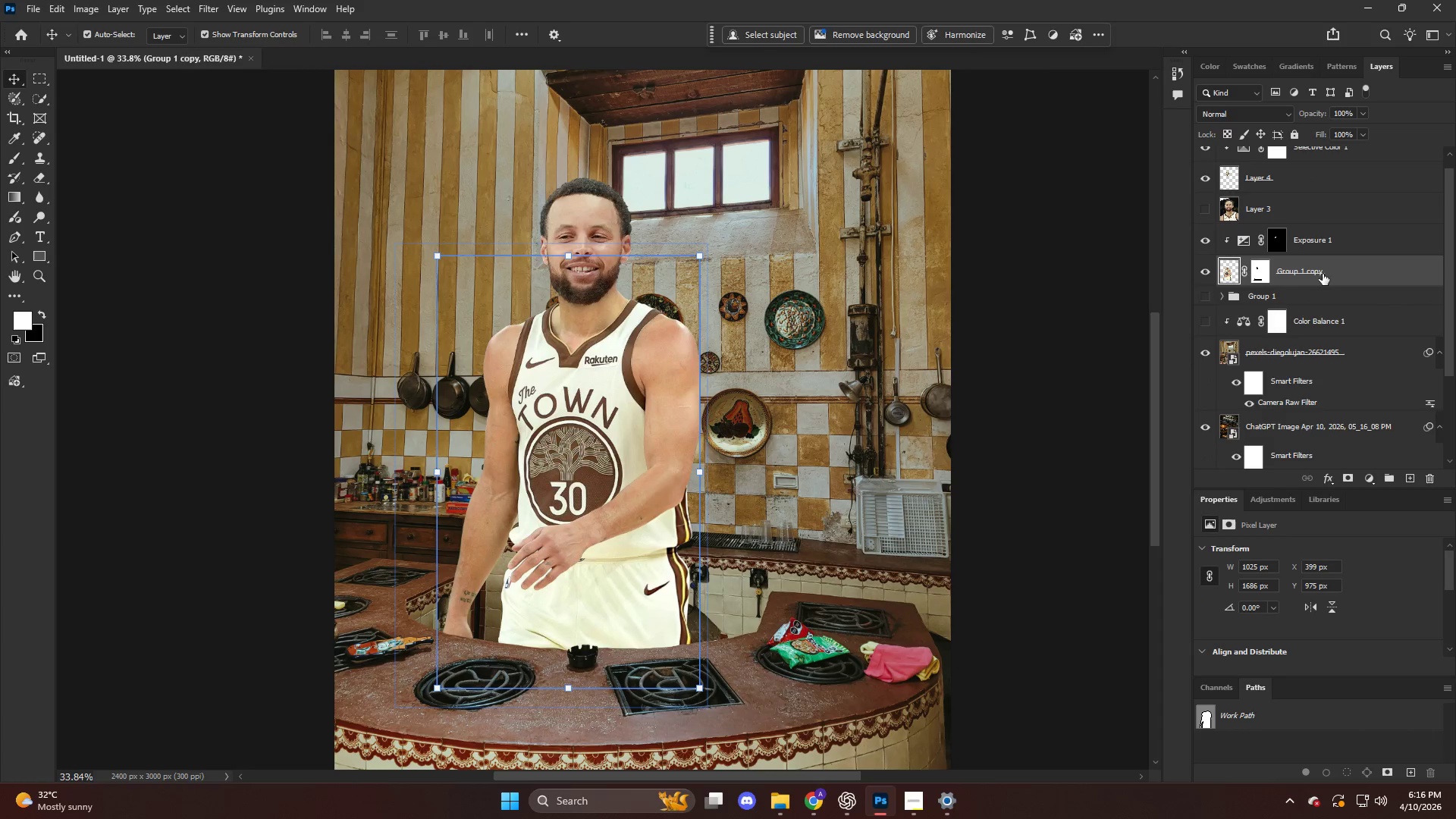 
key(Alt+AltLeft)
 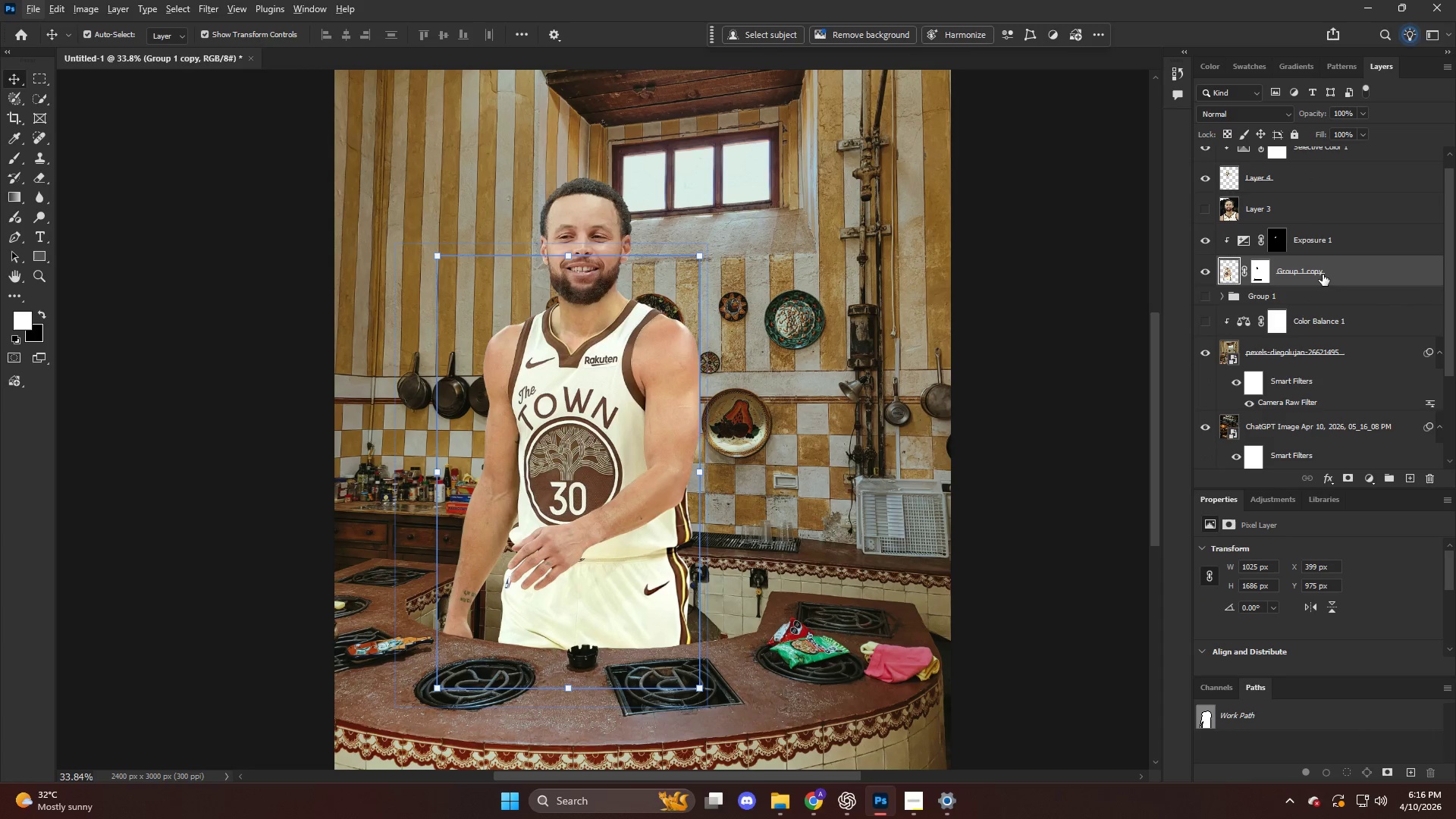 
hold_key(key=AltLeft, duration=0.42)
left_click_drag(start_coordinate=[1323, 275], to_coordinate=[1323, 285])
 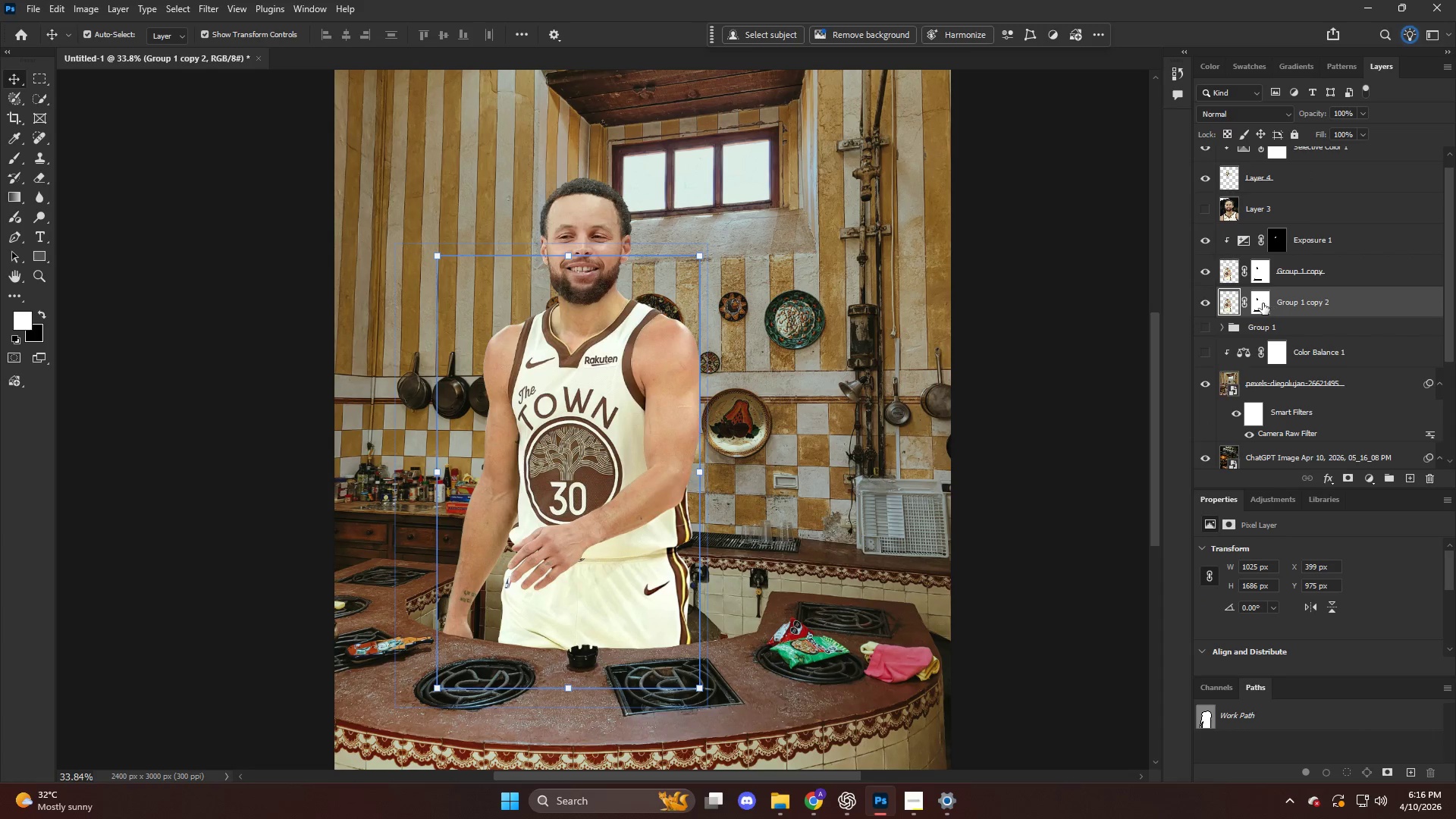 
right_click([1260, 302])
 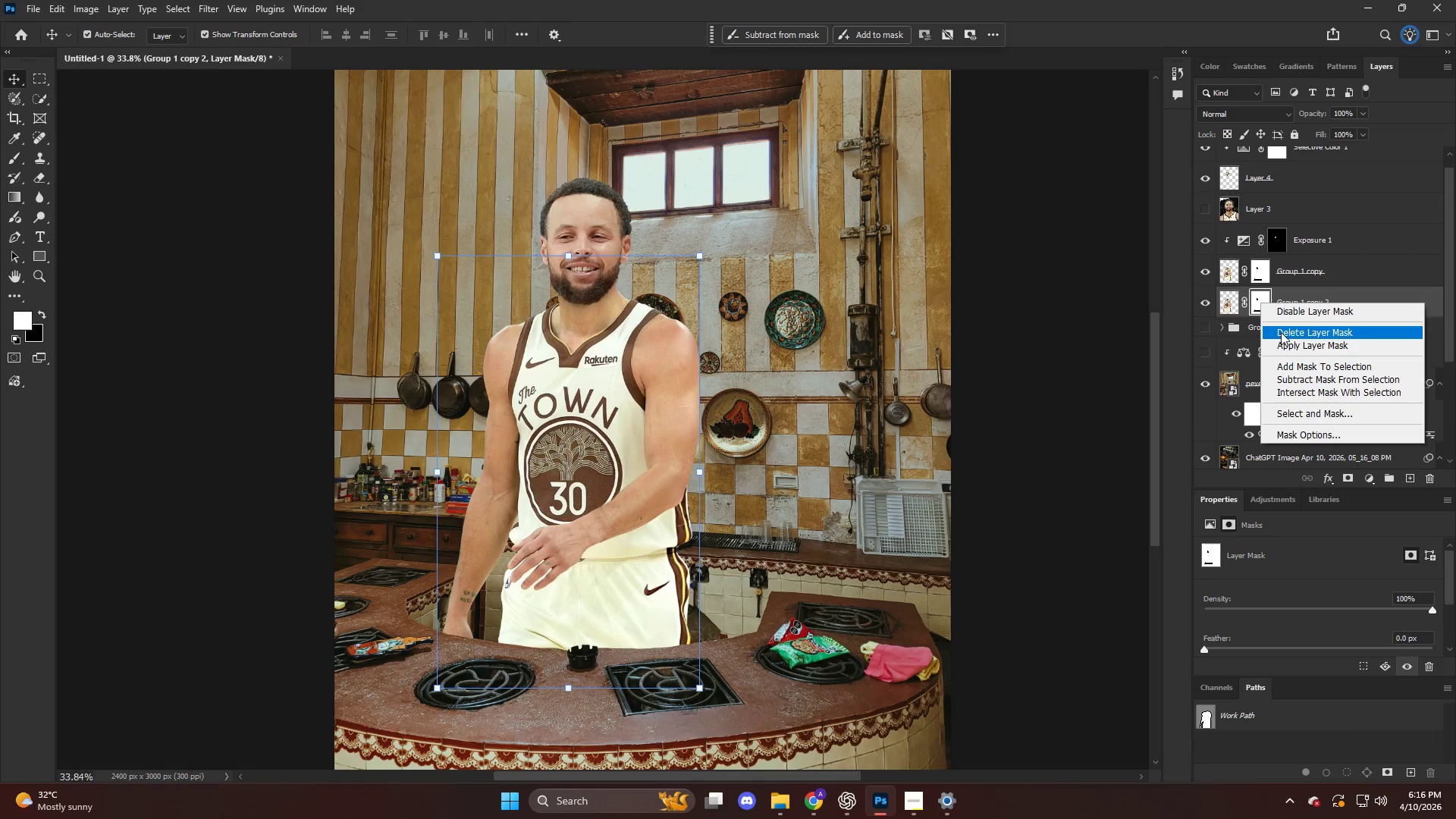 
left_click([1281, 332])
 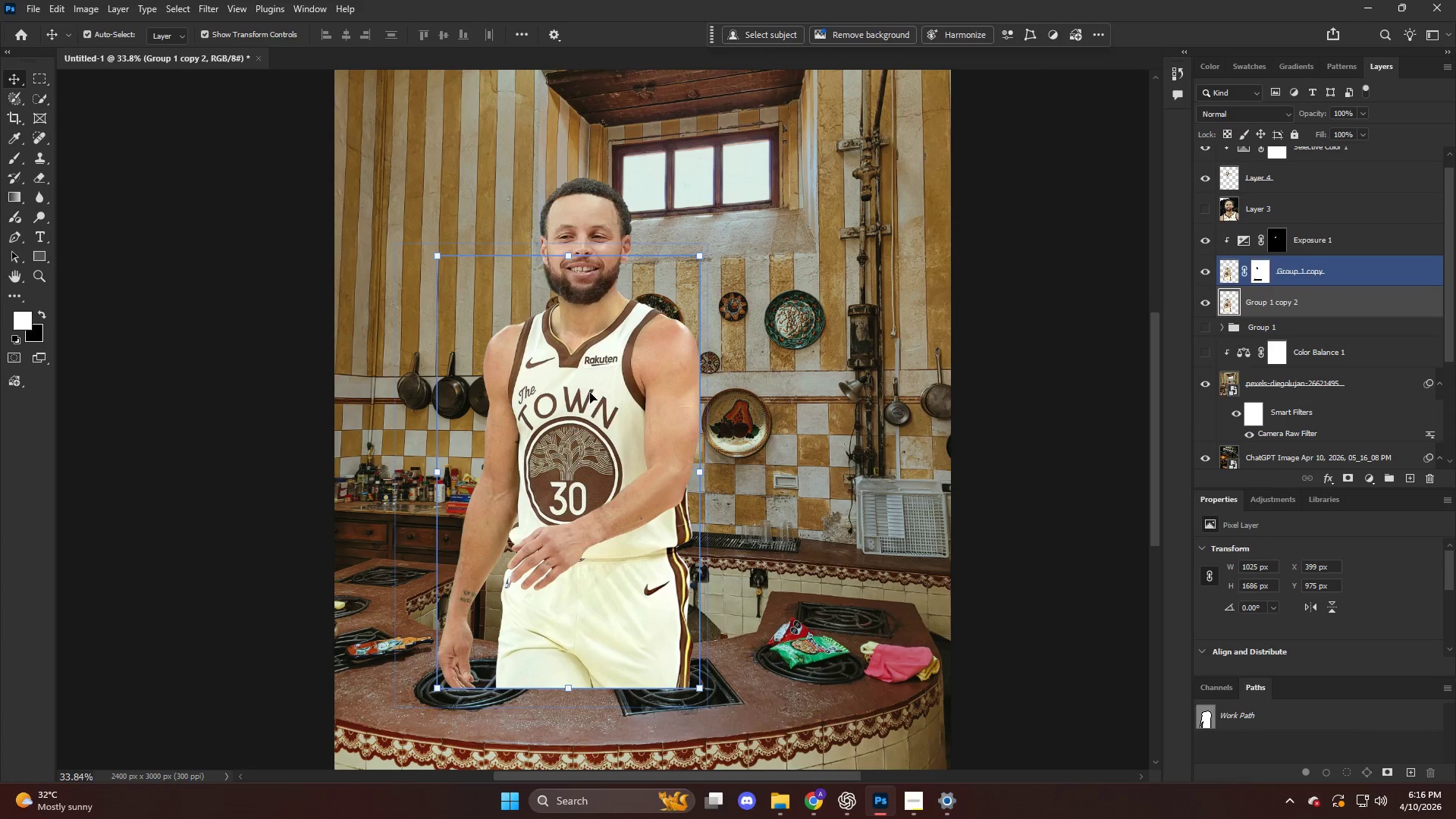 
left_click_drag(start_coordinate=[572, 413], to_coordinate=[742, 412])
 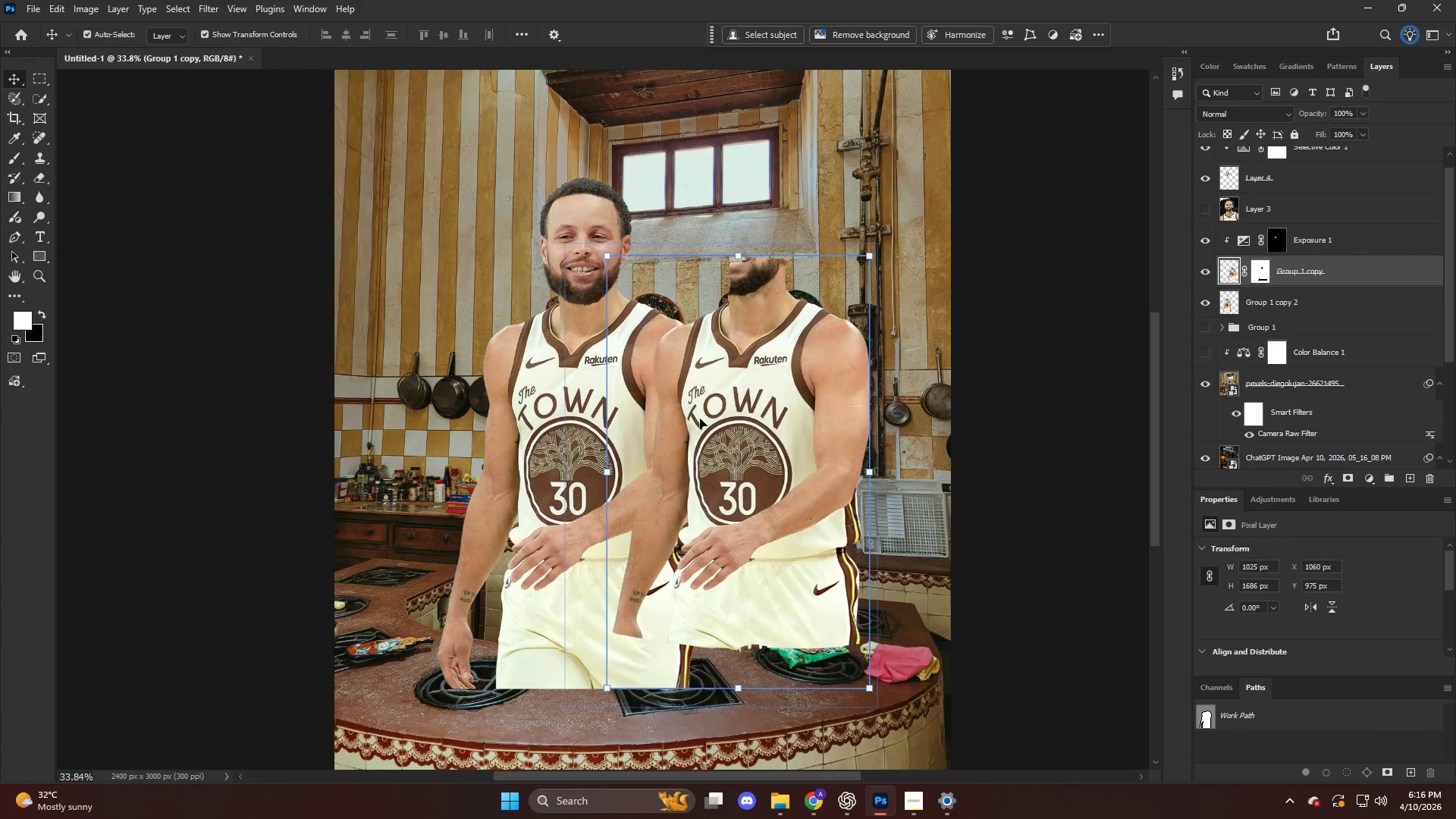 
key(Control+ControlLeft)
 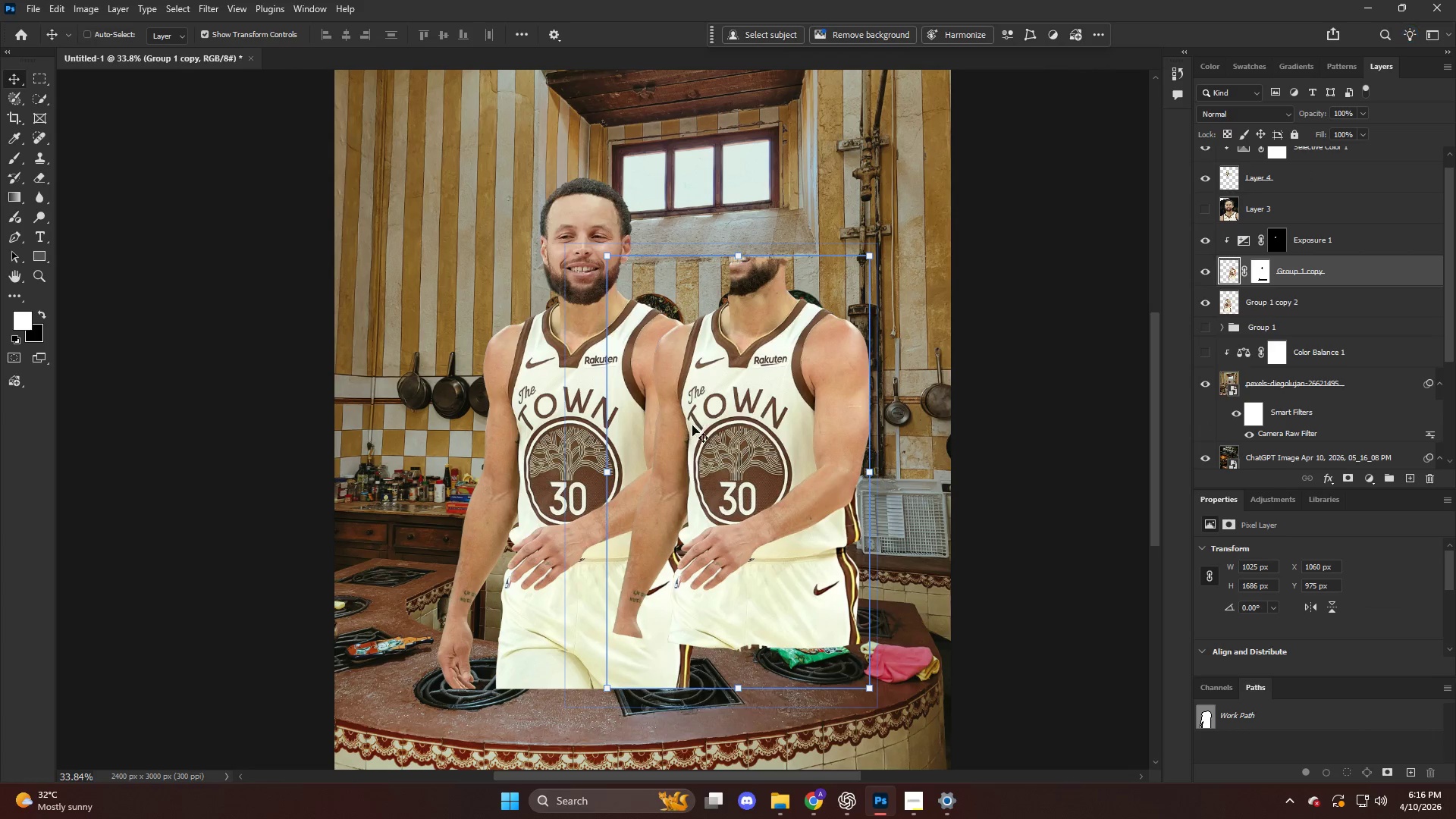 
key(Control+Z)
 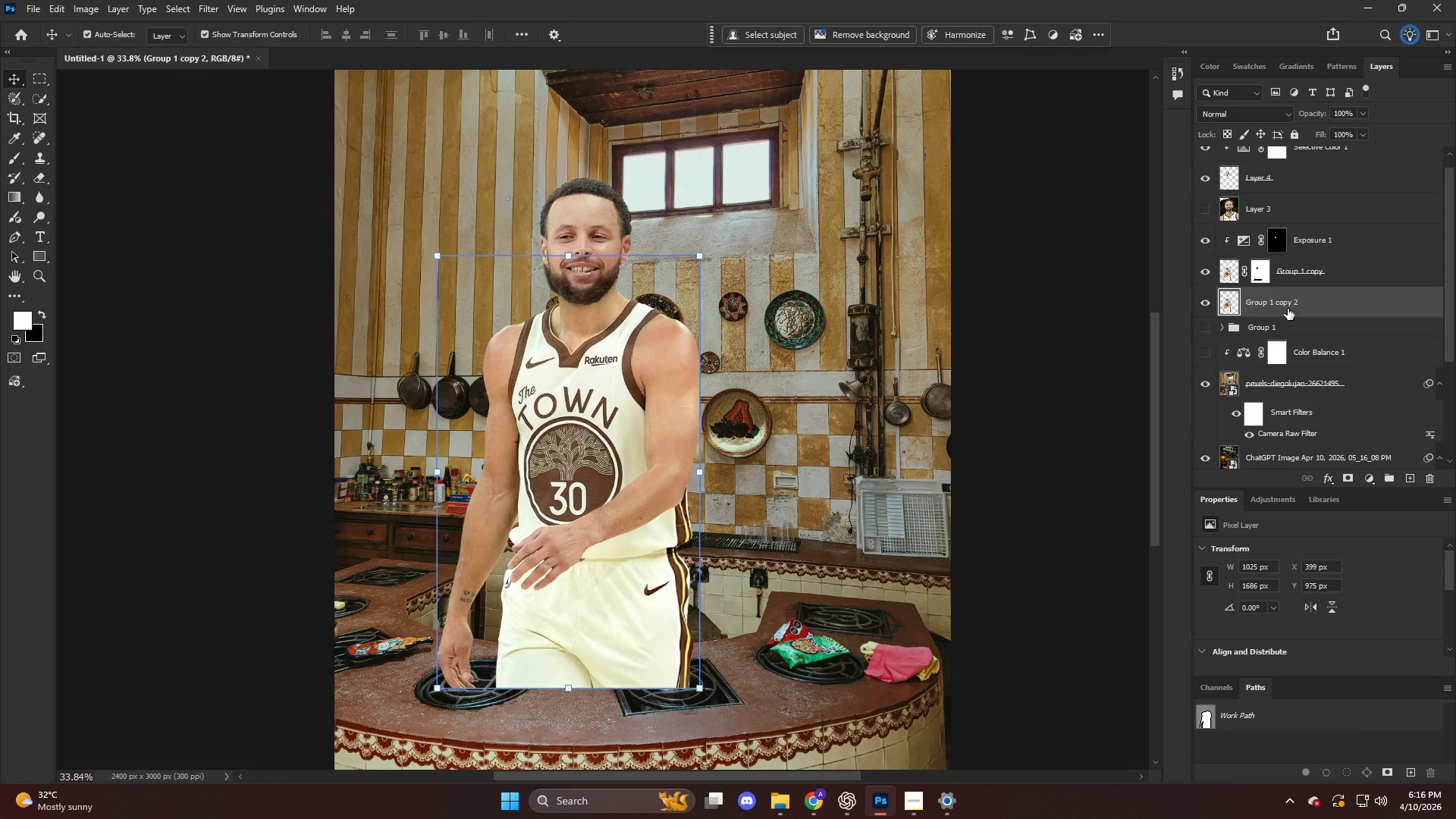 
key(Control+T)
 